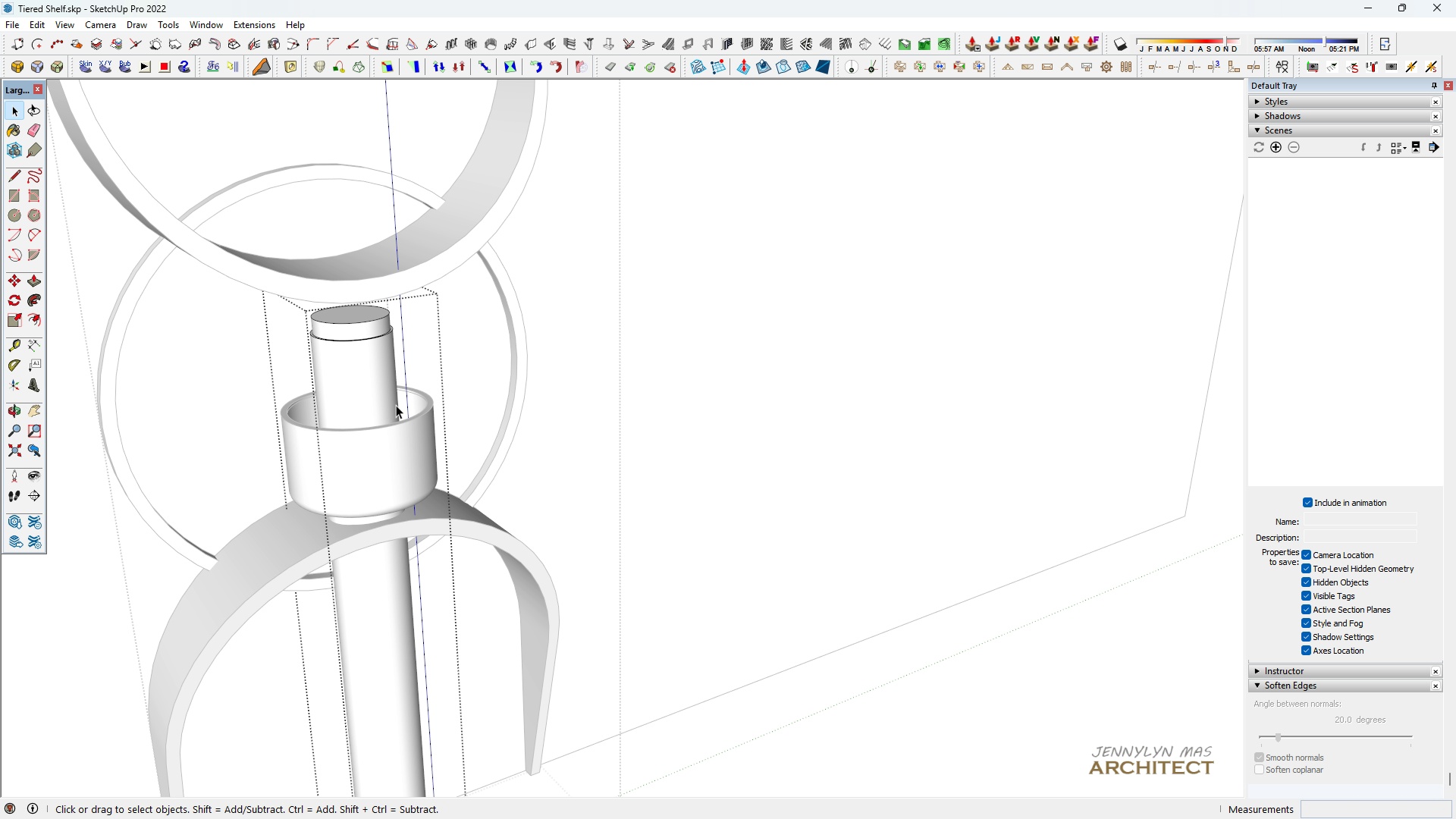 
scroll: coordinate [404, 510], scroll_direction: up, amount: 5.0
 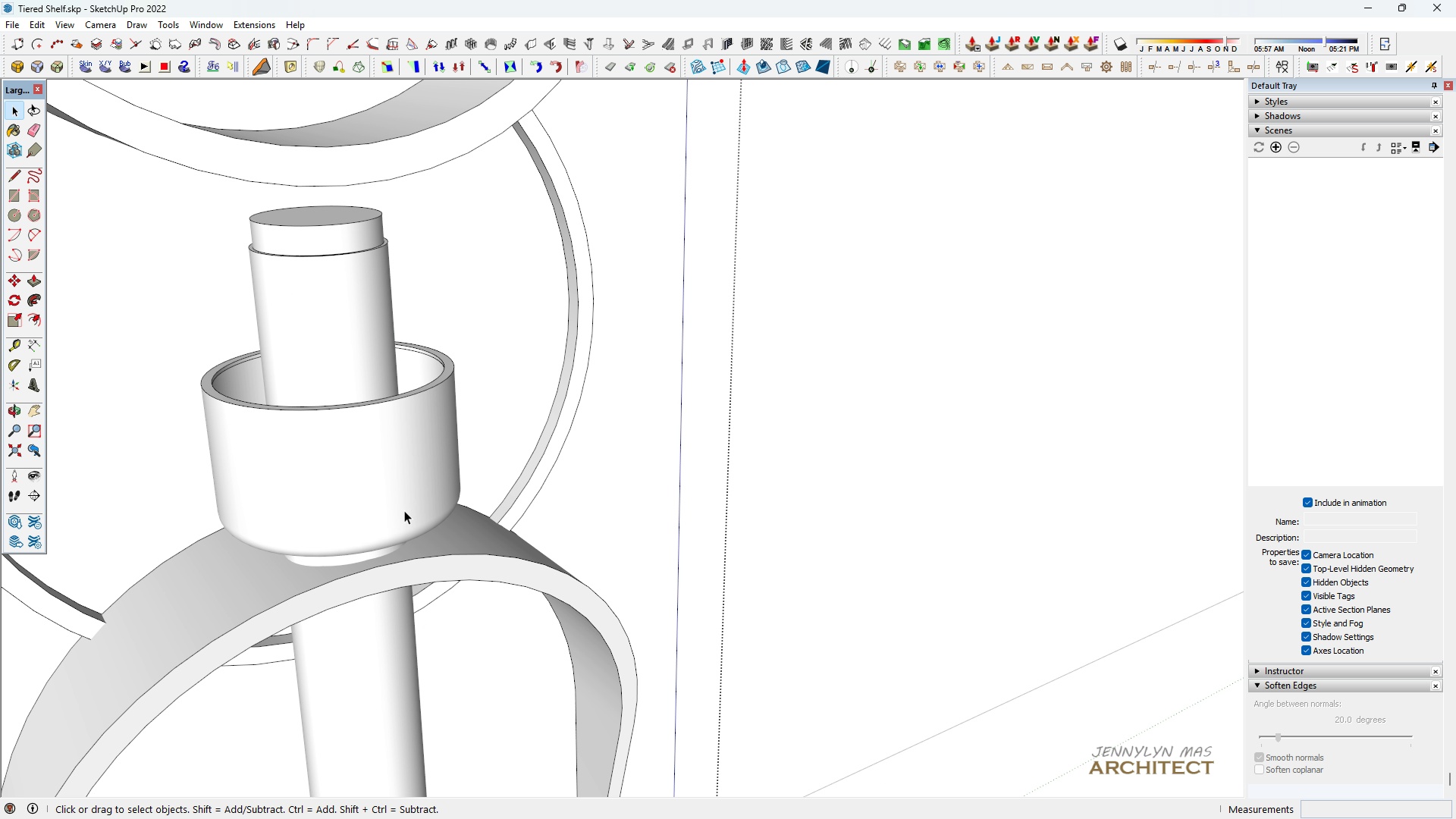 
key(Escape)
 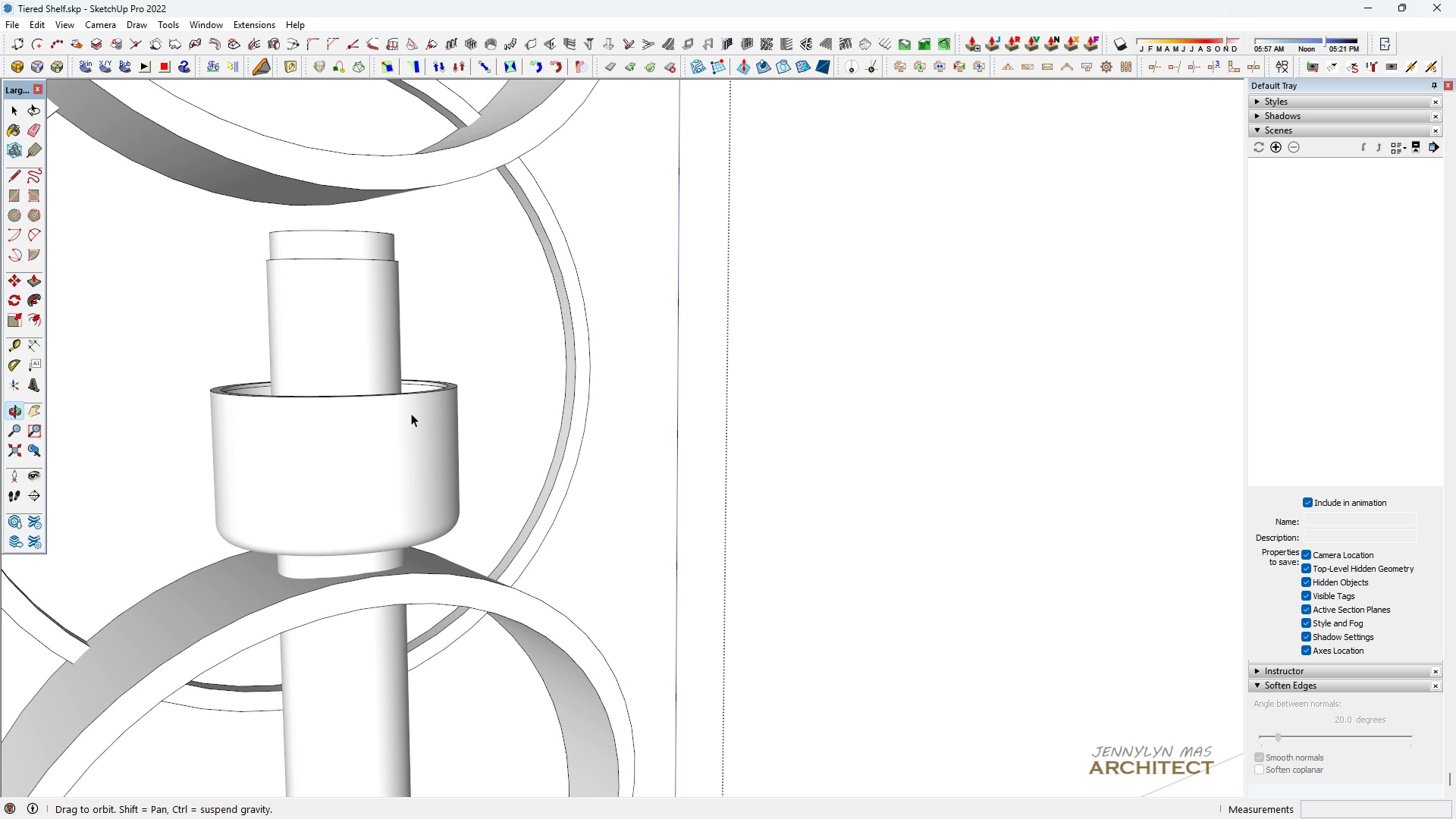 
key(Escape)
 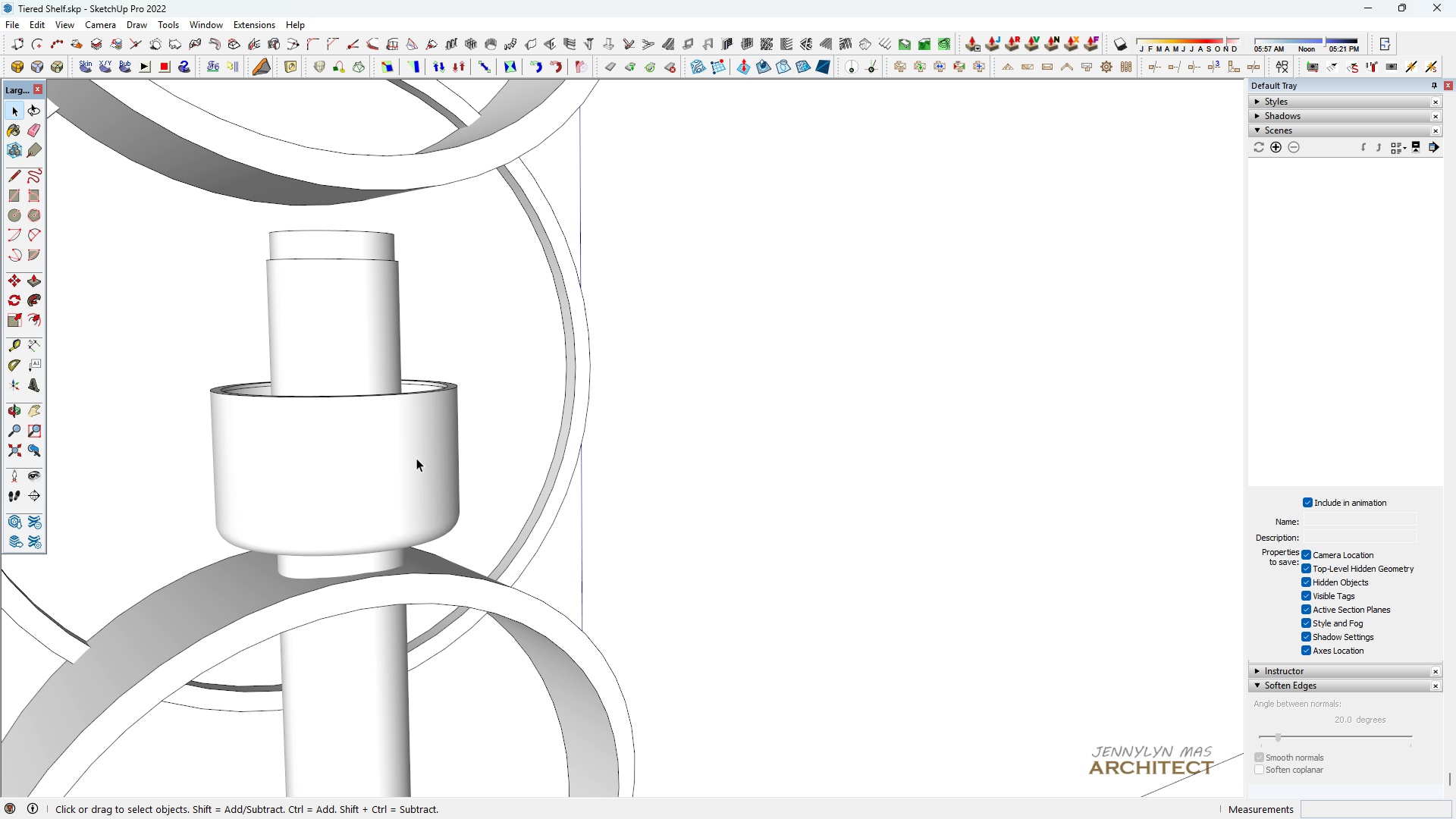 
scroll: coordinate [416, 460], scroll_direction: down, amount: 2.0
 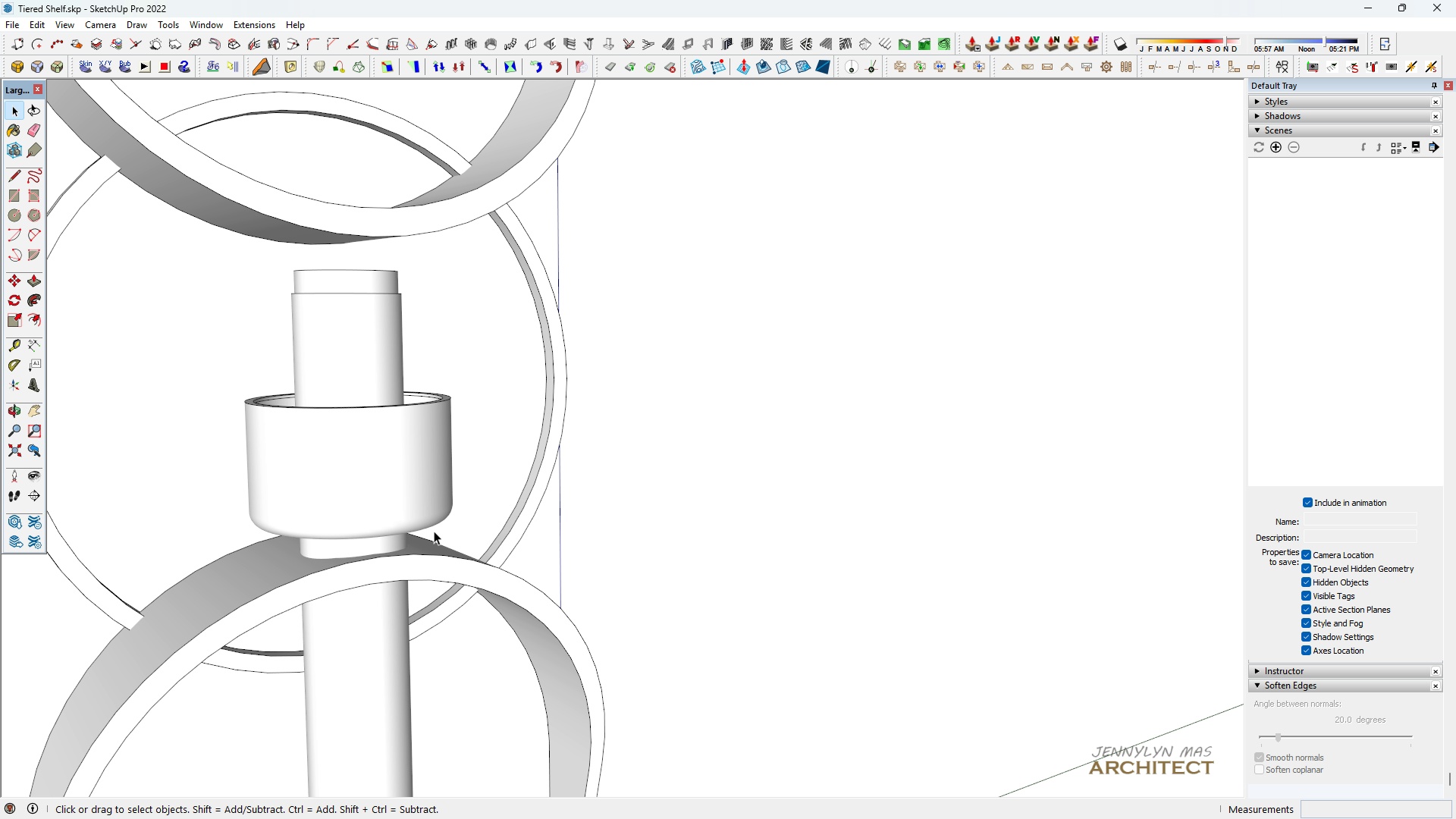 
key(Escape)
 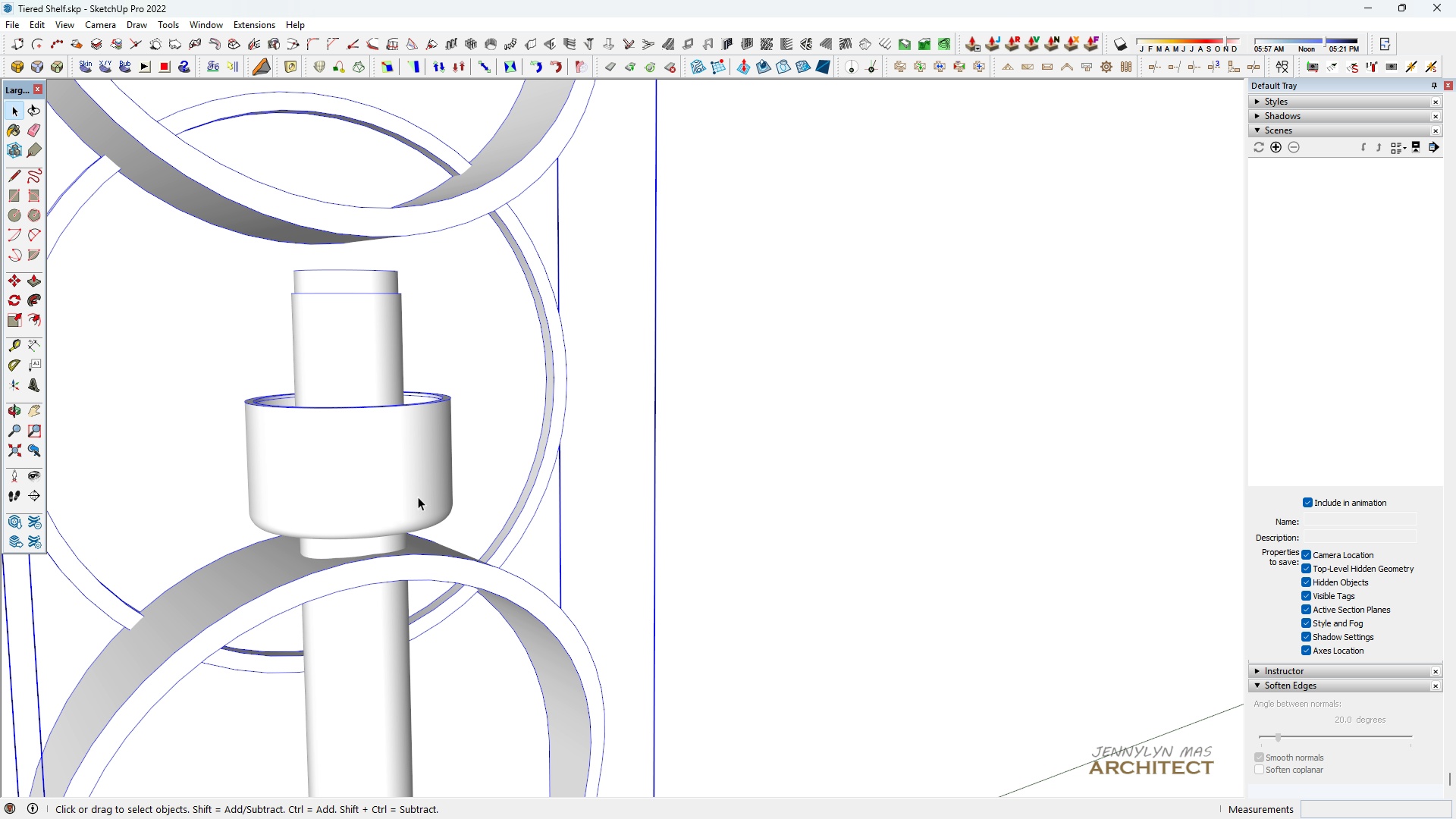 
left_click([418, 497])
 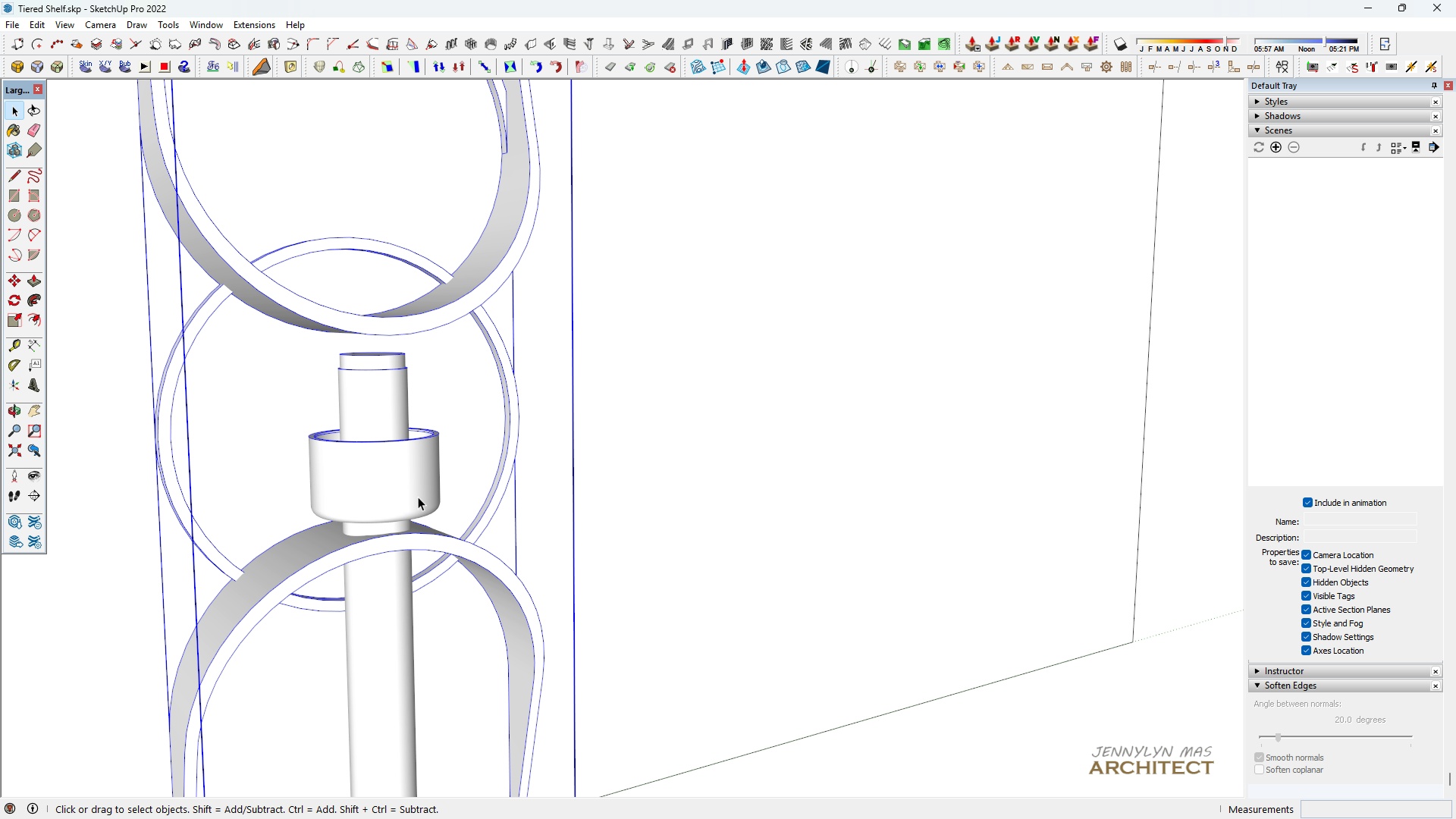 
scroll: coordinate [418, 497], scroll_direction: down, amount: 5.0
 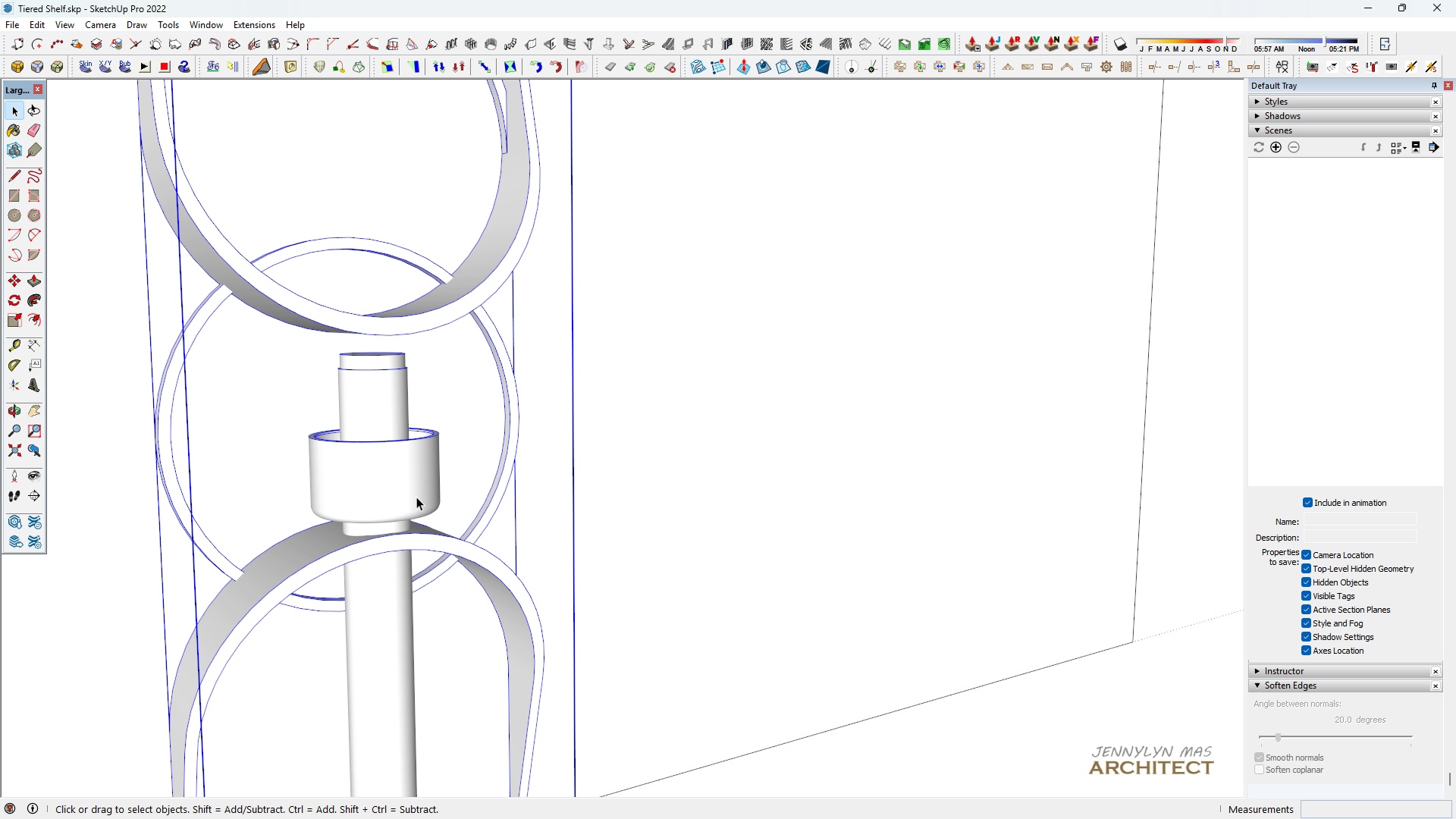 
double_click([416, 497])
 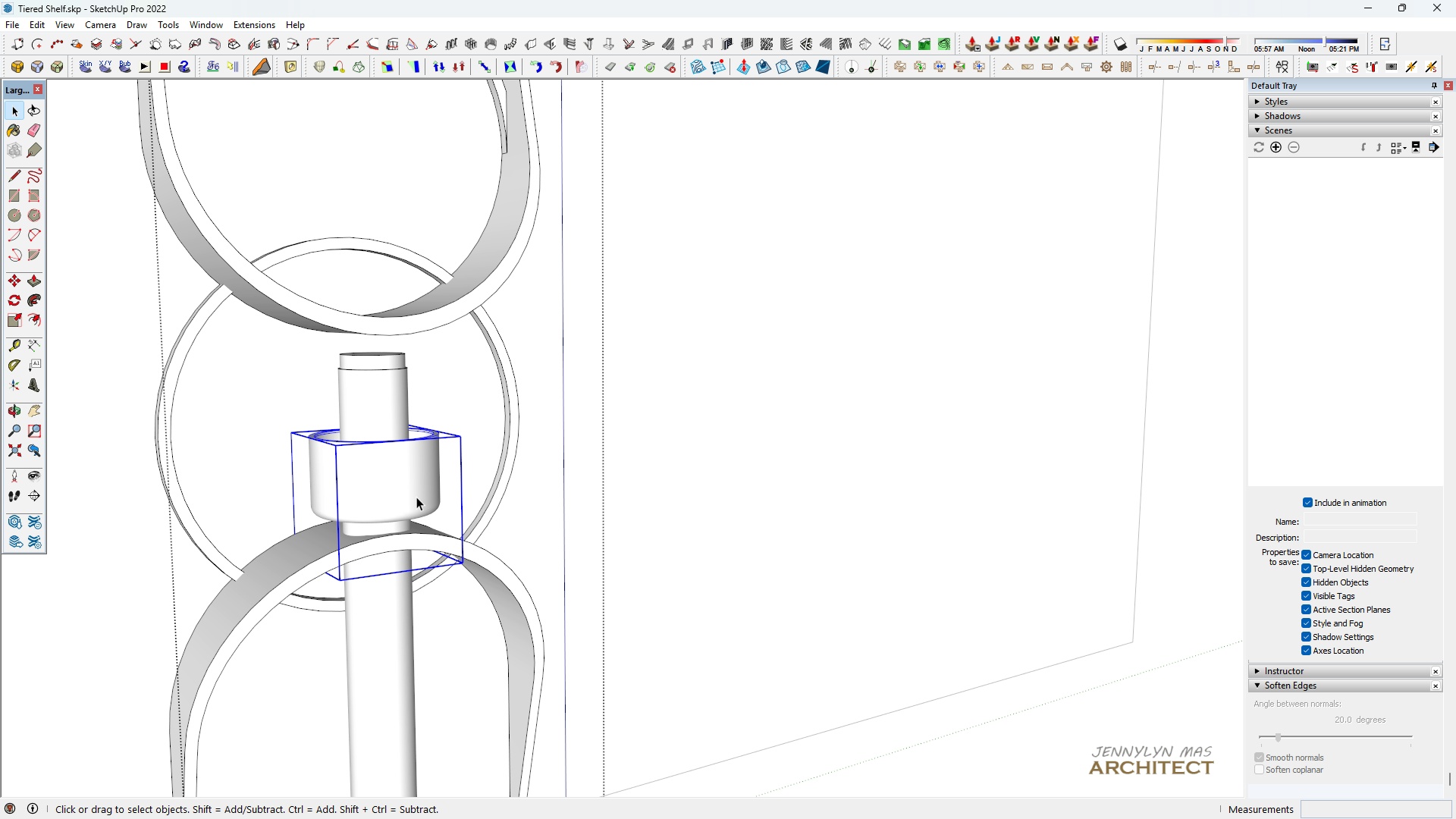 
triple_click([416, 497])
 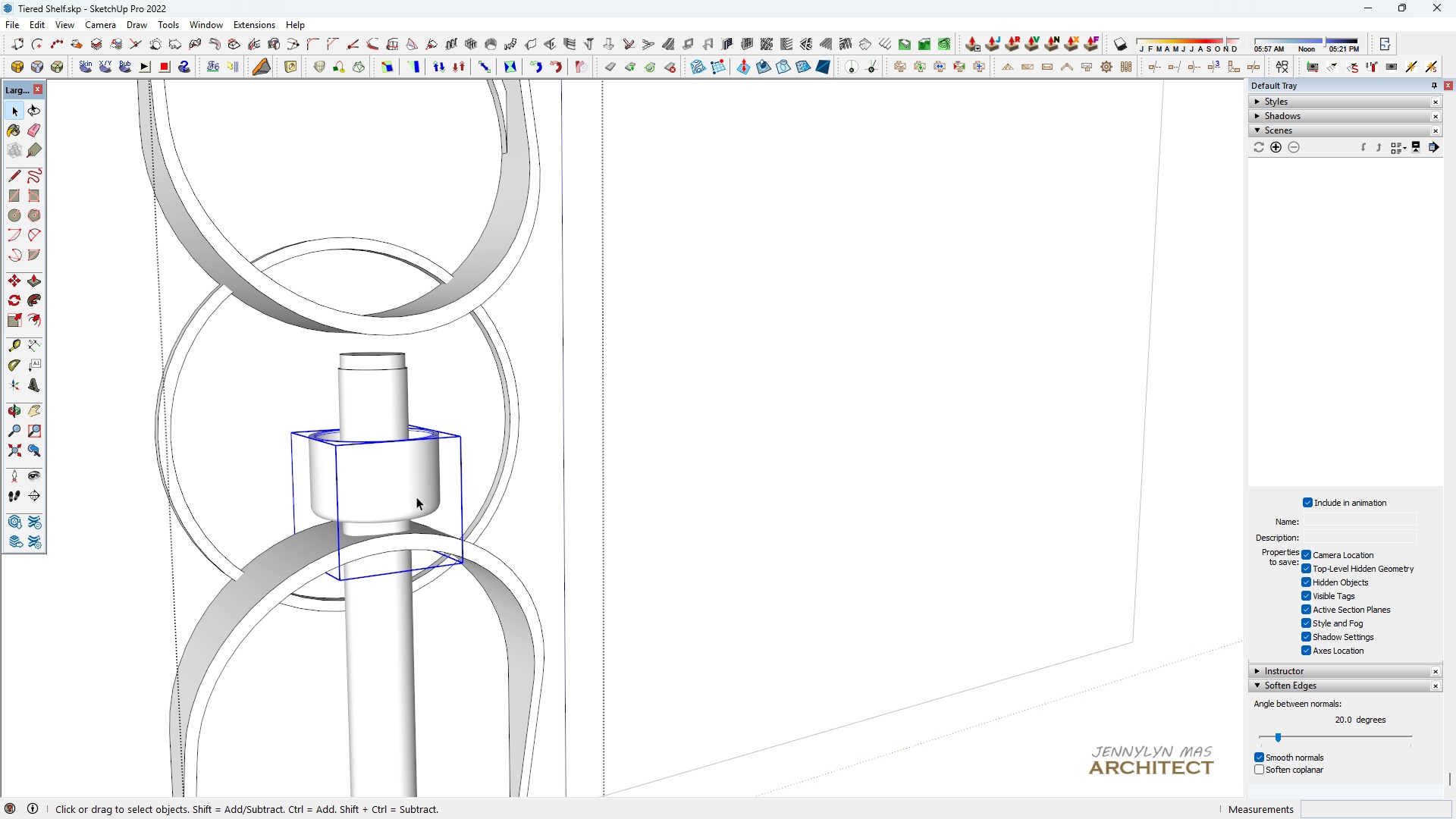 
key(Control+ControlLeft)
 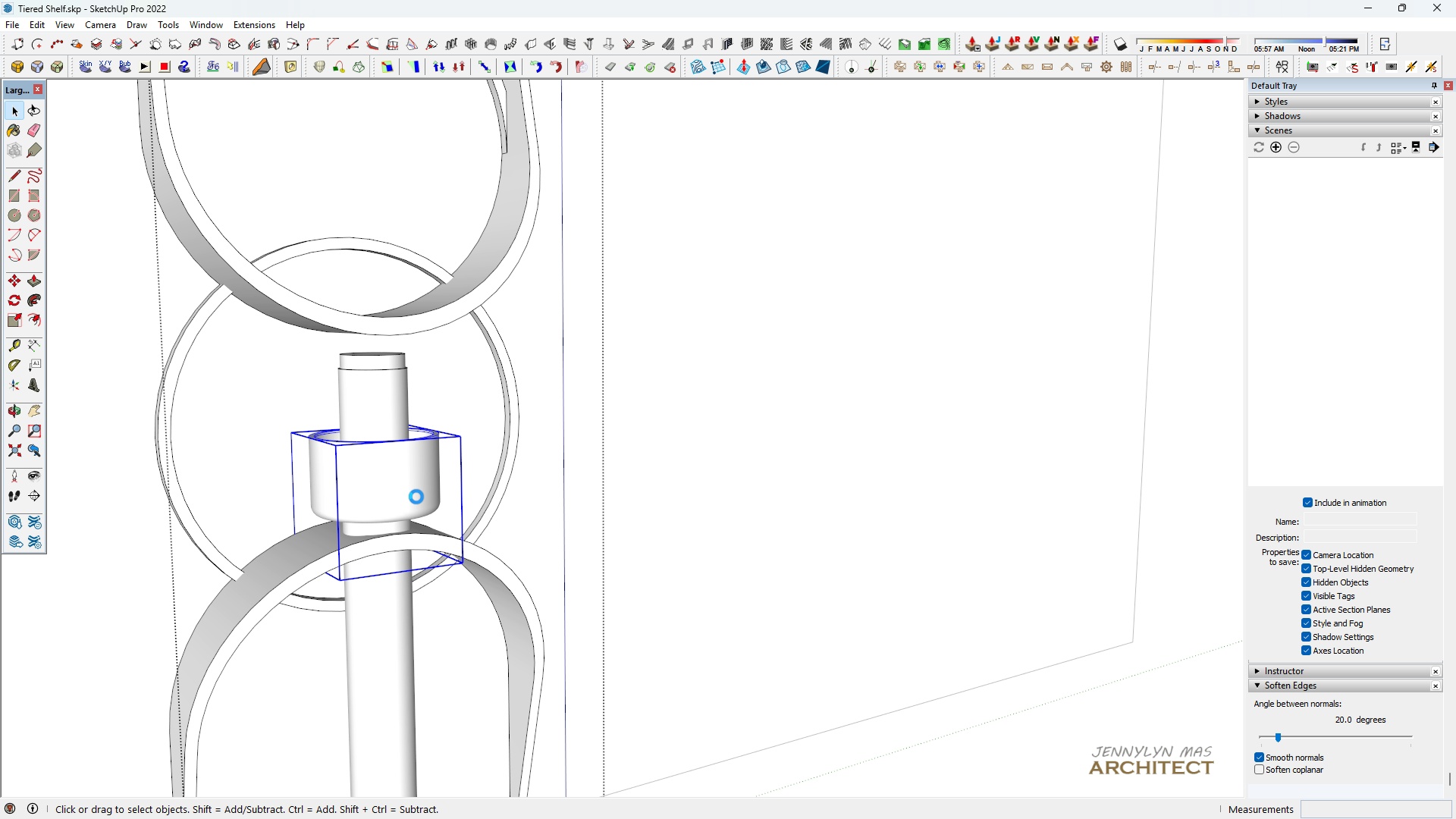 
key(Control+X)
 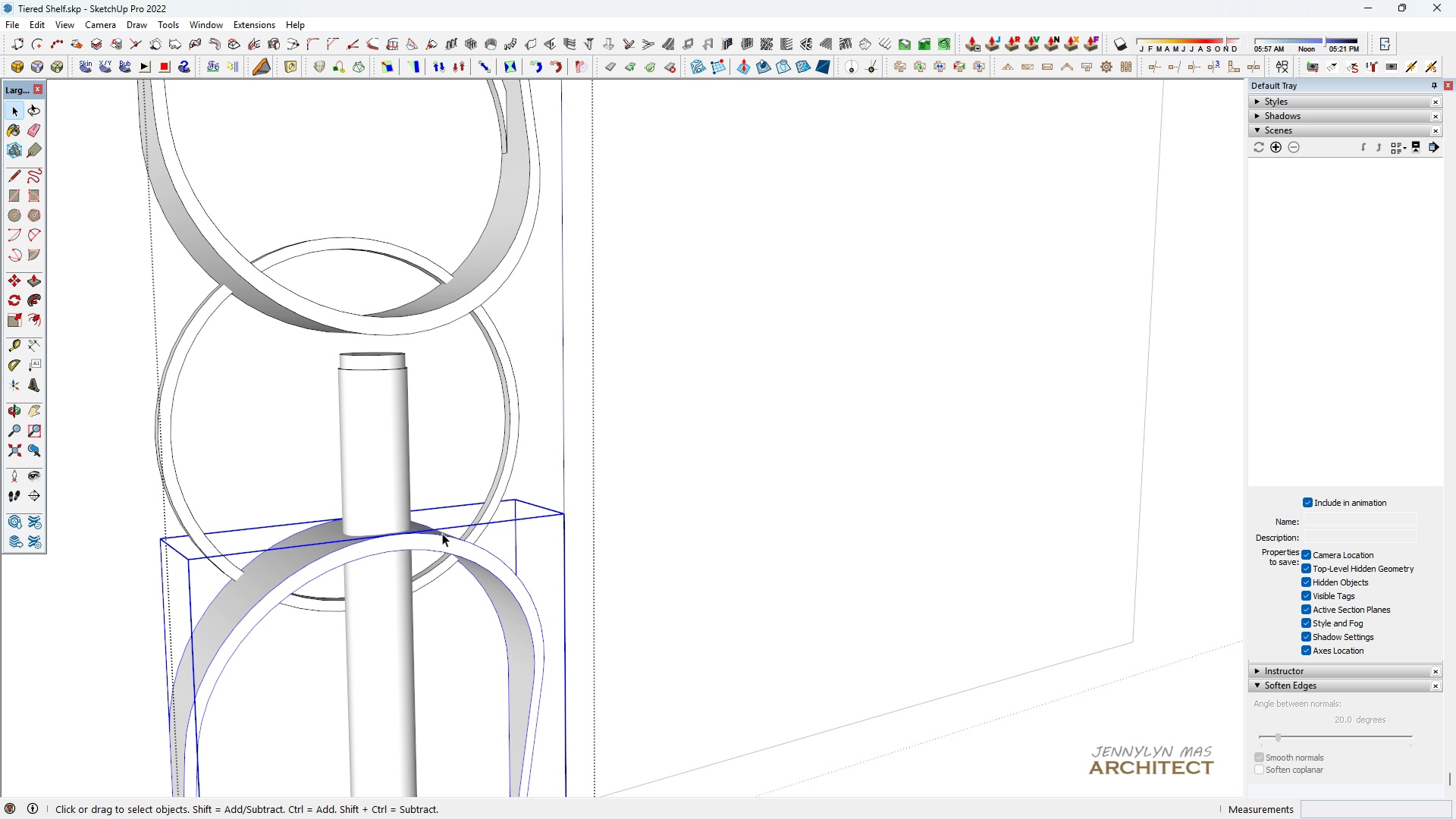 
double_click([442, 533])
 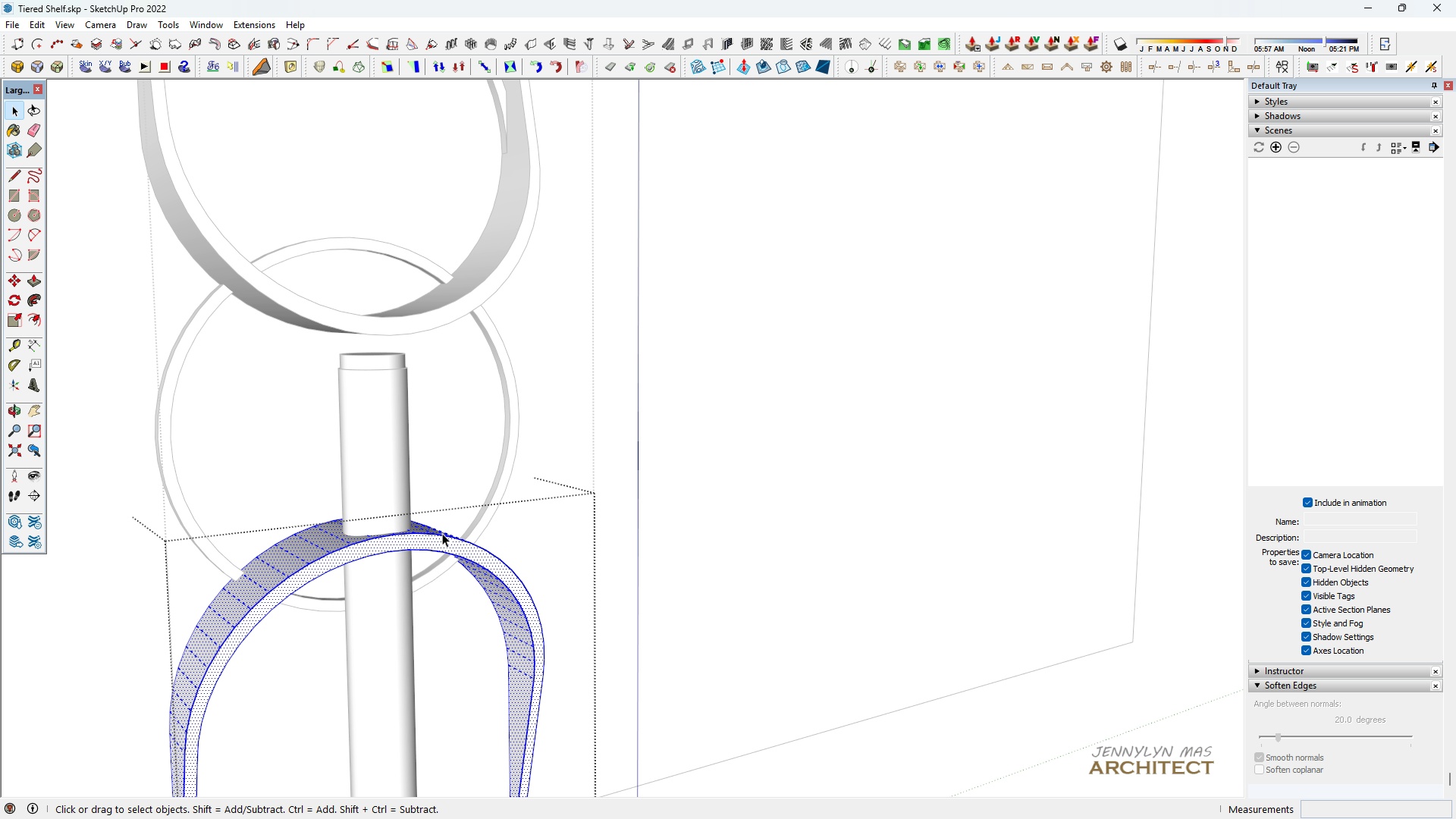 
triple_click([442, 533])
 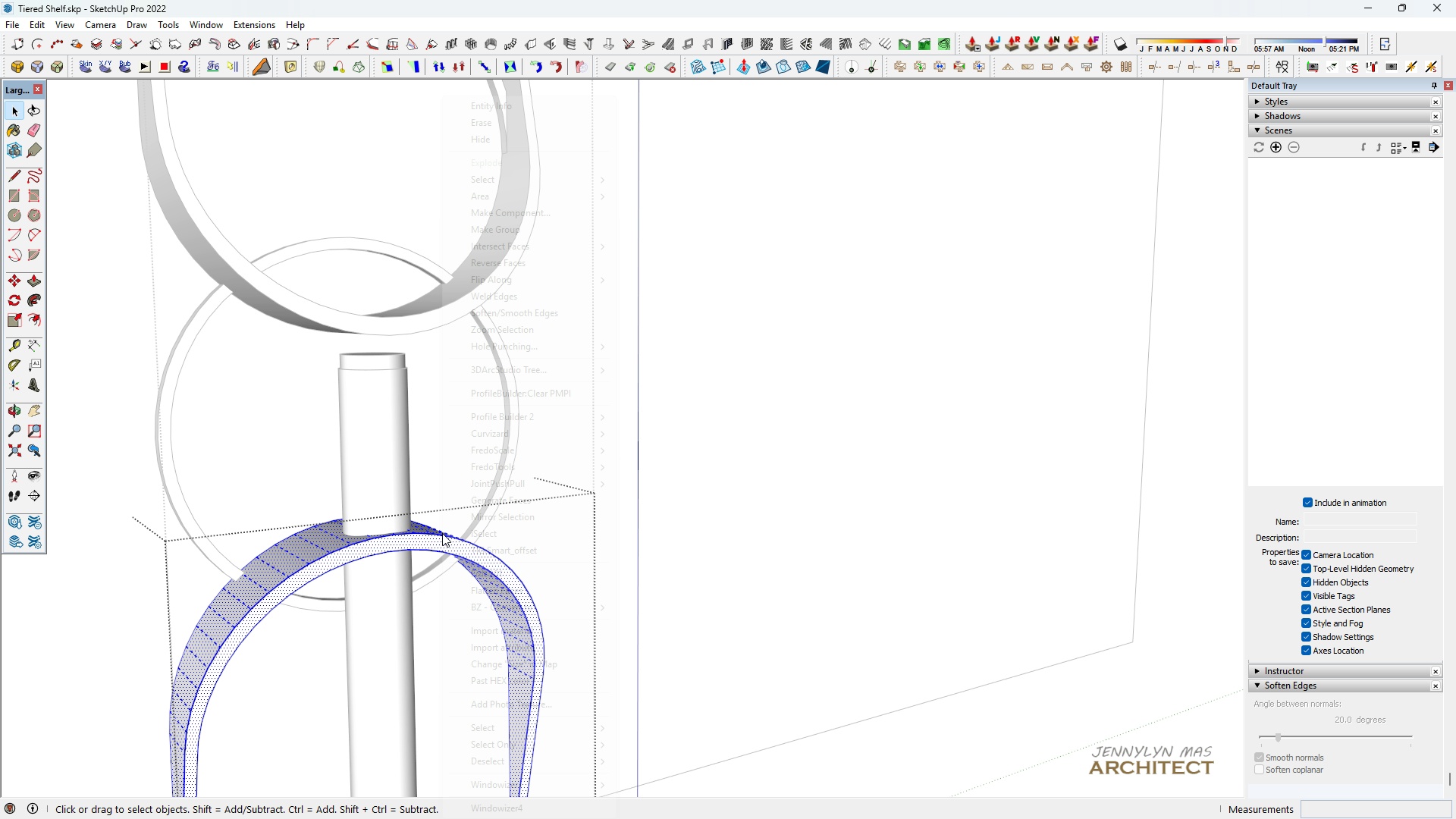 
 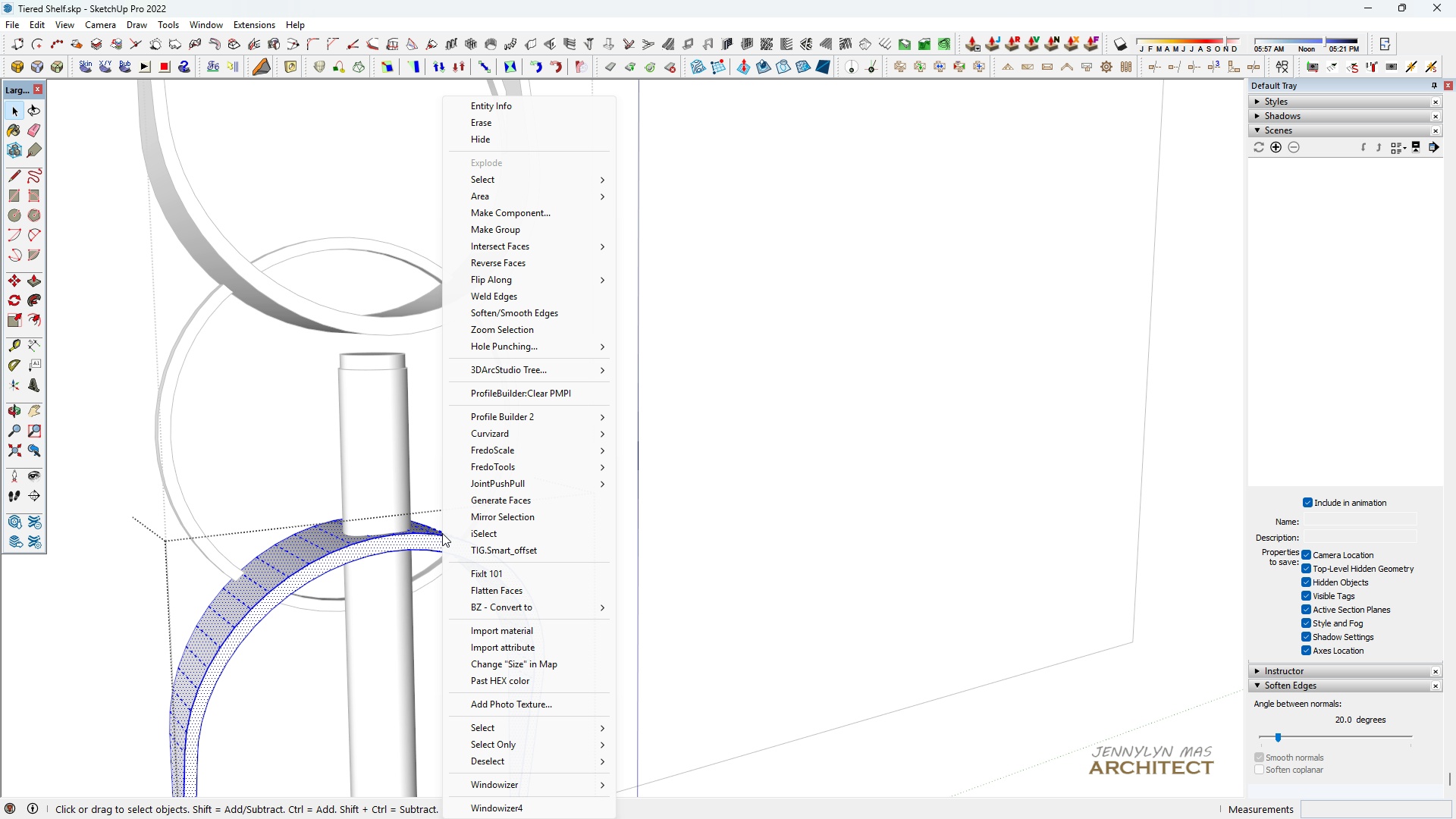 
right_click([442, 533])
 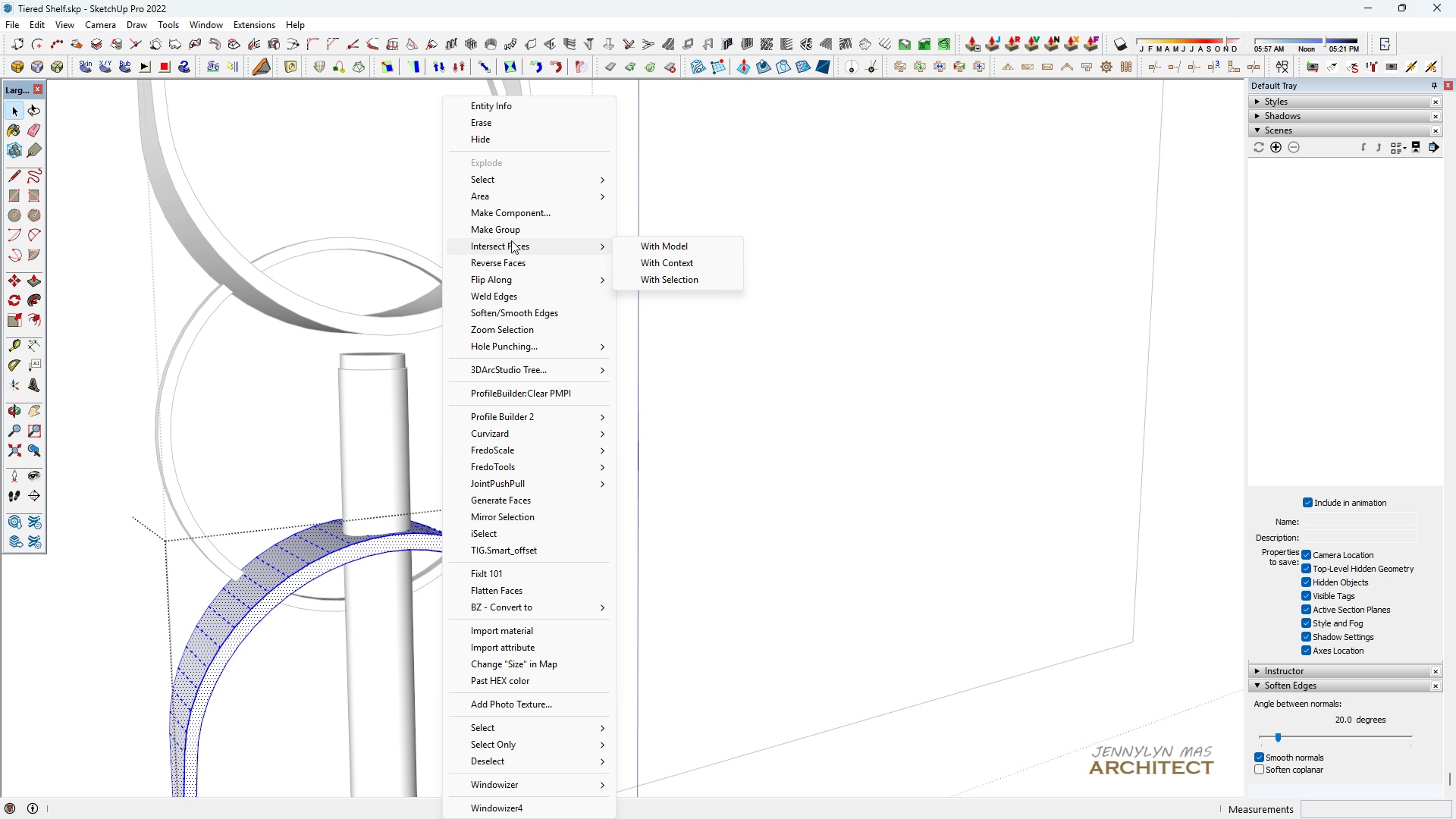 
left_click([511, 240])
 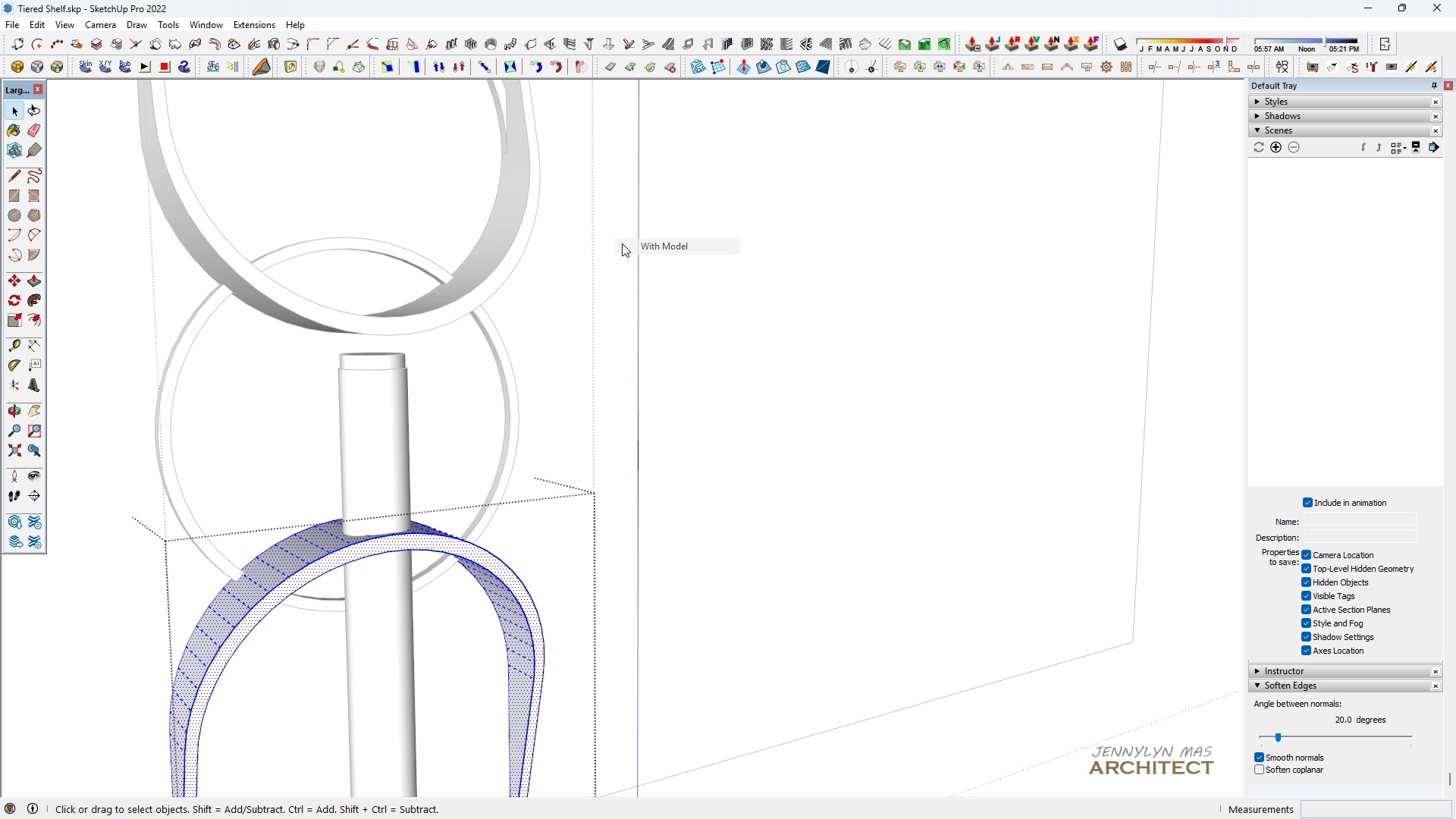 
left_click([622, 243])
 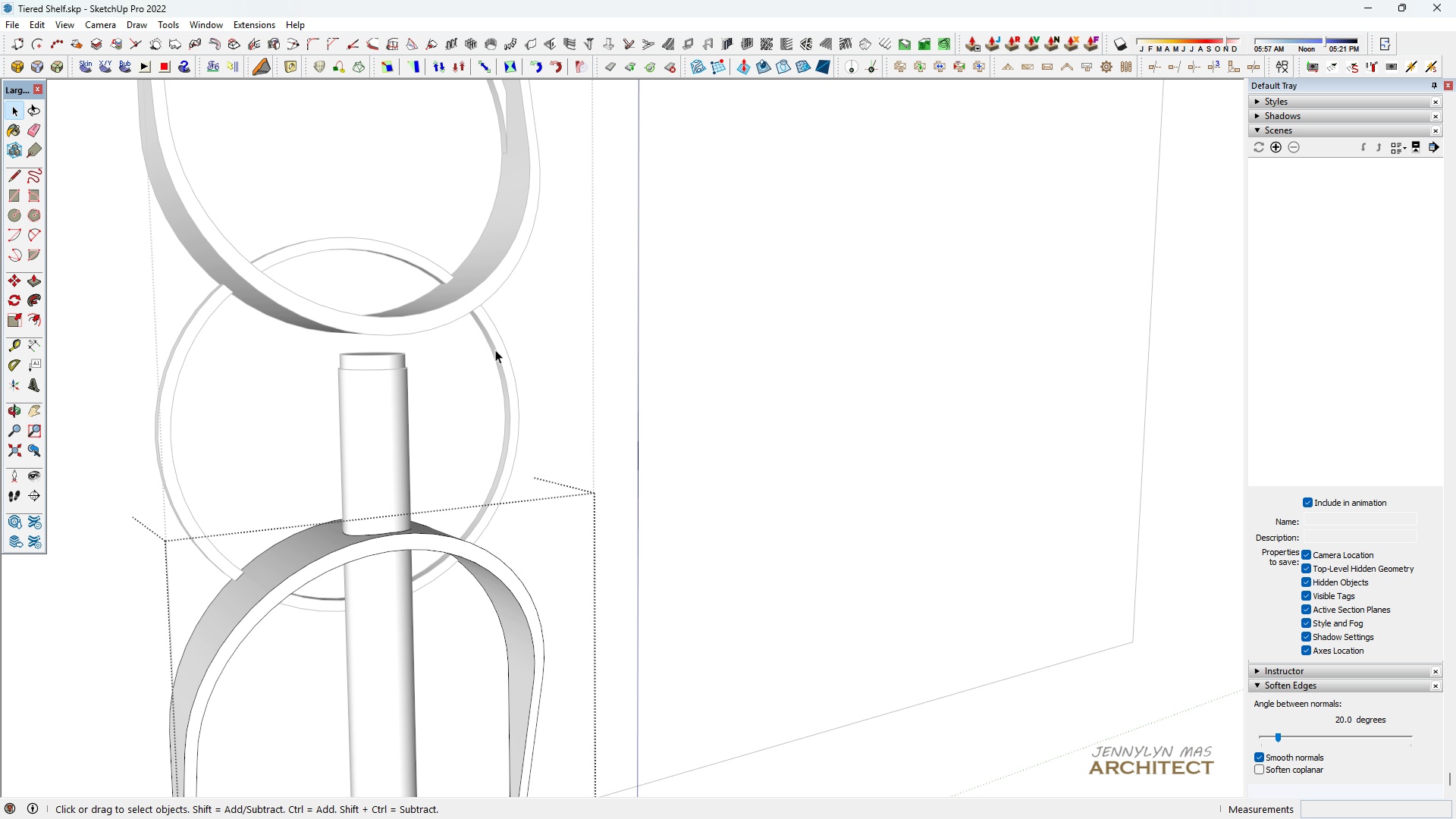 
scroll: coordinate [486, 358], scroll_direction: down, amount: 4.0
 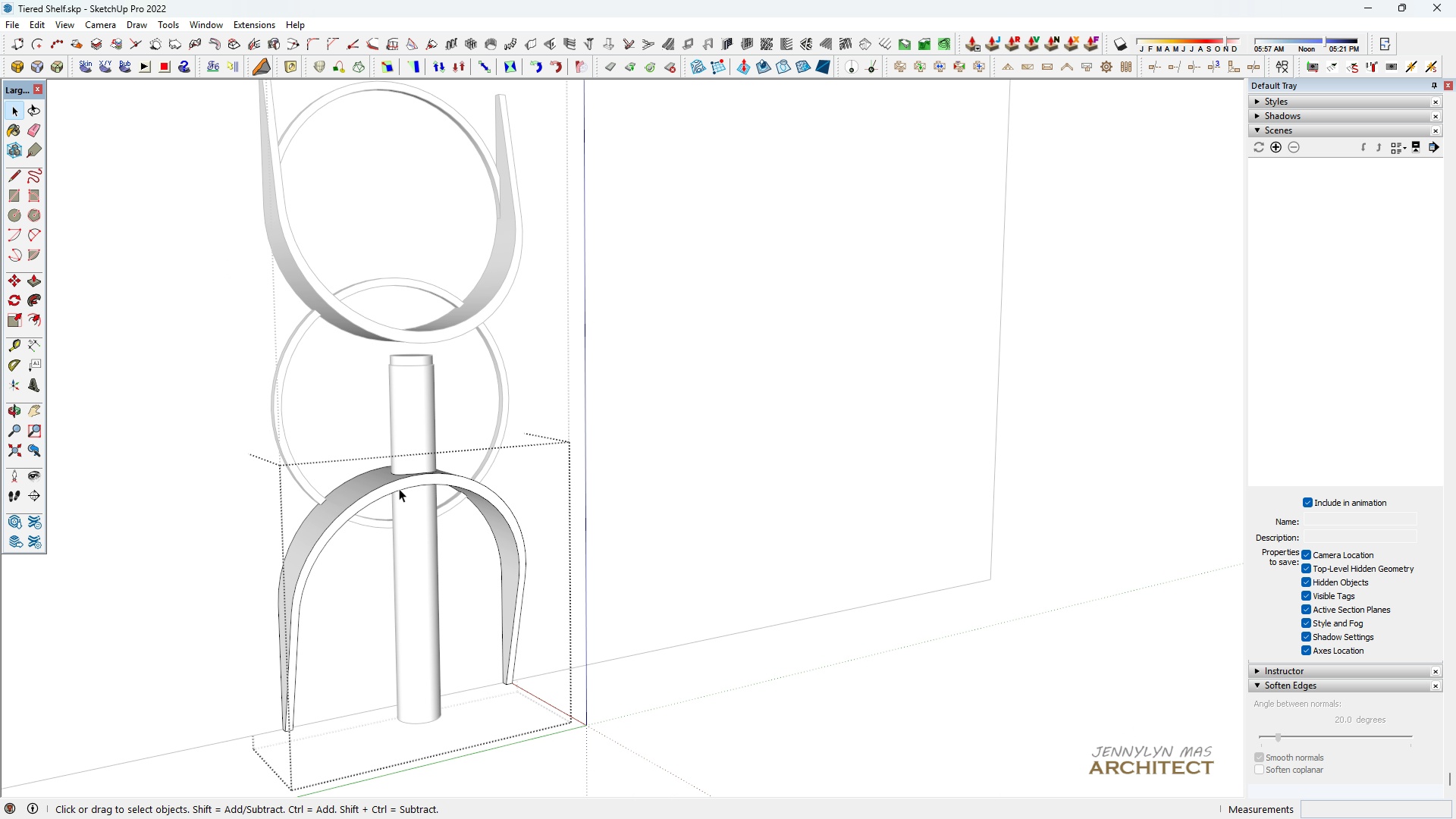 
left_click([399, 488])
 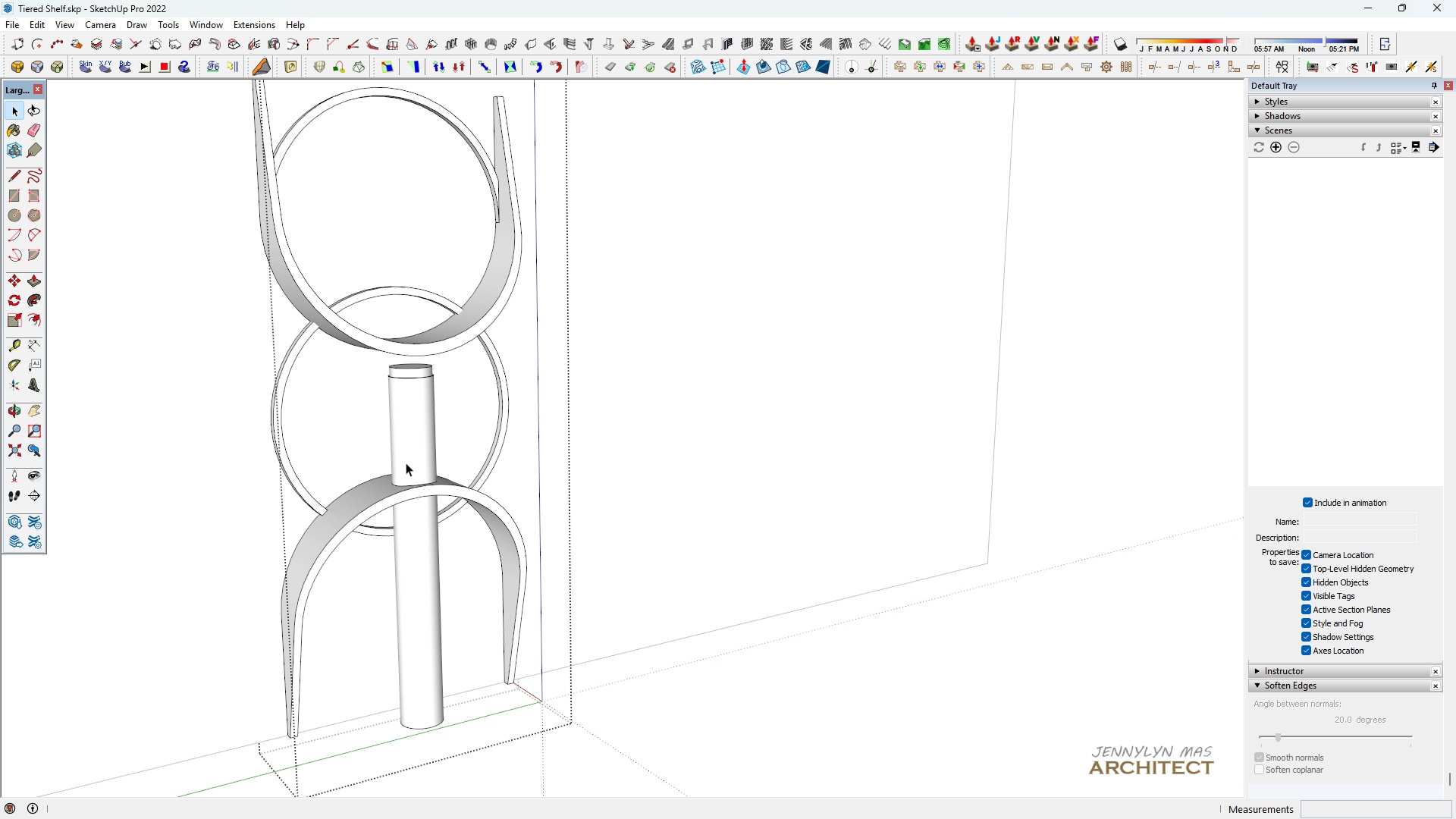 
left_click([409, 459])
 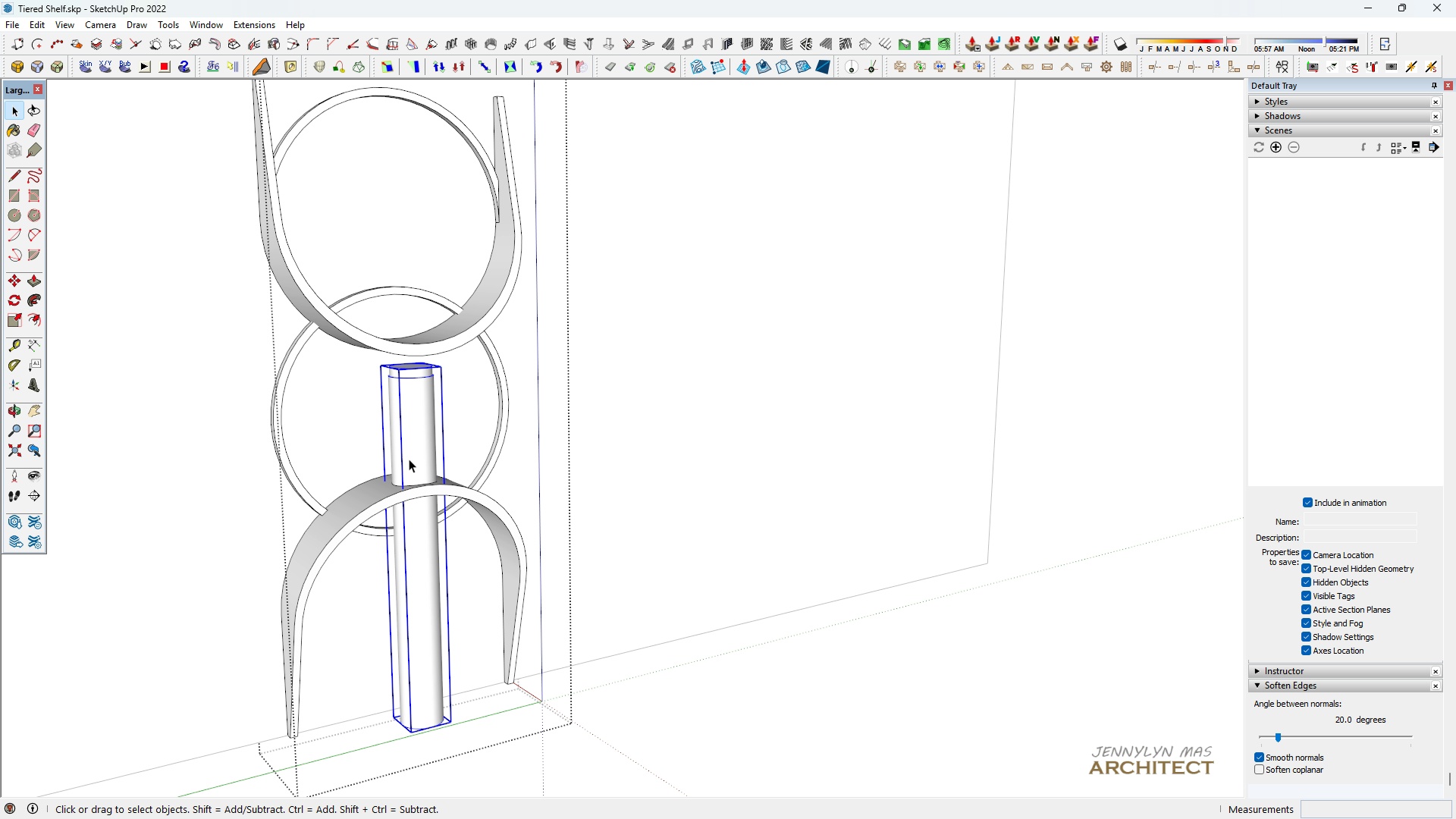 
hold_key(key=ControlLeft, duration=0.63)
 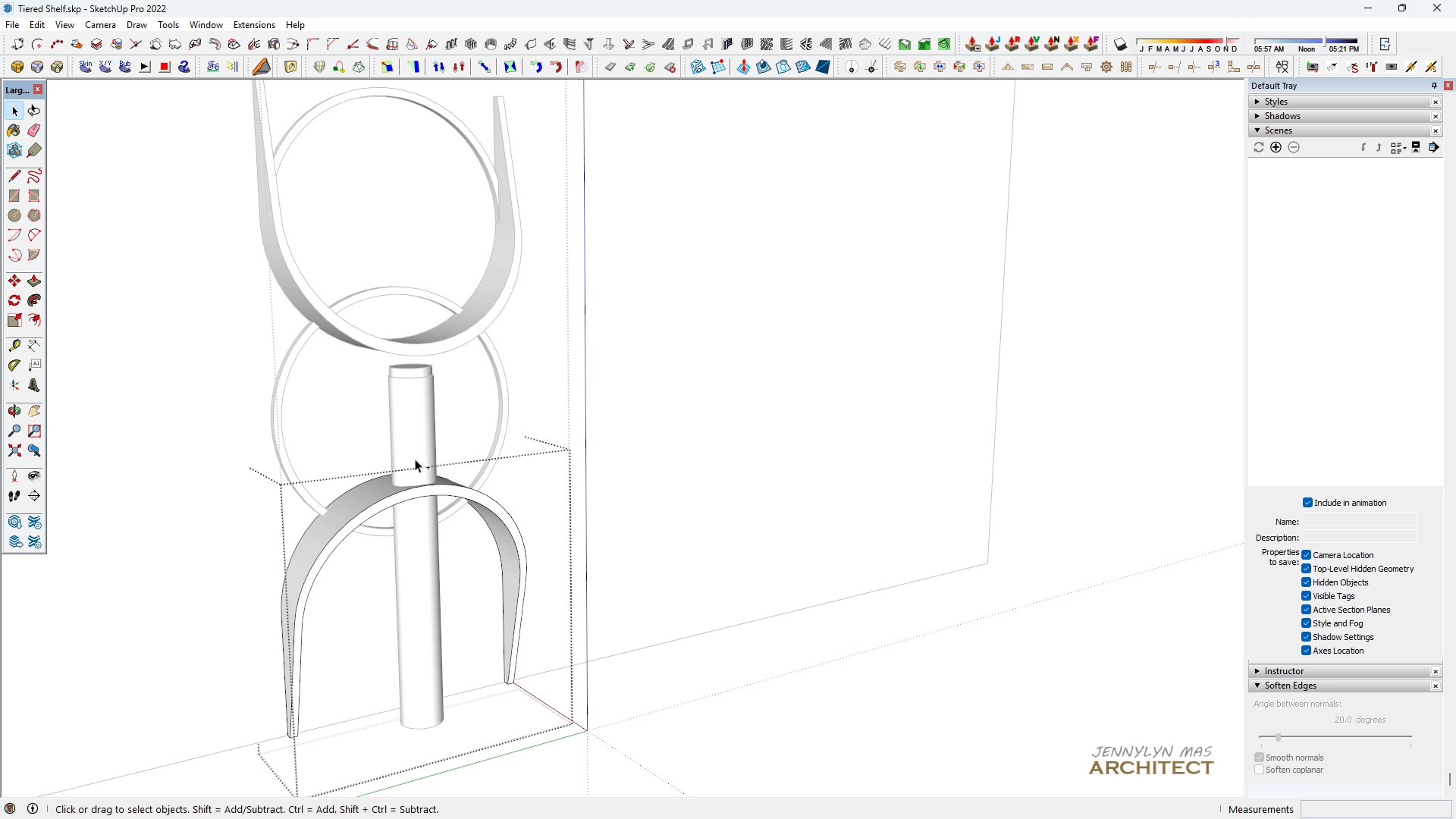 
hold_key(key=Z, duration=0.38)
 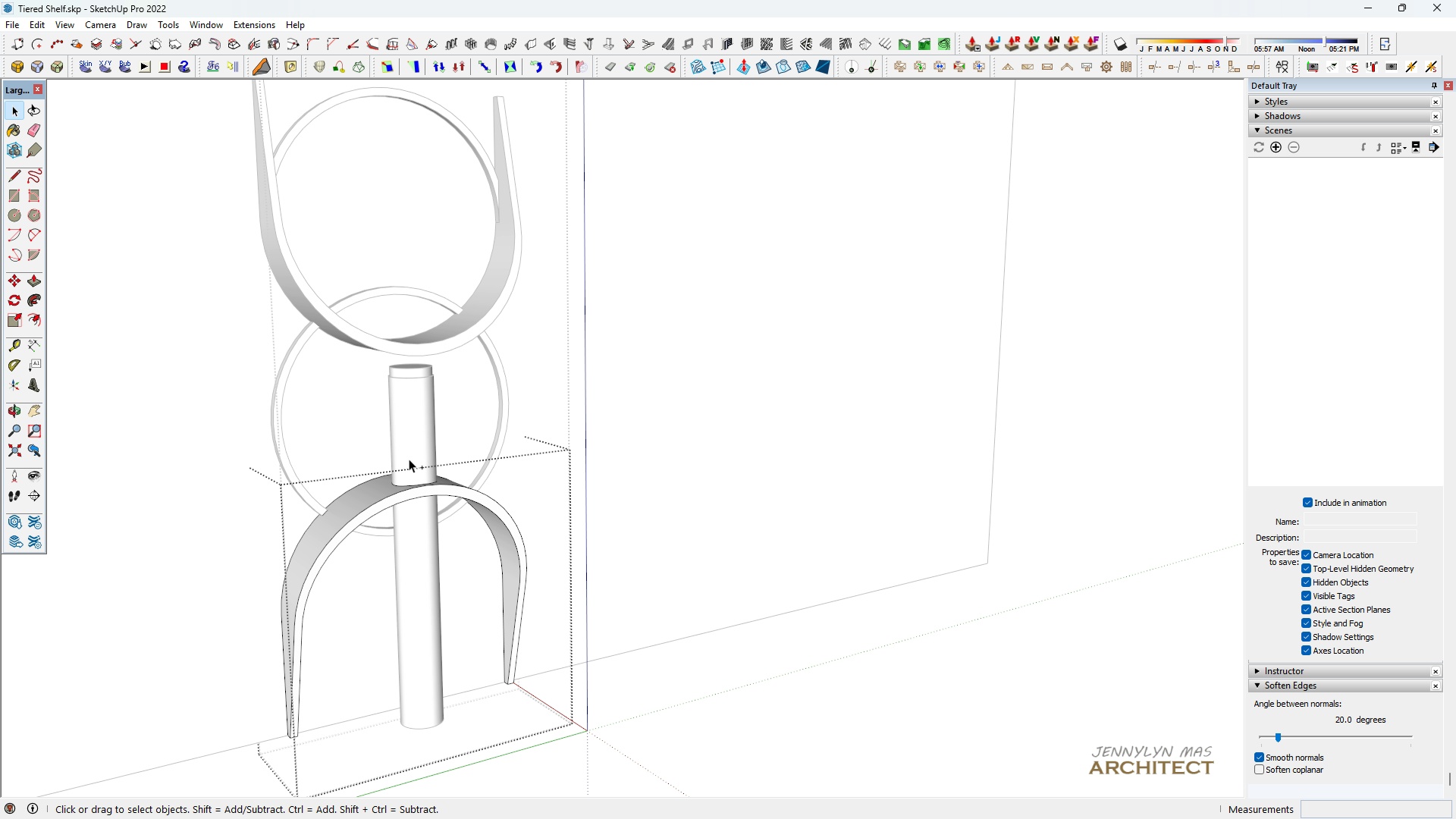 
hold_key(key=ControlLeft, duration=1.08)
 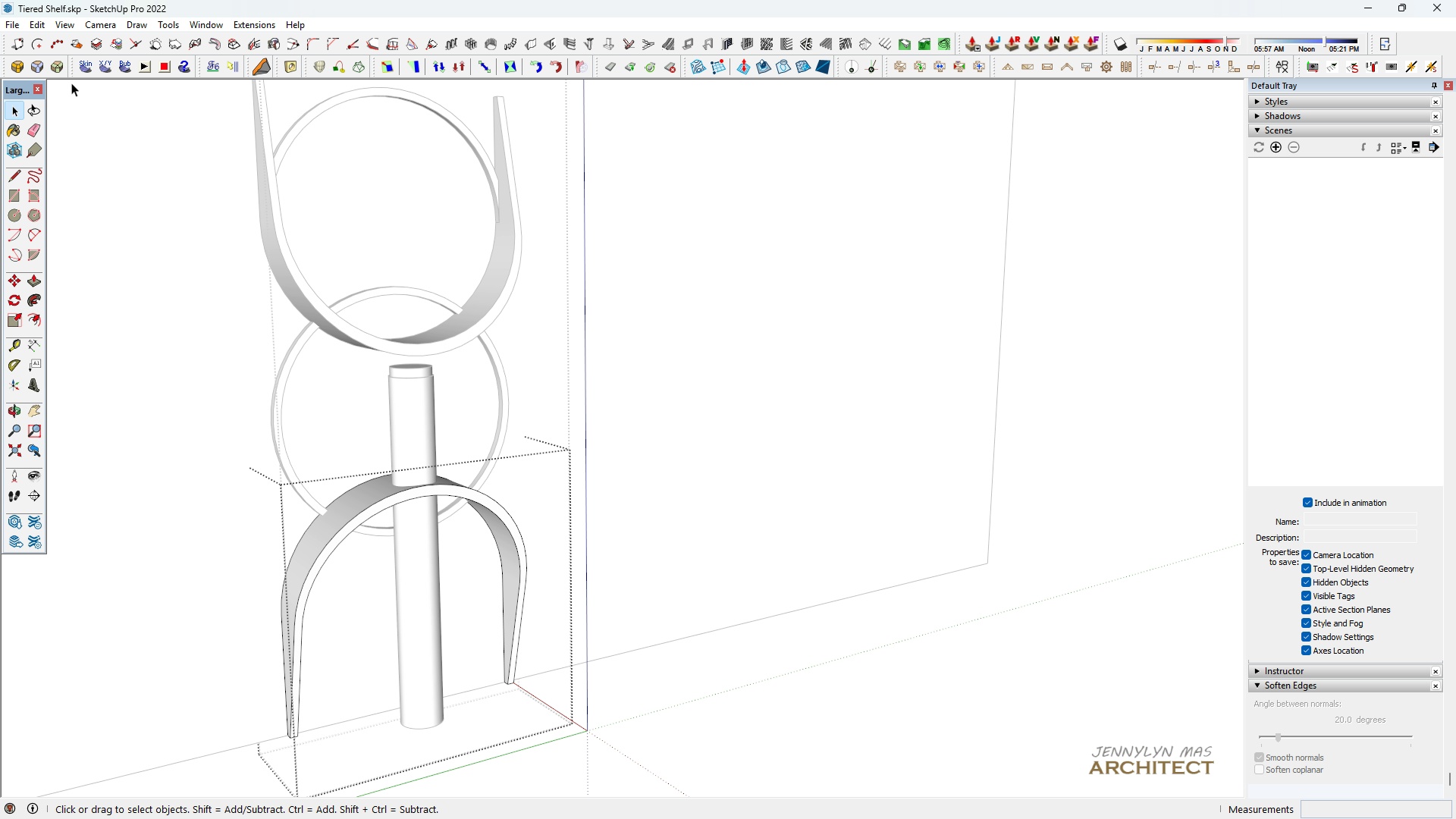 
hold_key(key=Z, duration=0.42)
 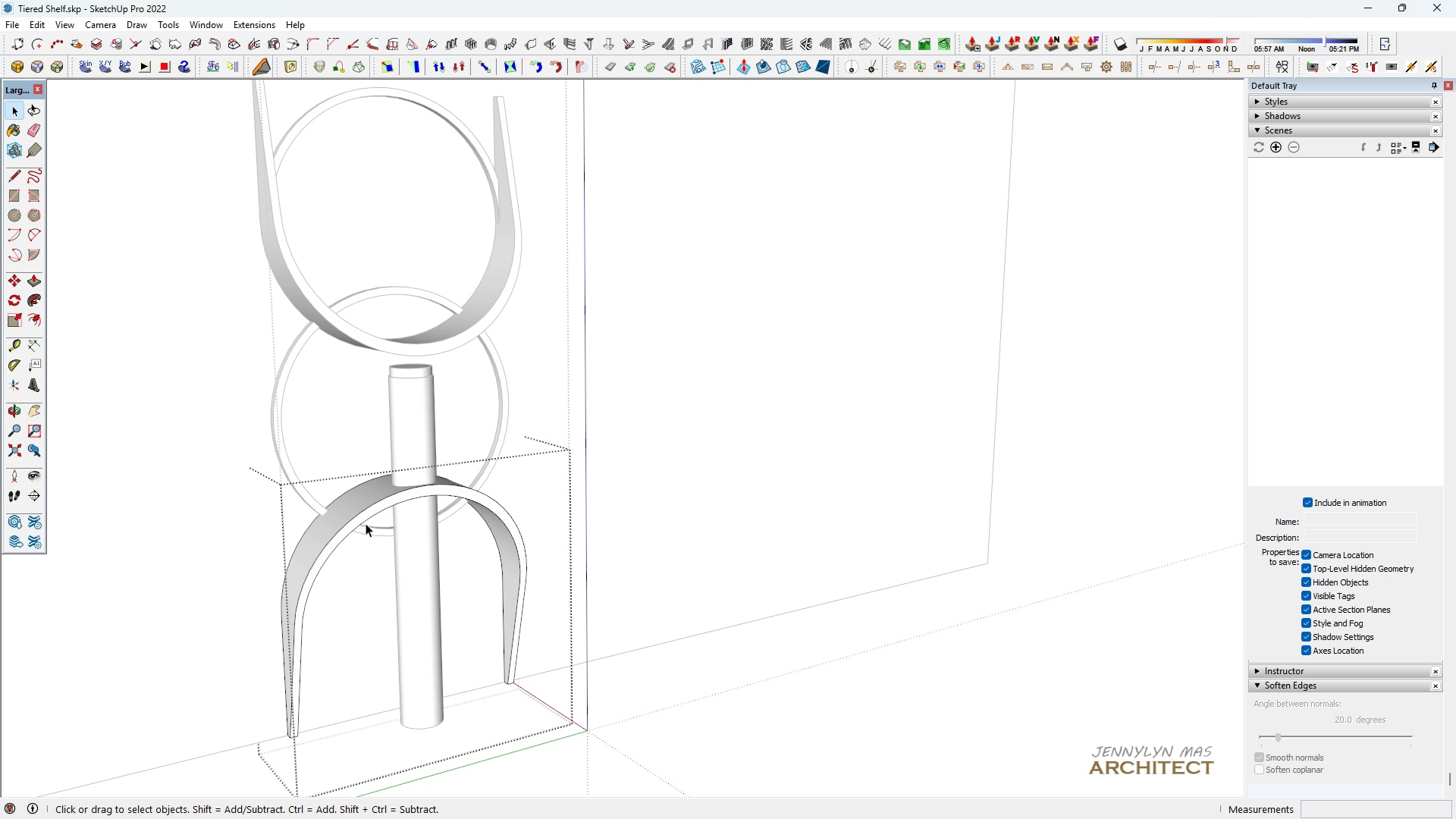 
double_click([367, 507])
 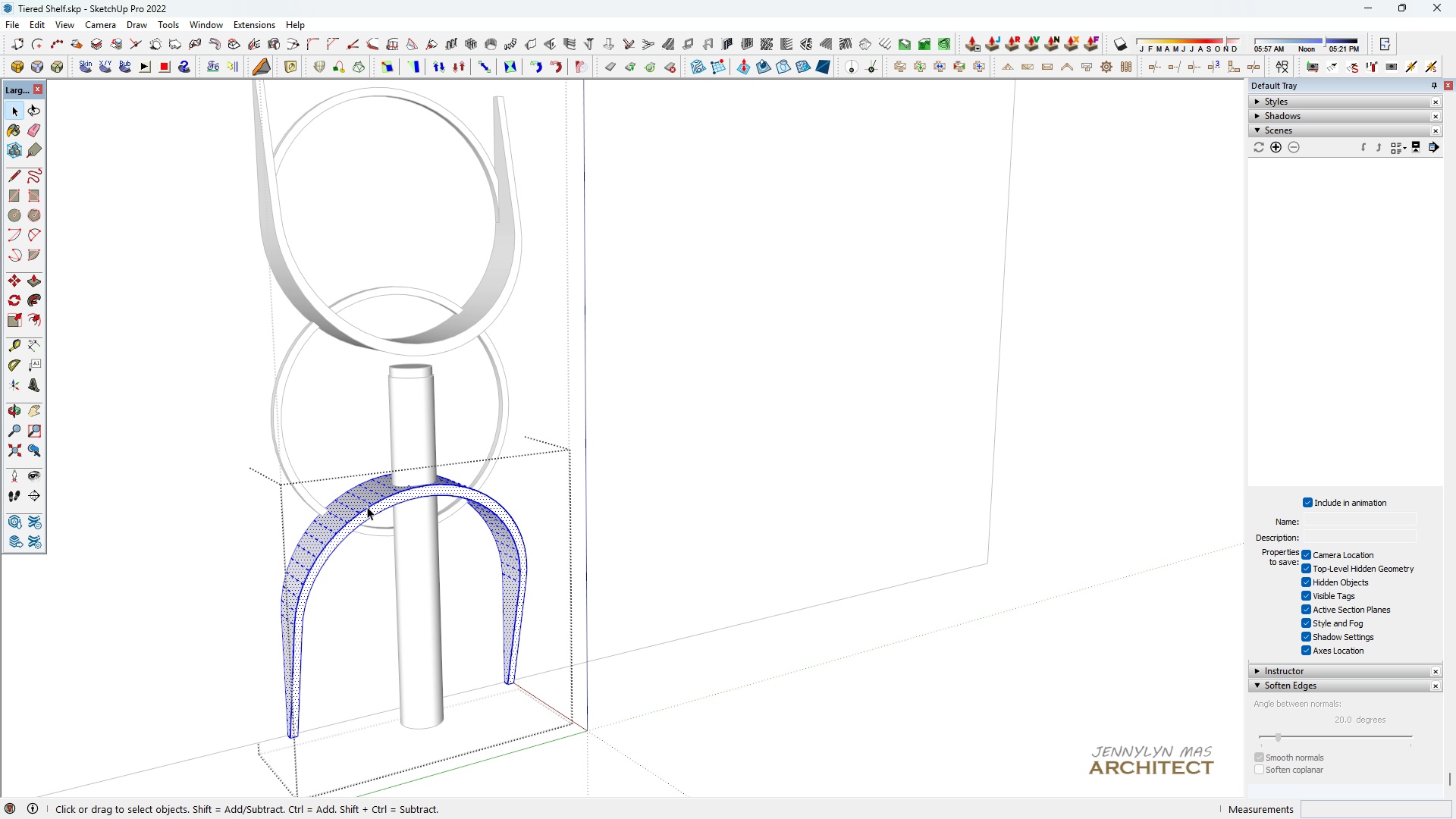 
triple_click([367, 507])
 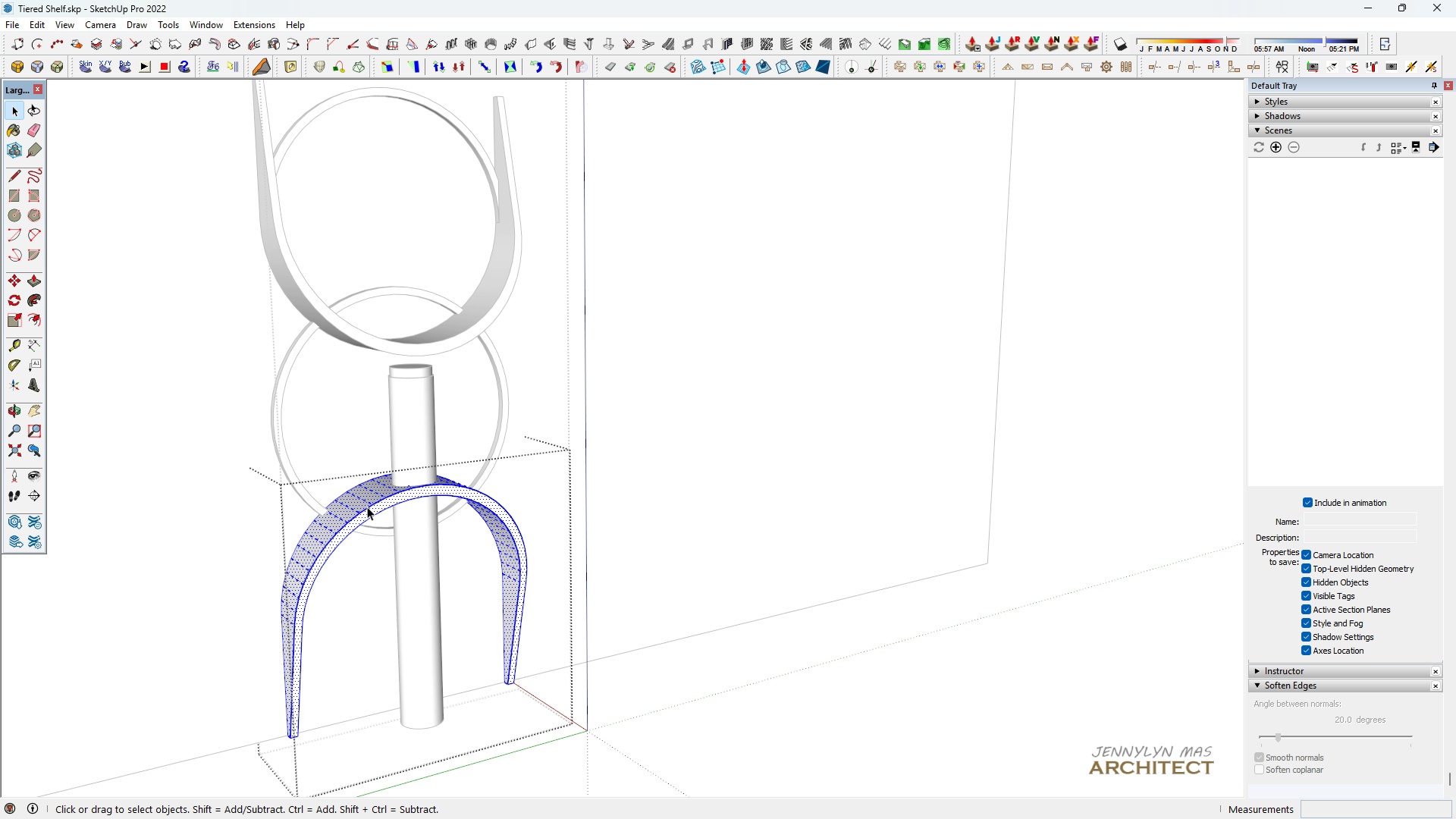 
triple_click([367, 507])
 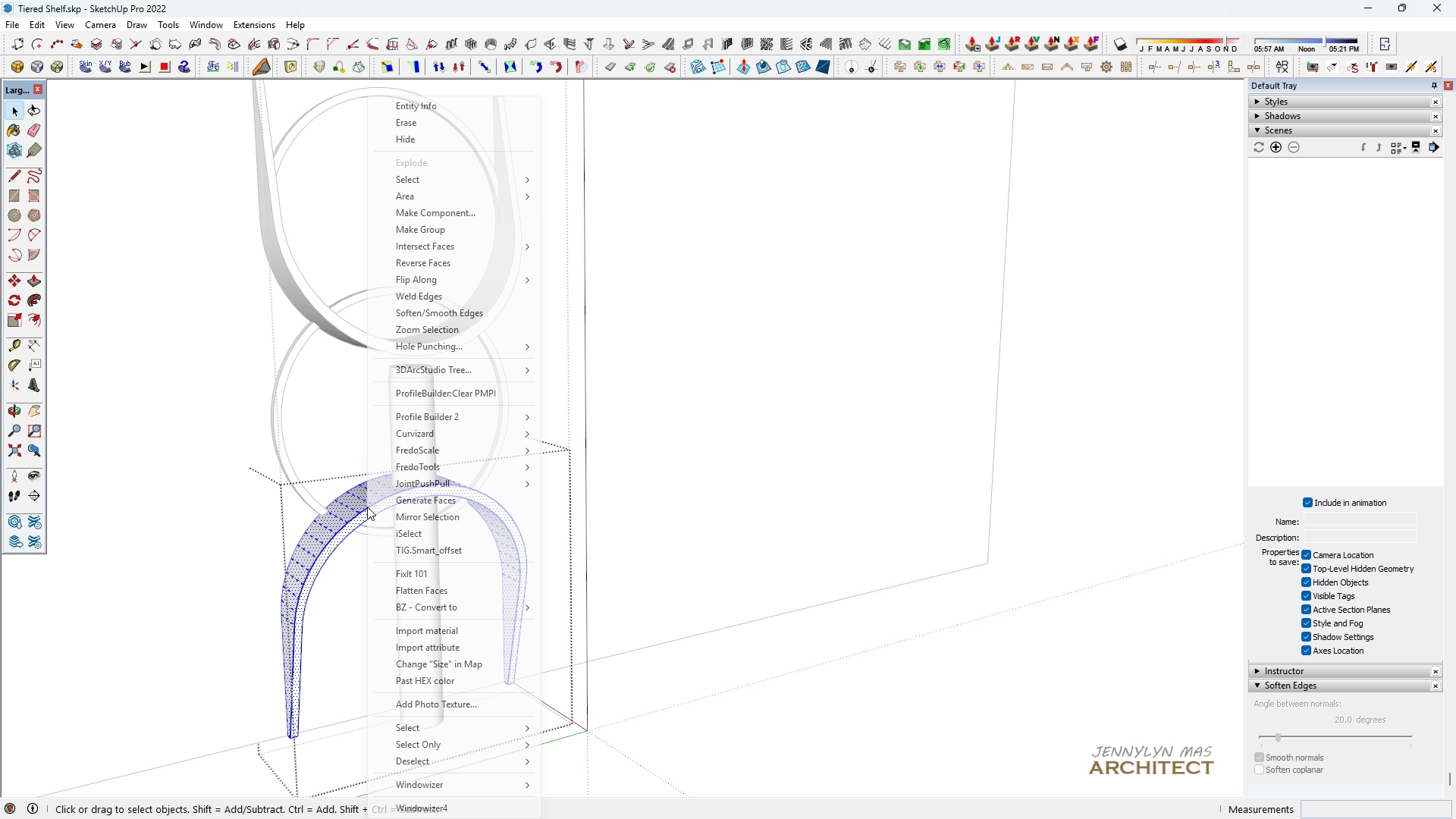 
right_click([367, 507])
 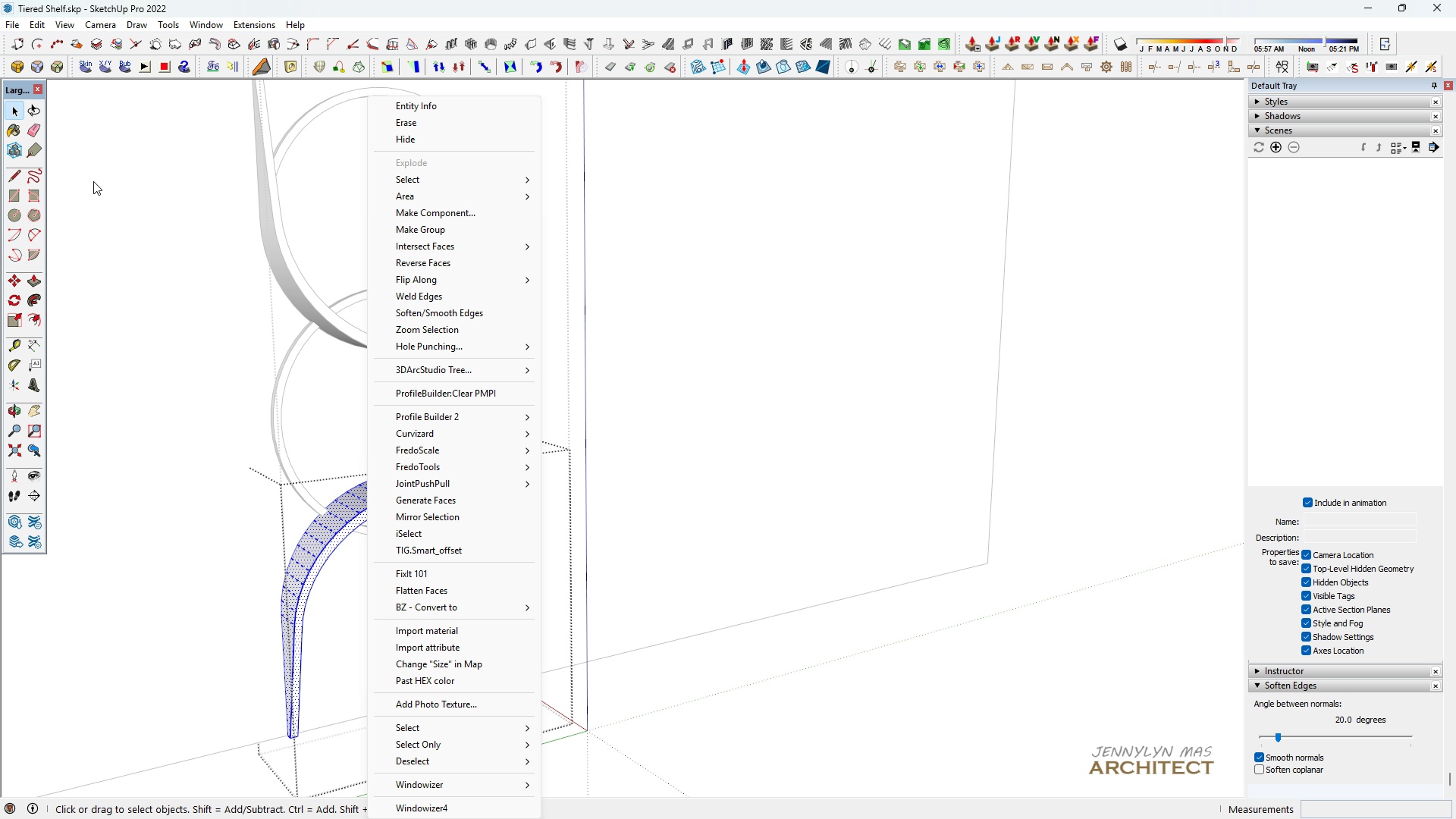 
left_click([93, 180])
 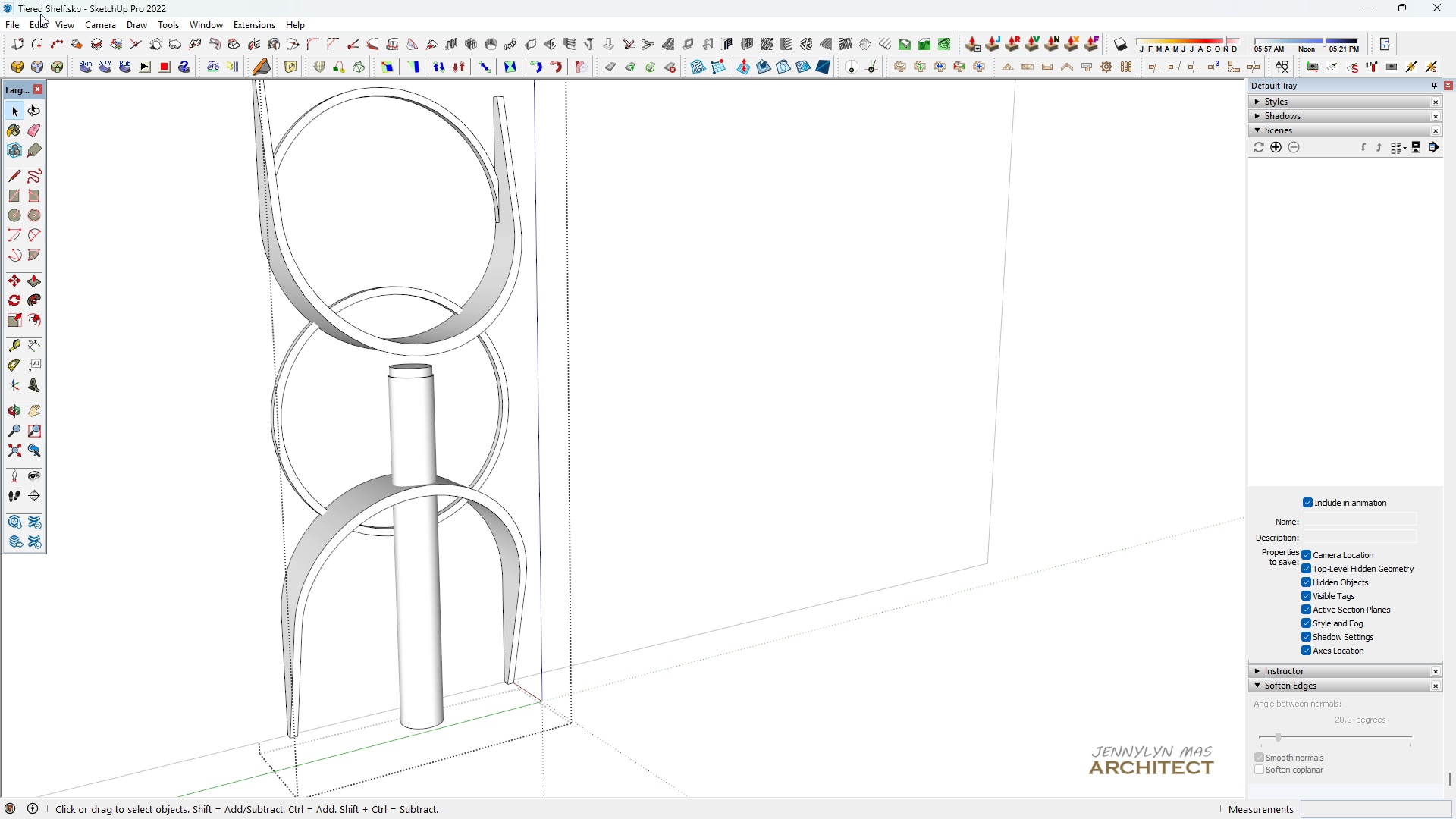 
key(Control+V)
 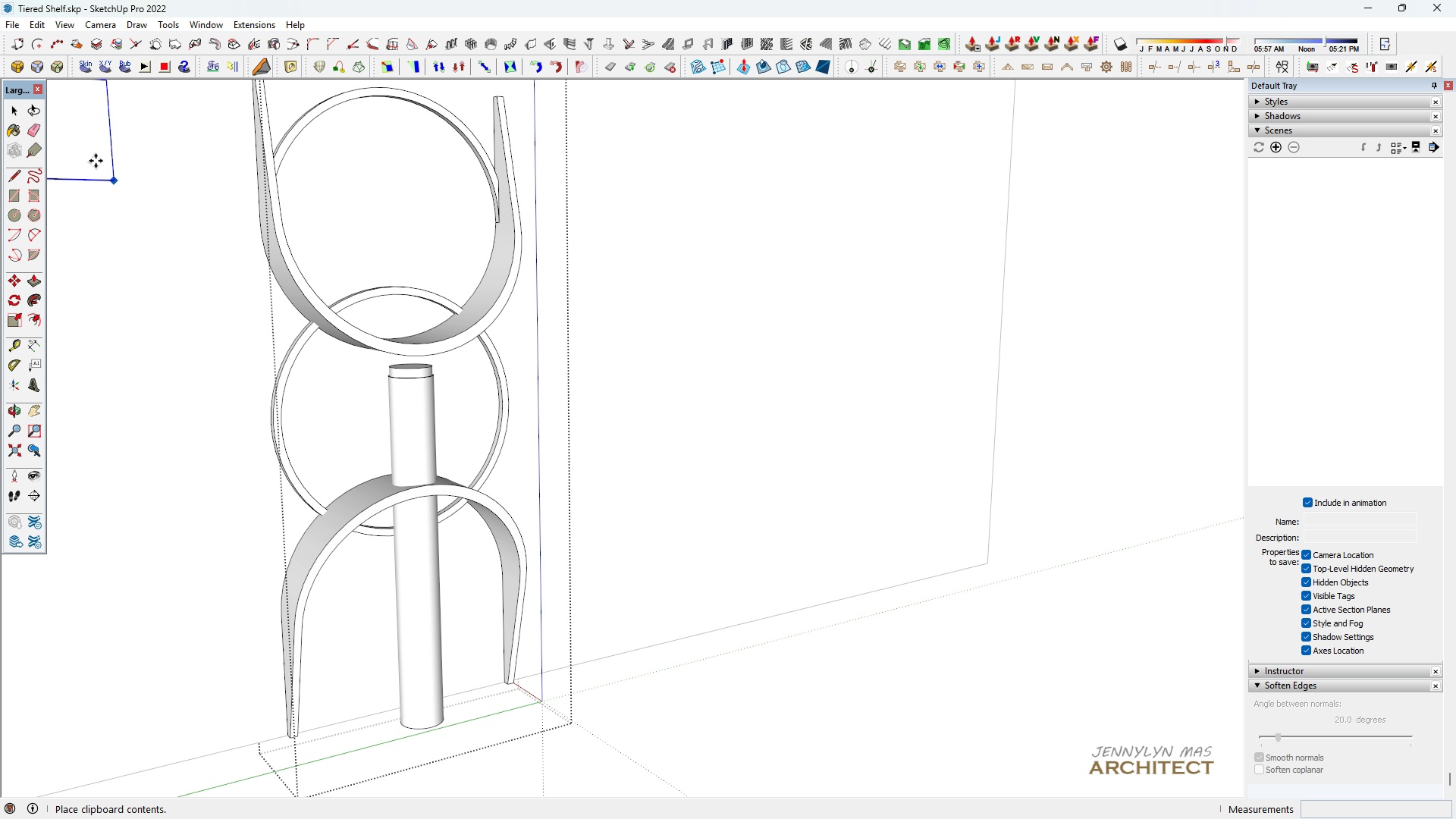 
key(Space)
 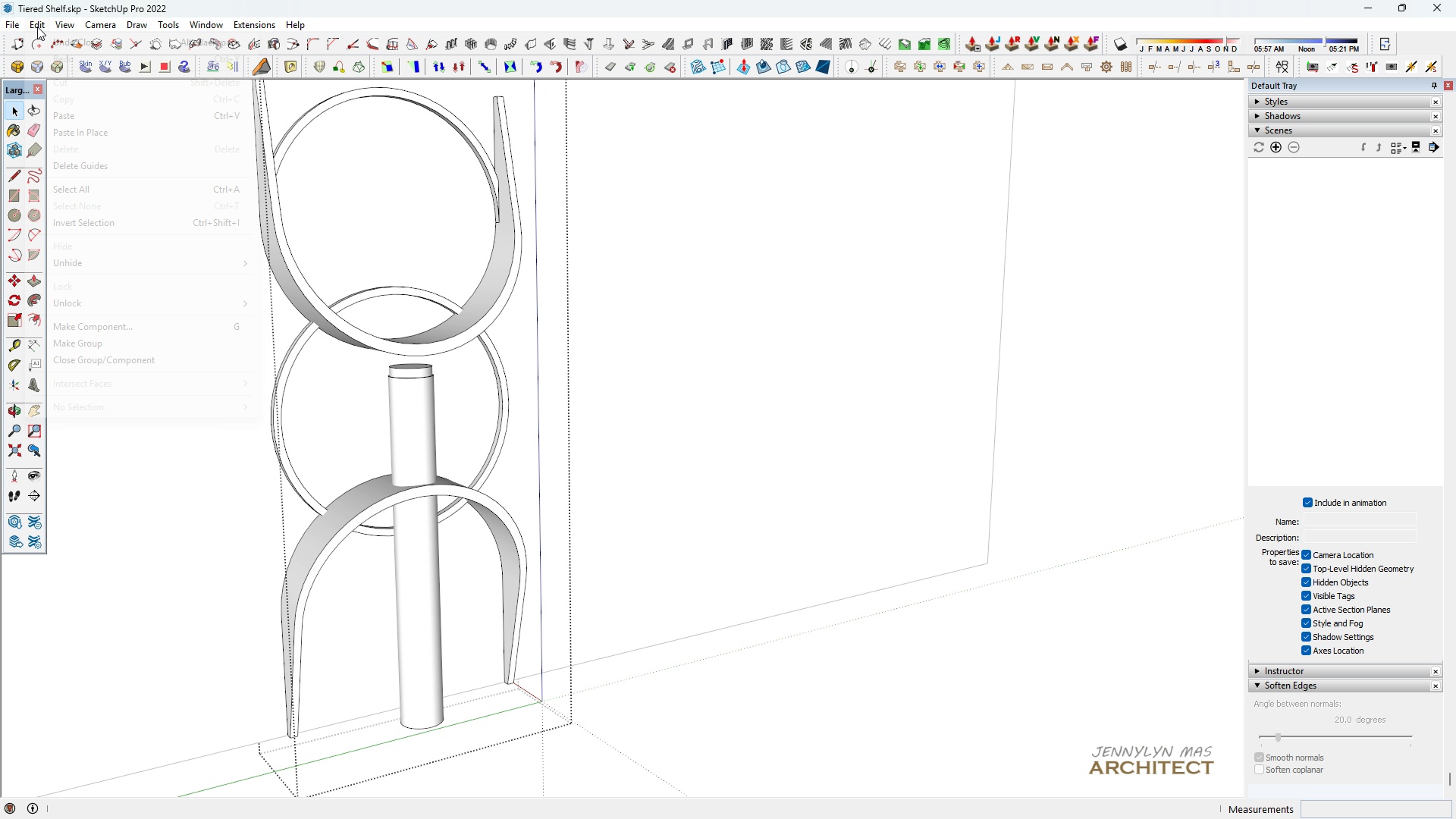 
left_click([37, 27])
 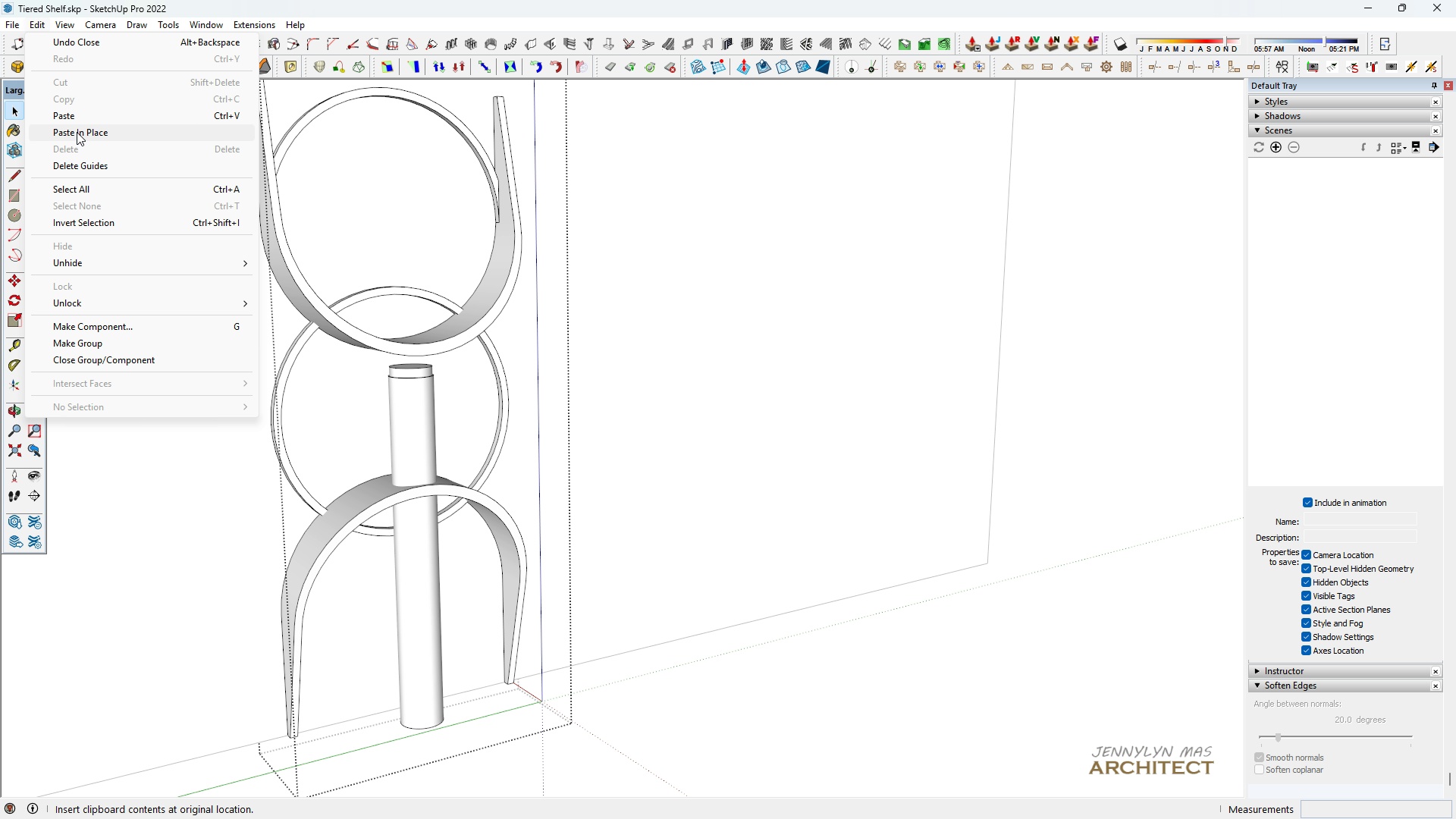 
left_click([77, 133])
 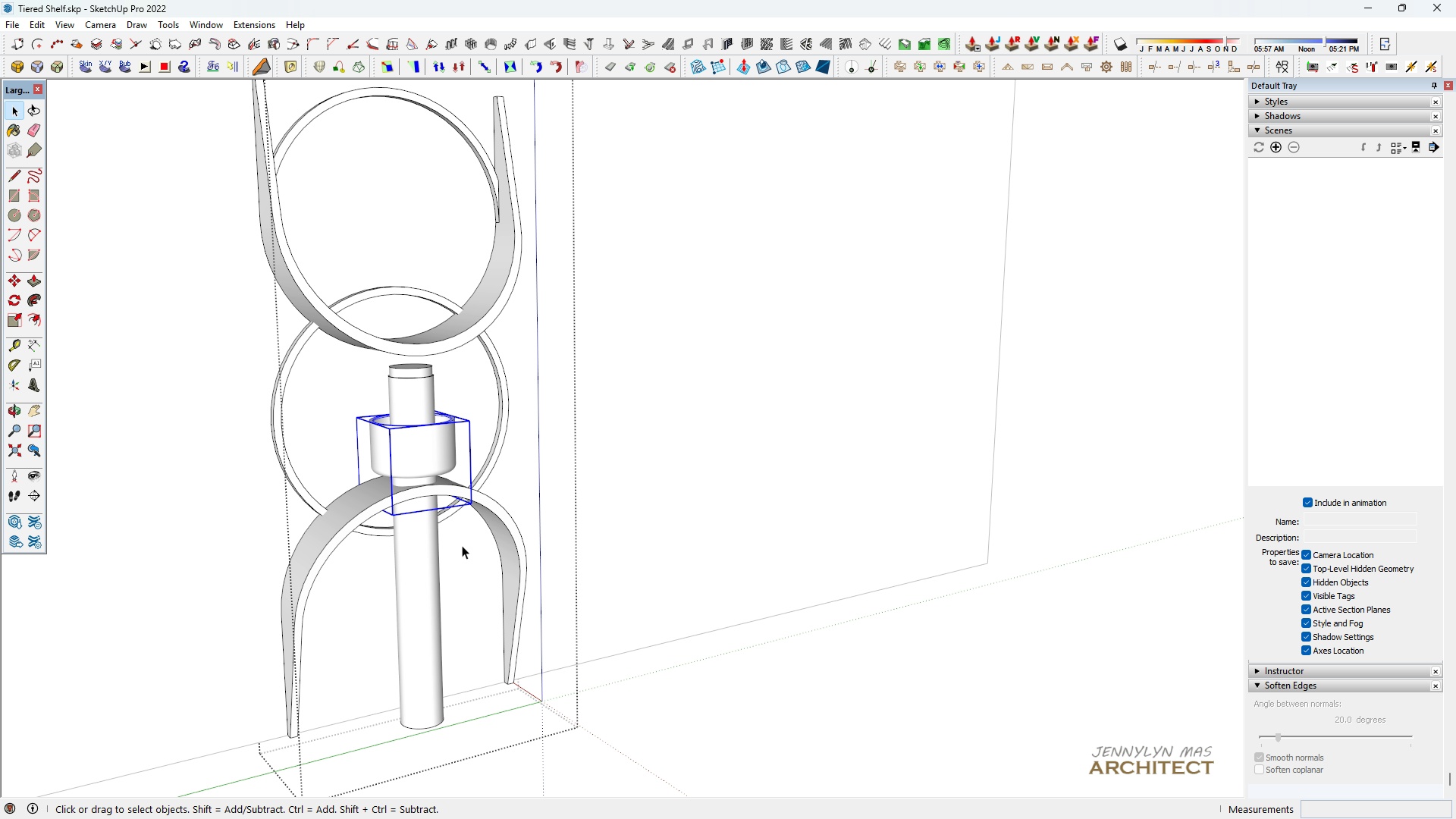 
scroll: coordinate [389, 502], scroll_direction: up, amount: 5.0
 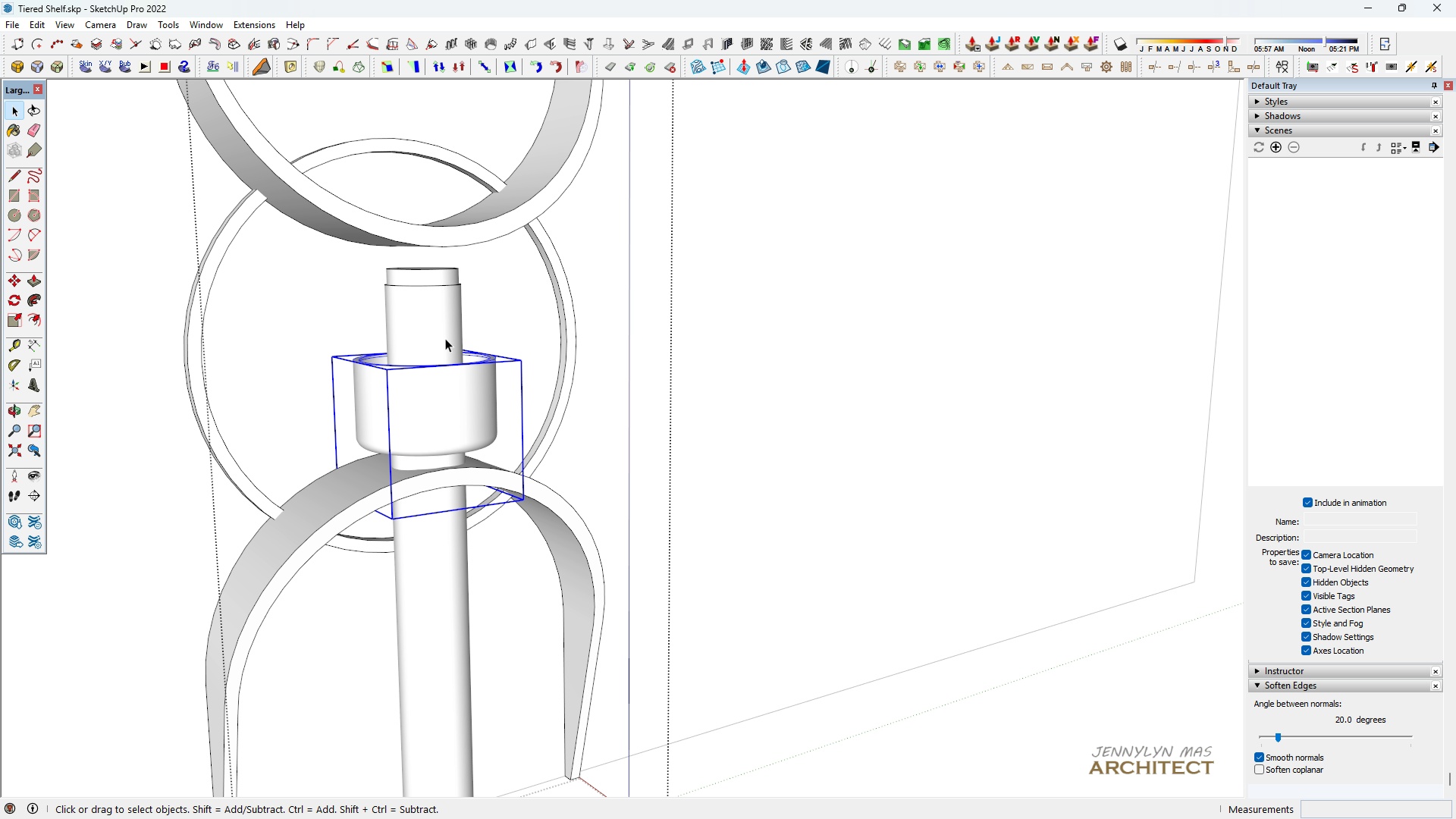 
left_click([444, 338])
 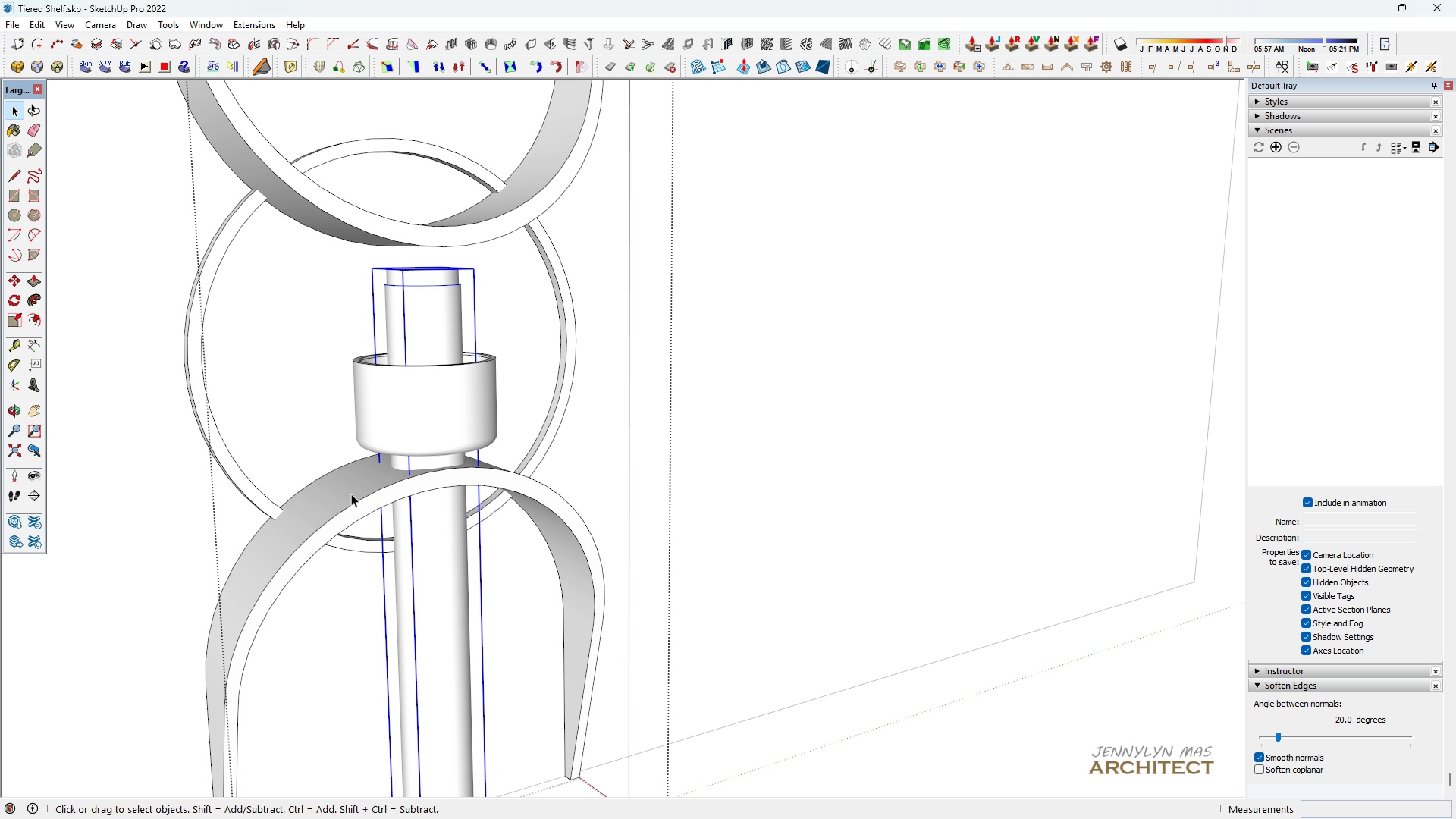 
hold_key(key=ControlLeft, duration=1.05)
left_click([335, 507])
 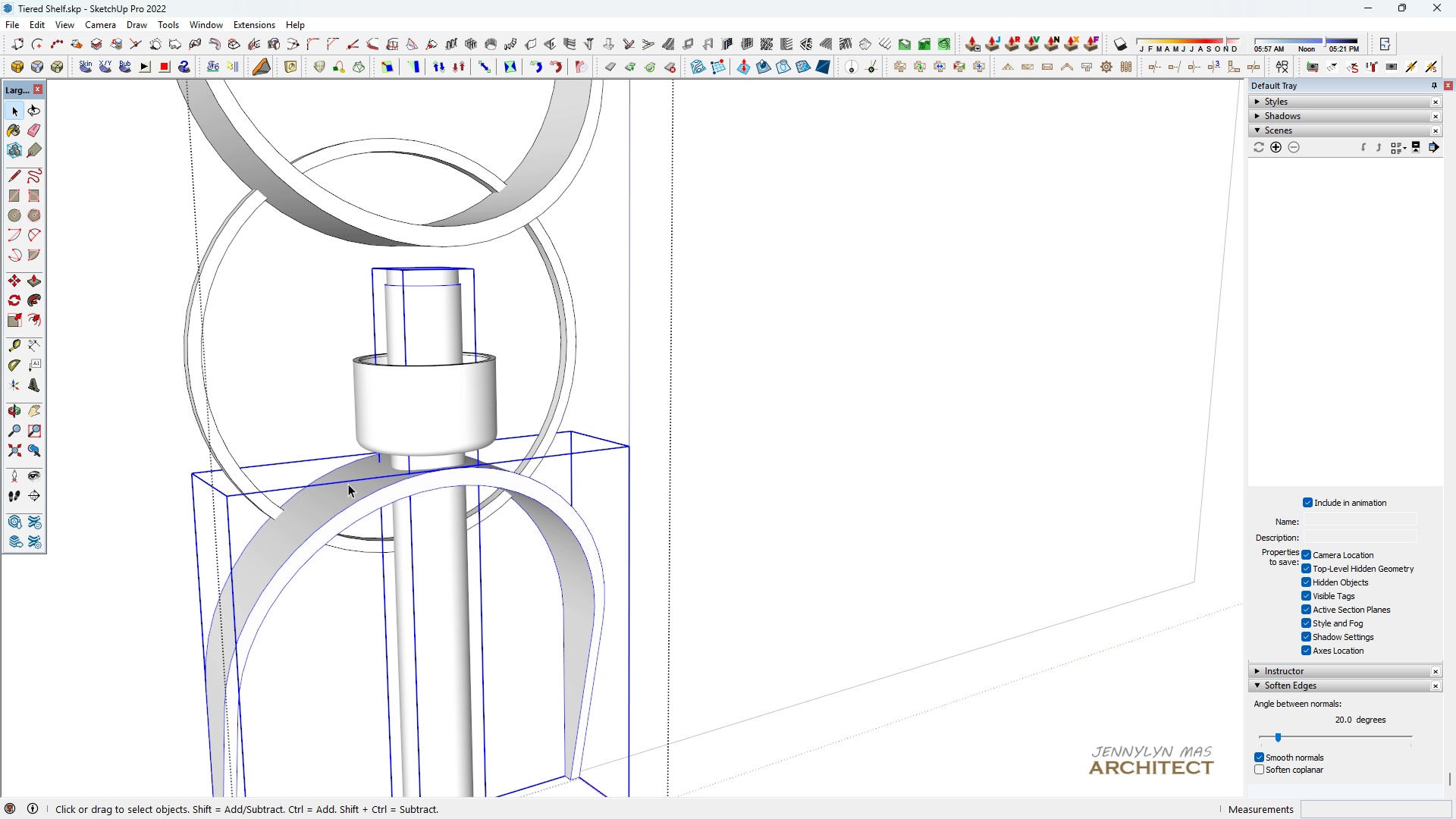 
left_click([403, 340])
 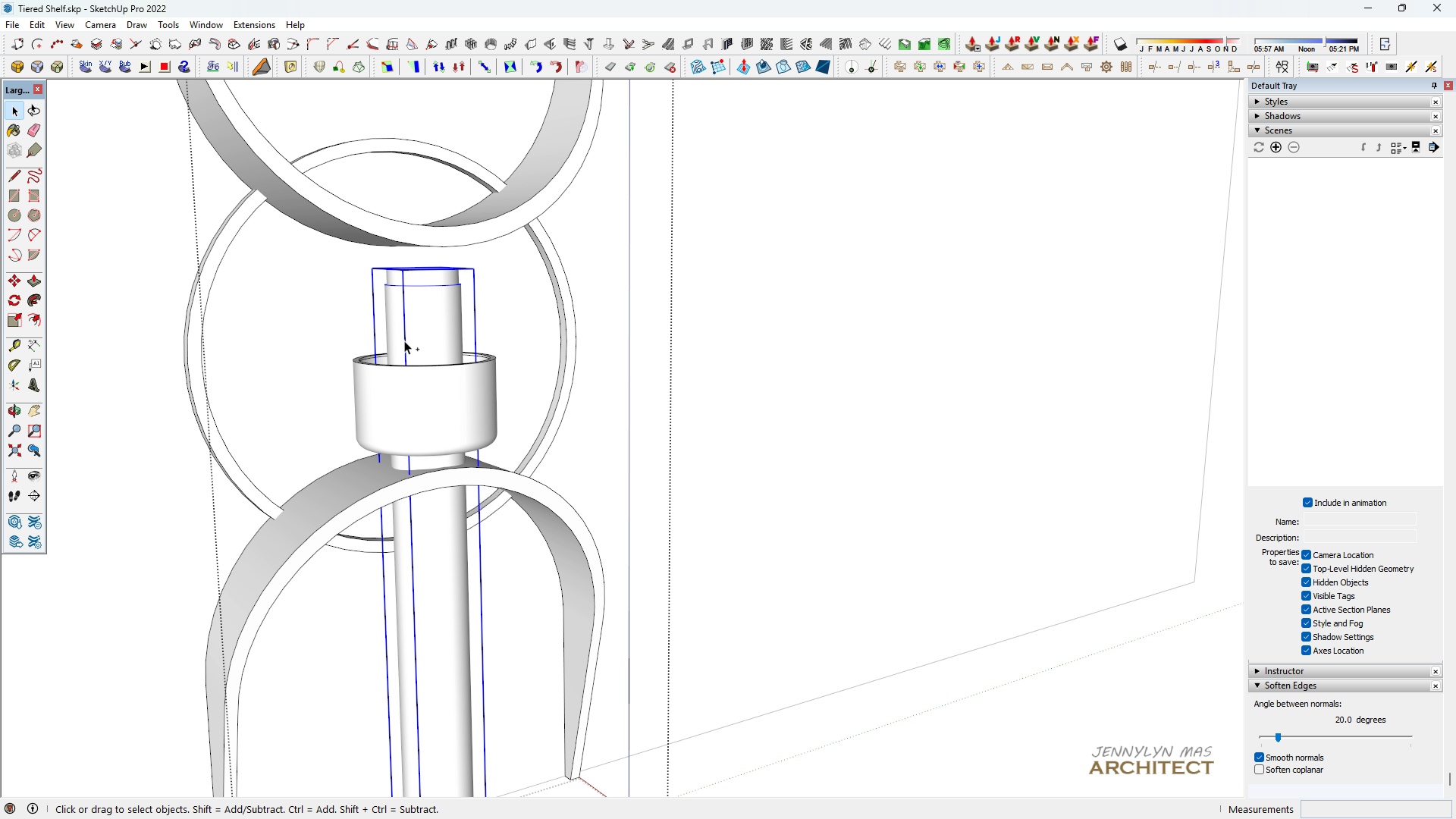 
key(Control+X)
 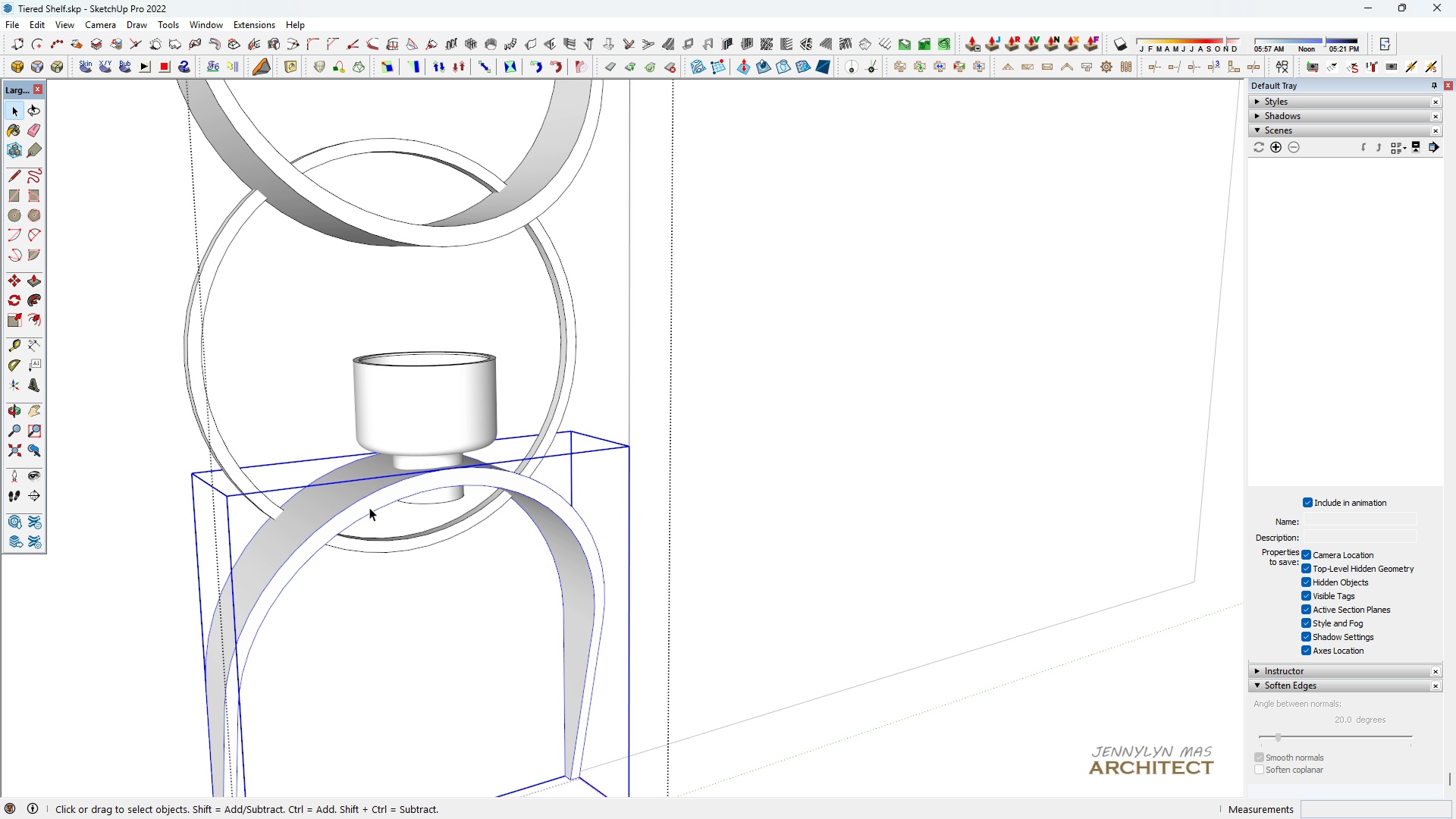 
double_click([369, 507])
 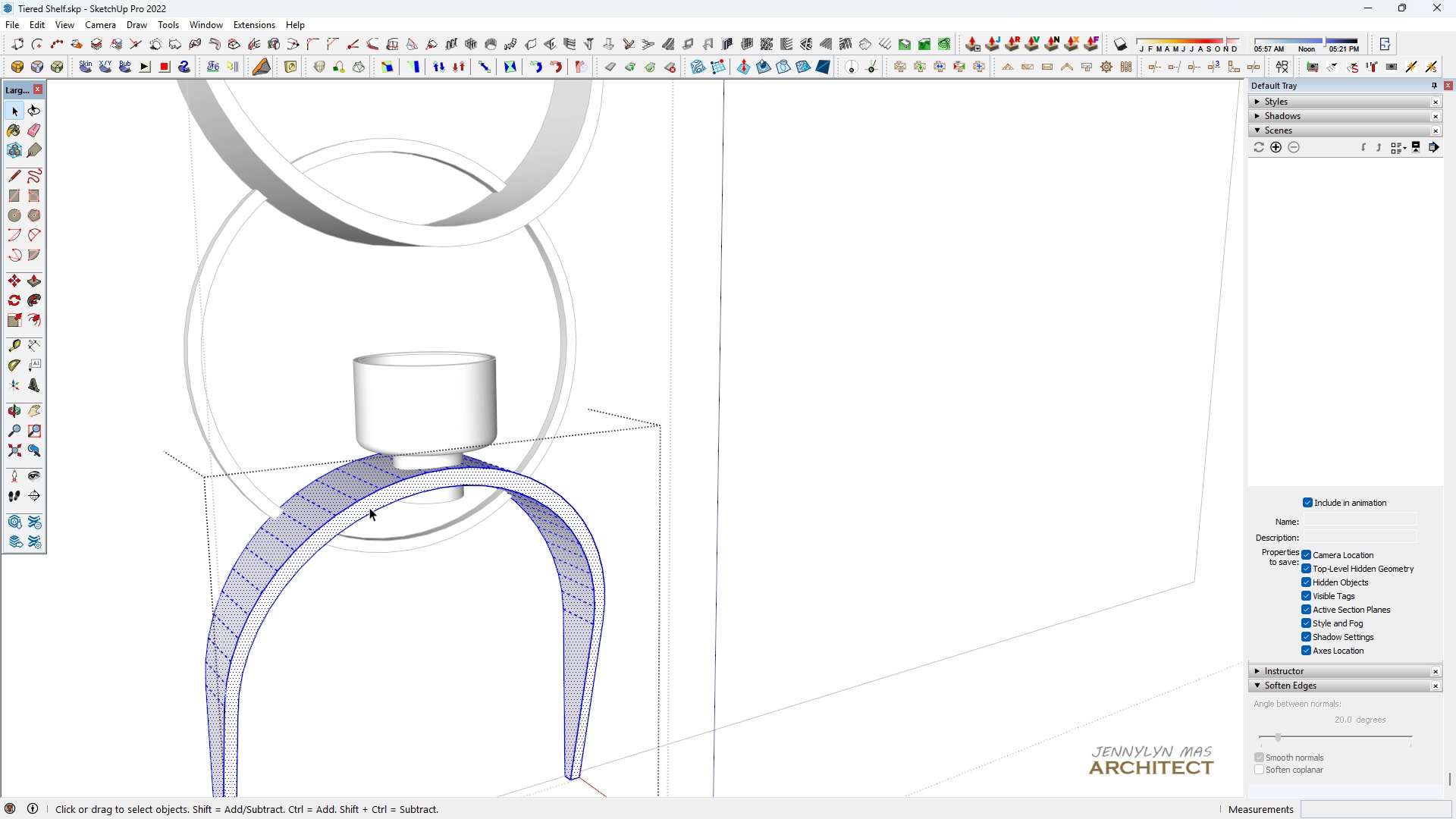 
triple_click([369, 507])
 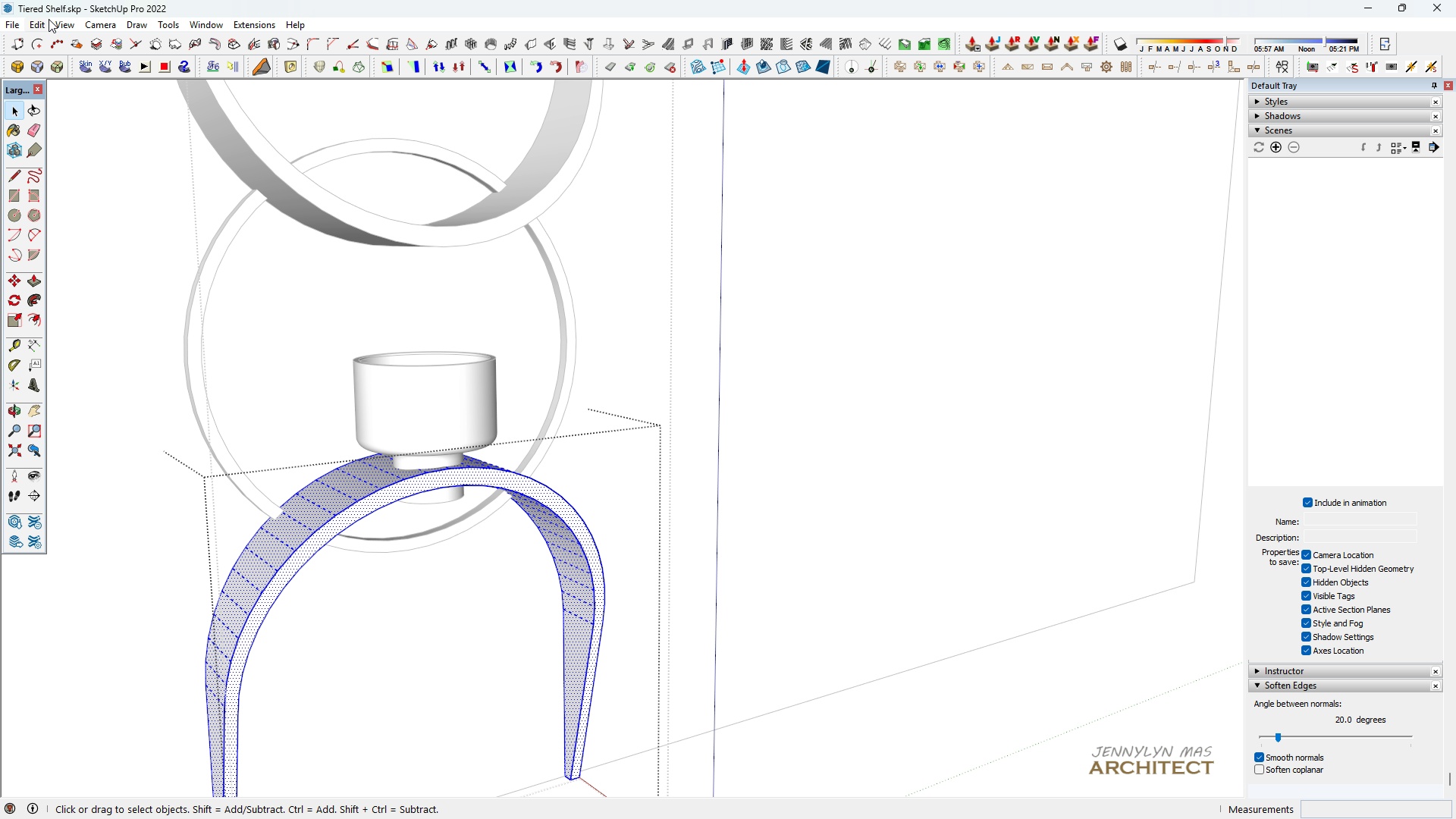 
left_click([46, 21])
 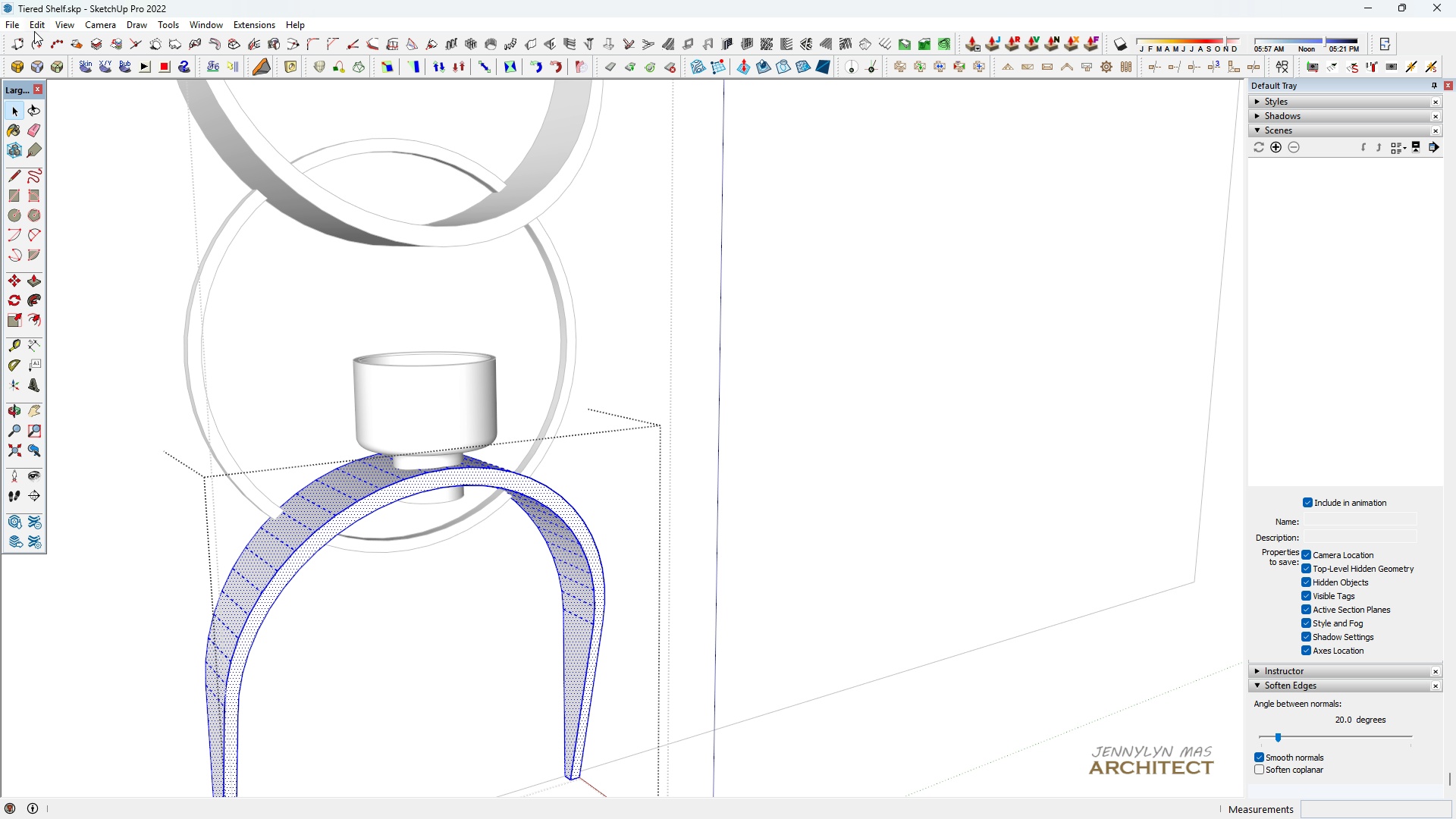 
left_click([49, 138])
 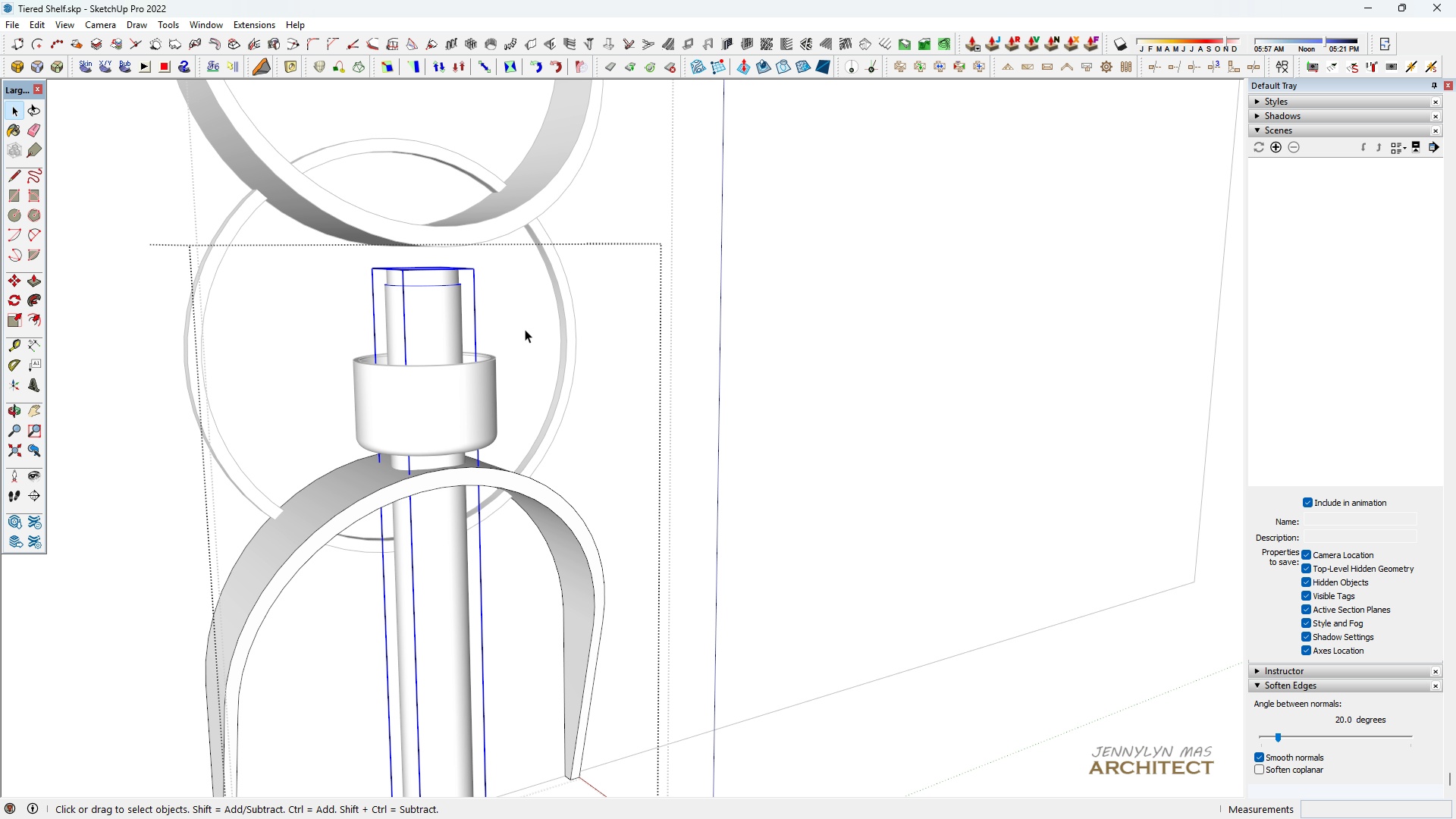 
scroll: coordinate [566, 316], scroll_direction: up, amount: 3.0
 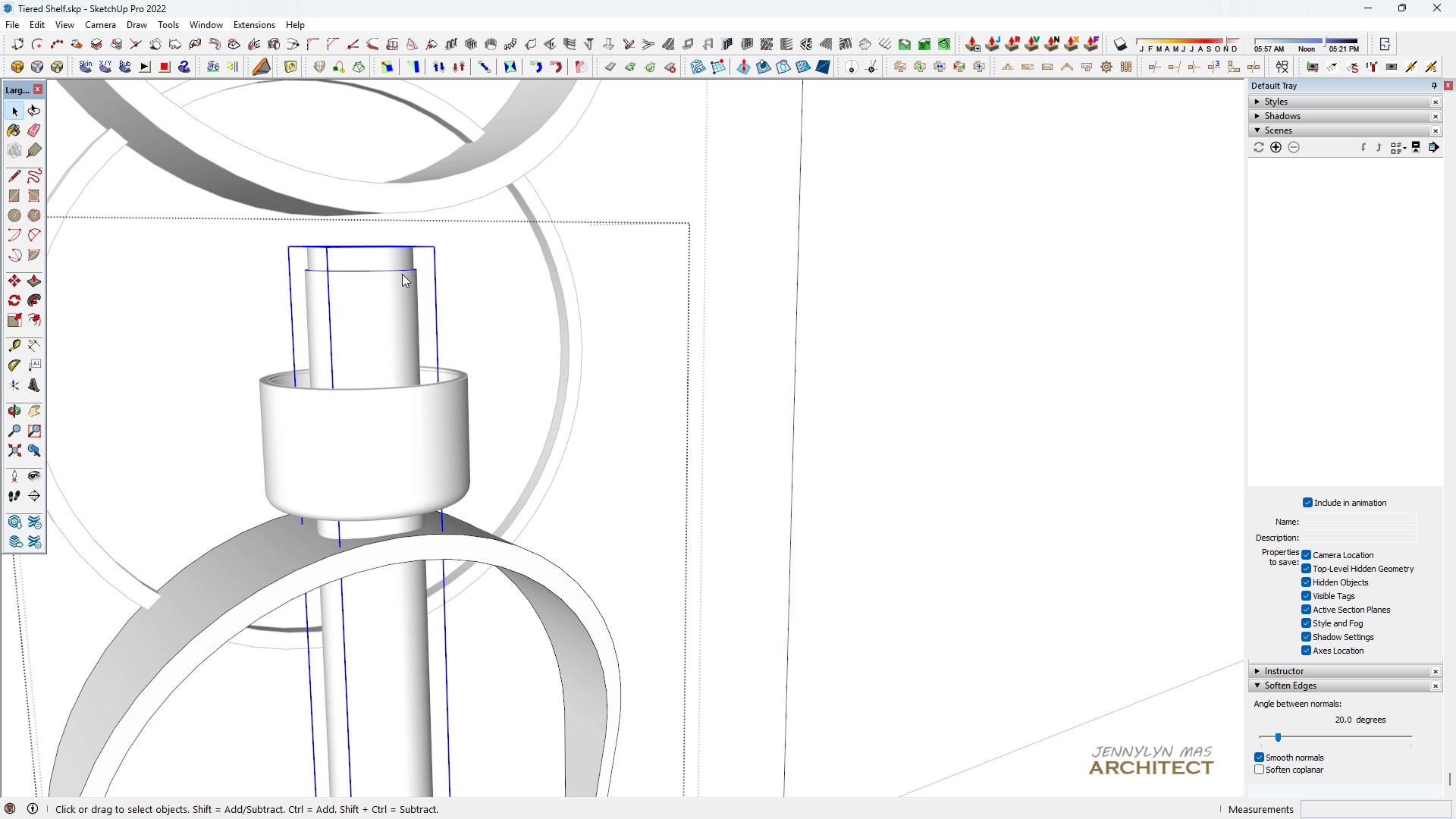 
right_click([402, 274])
 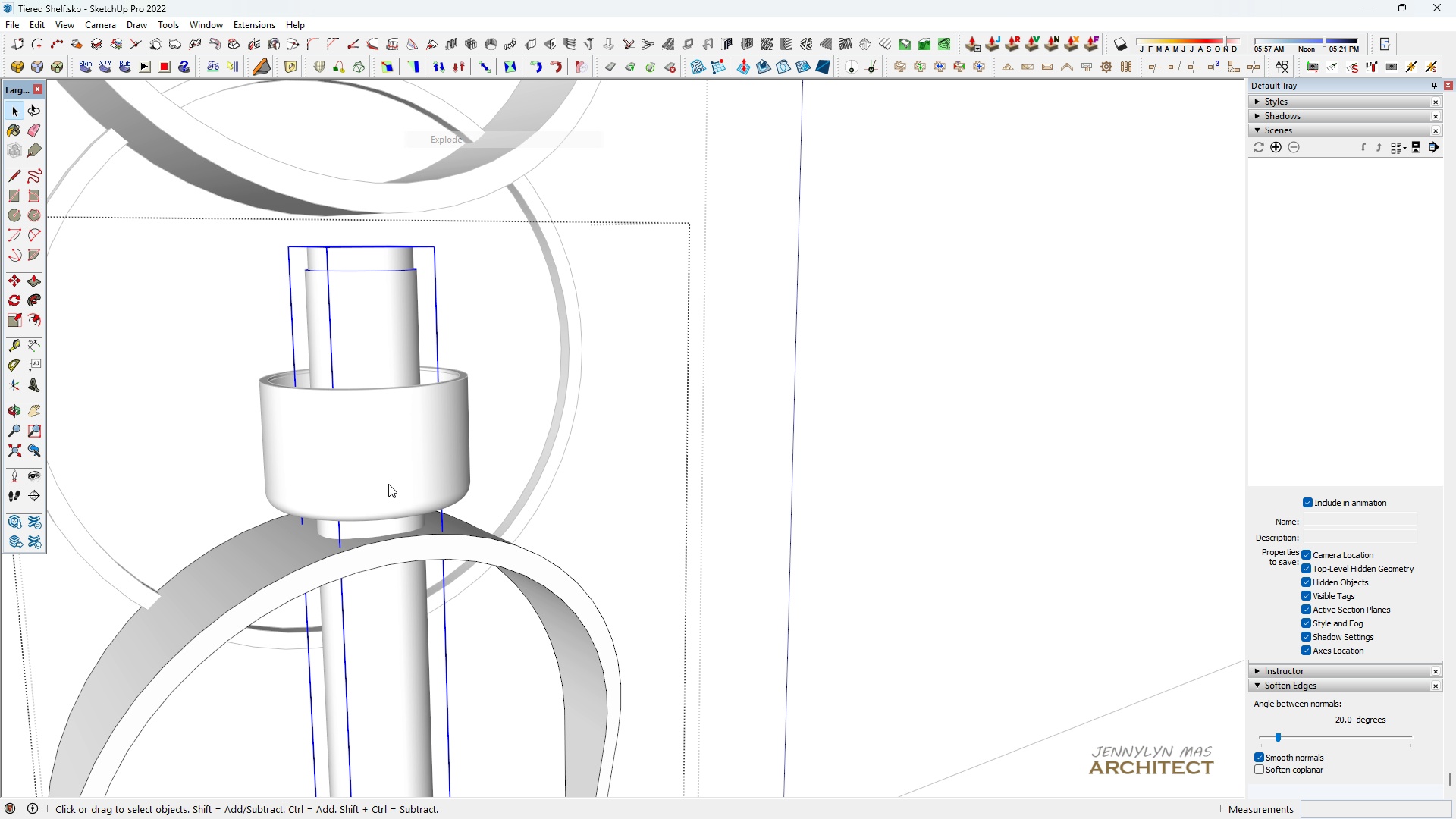 
scroll: coordinate [338, 580], scroll_direction: up, amount: 3.0
 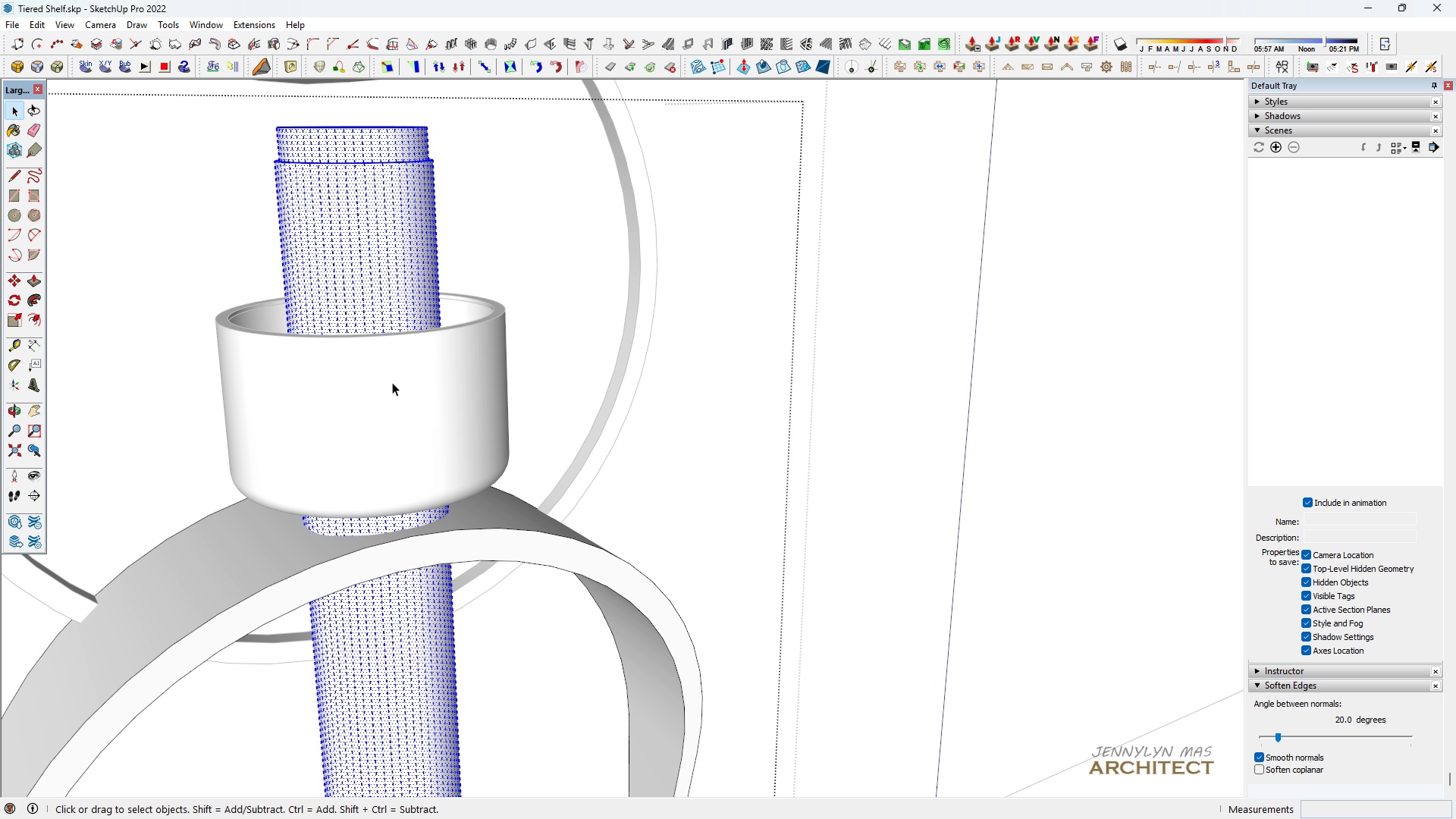 
key(Escape)
 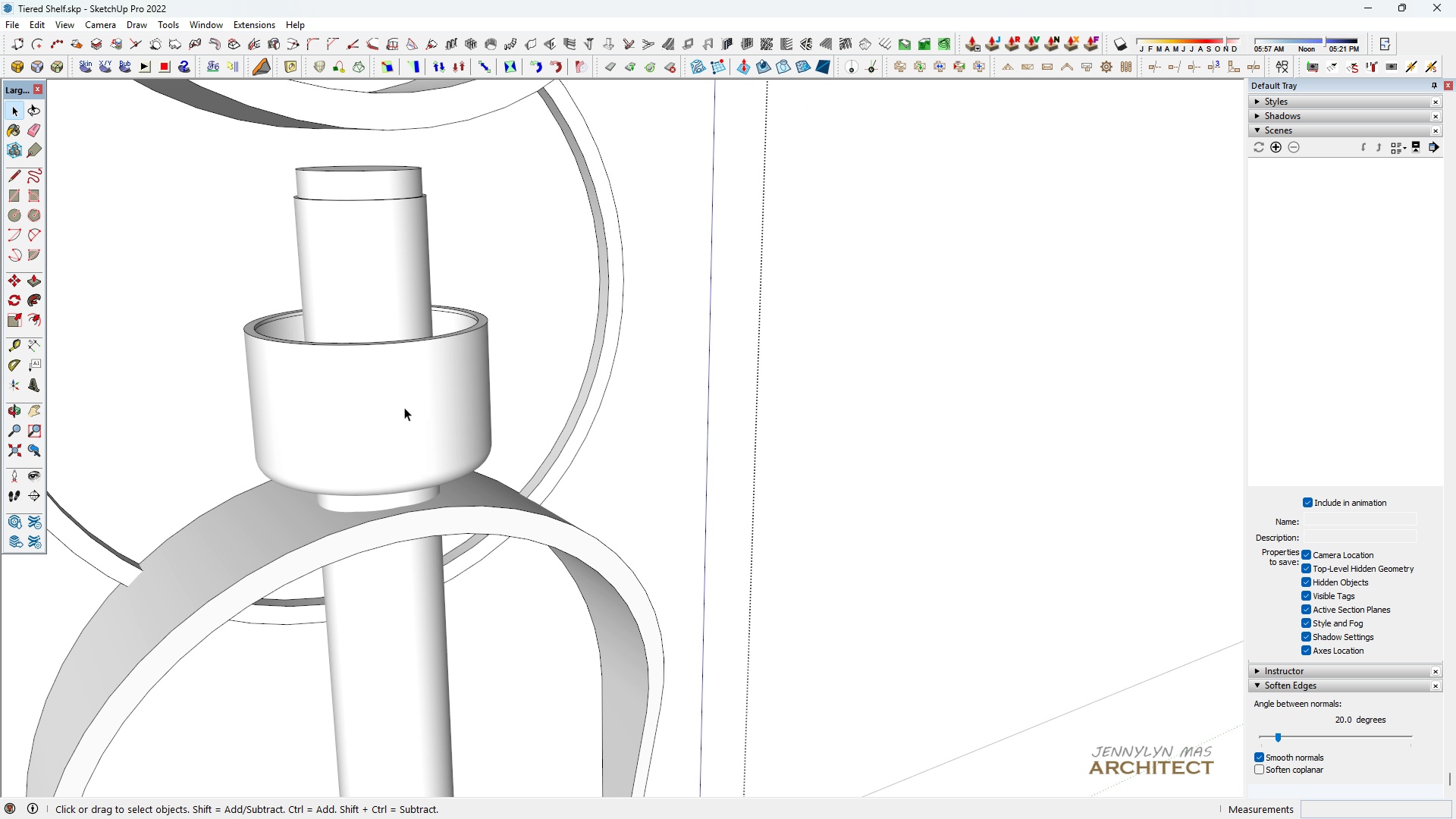 
scroll: coordinate [617, 491], scroll_direction: down, amount: 6.0
 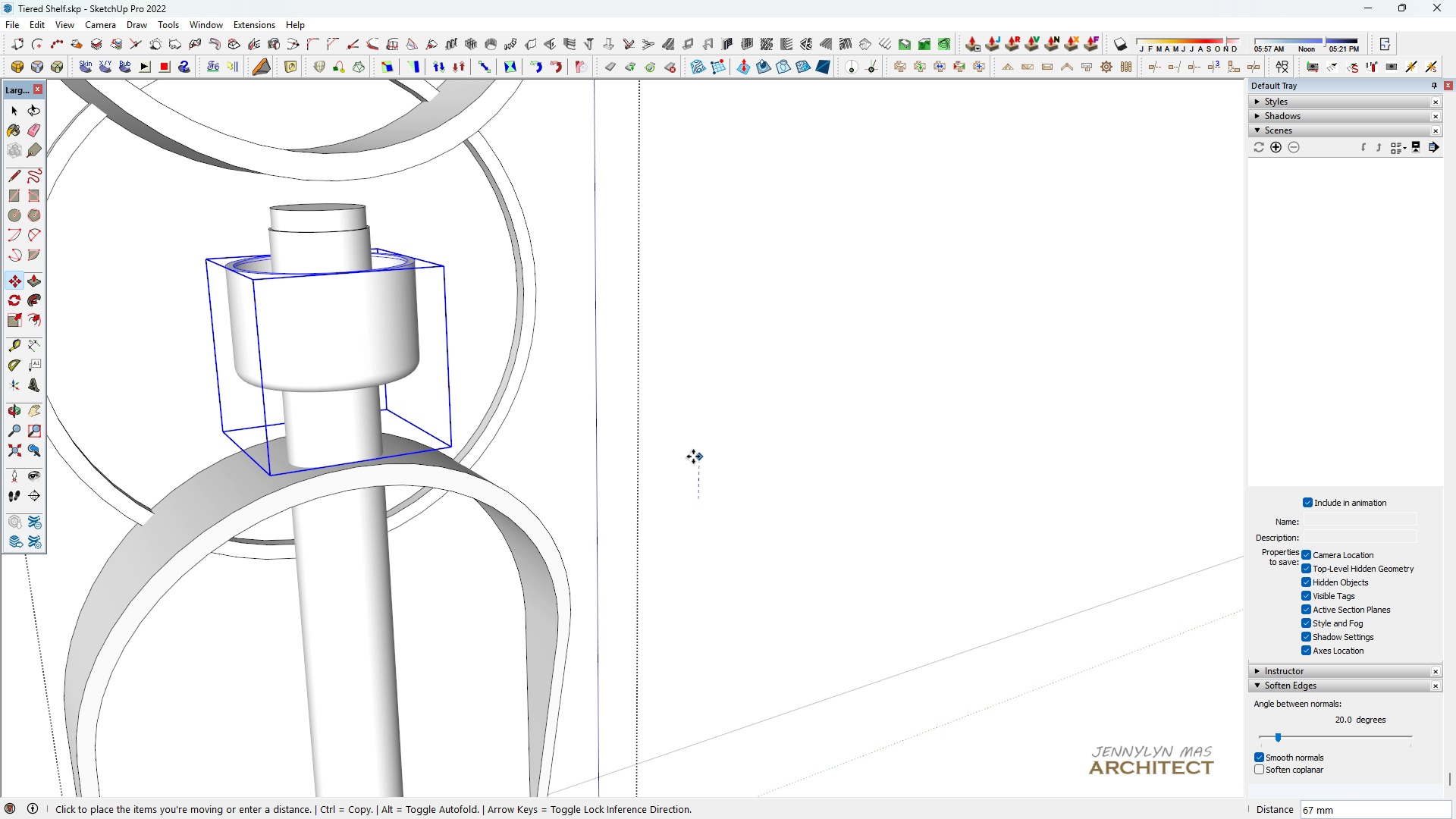 
left_click([404, 407])
 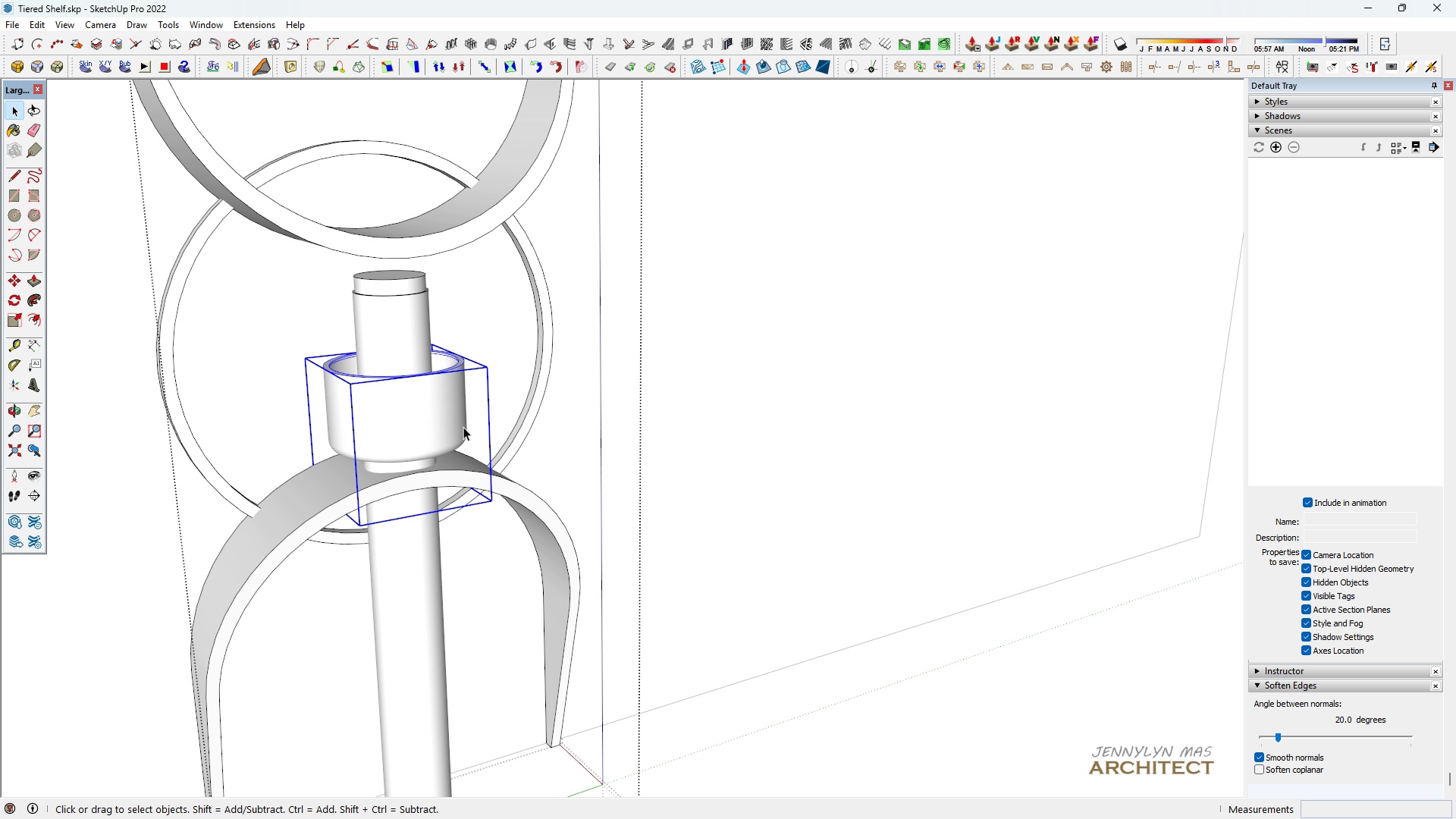 
key(Space)
 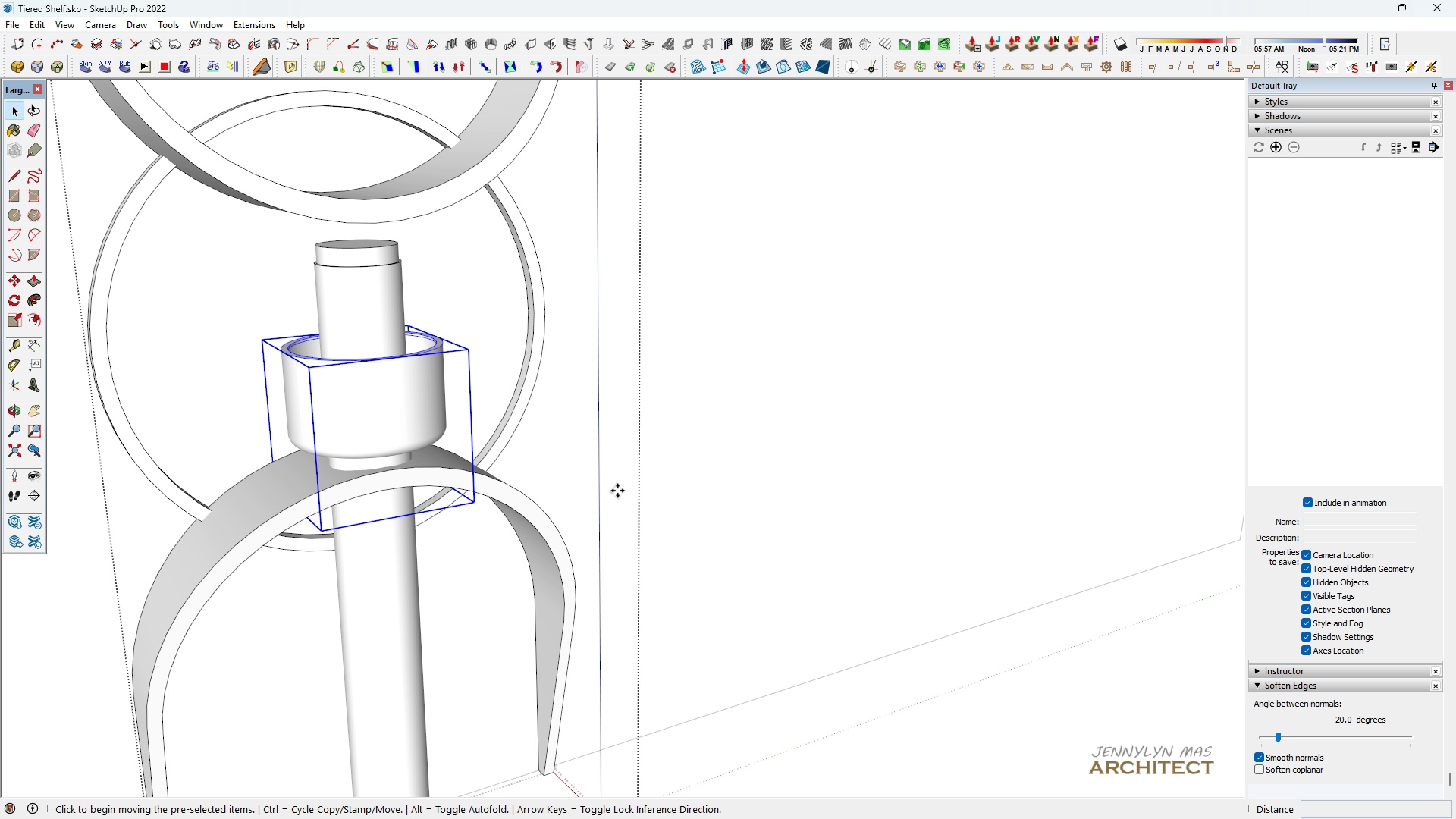 
key(M)
 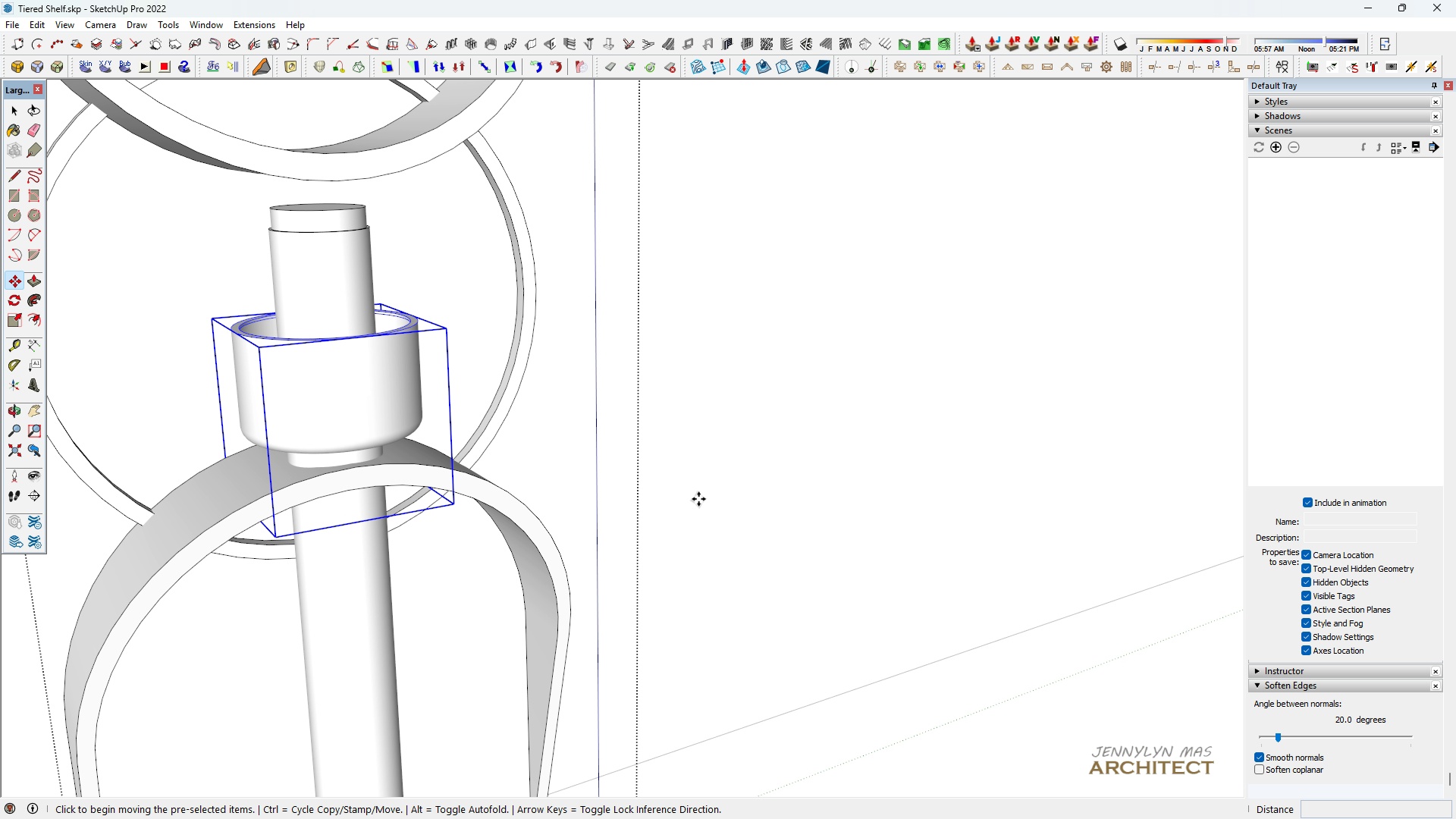 
left_click([698, 499])
 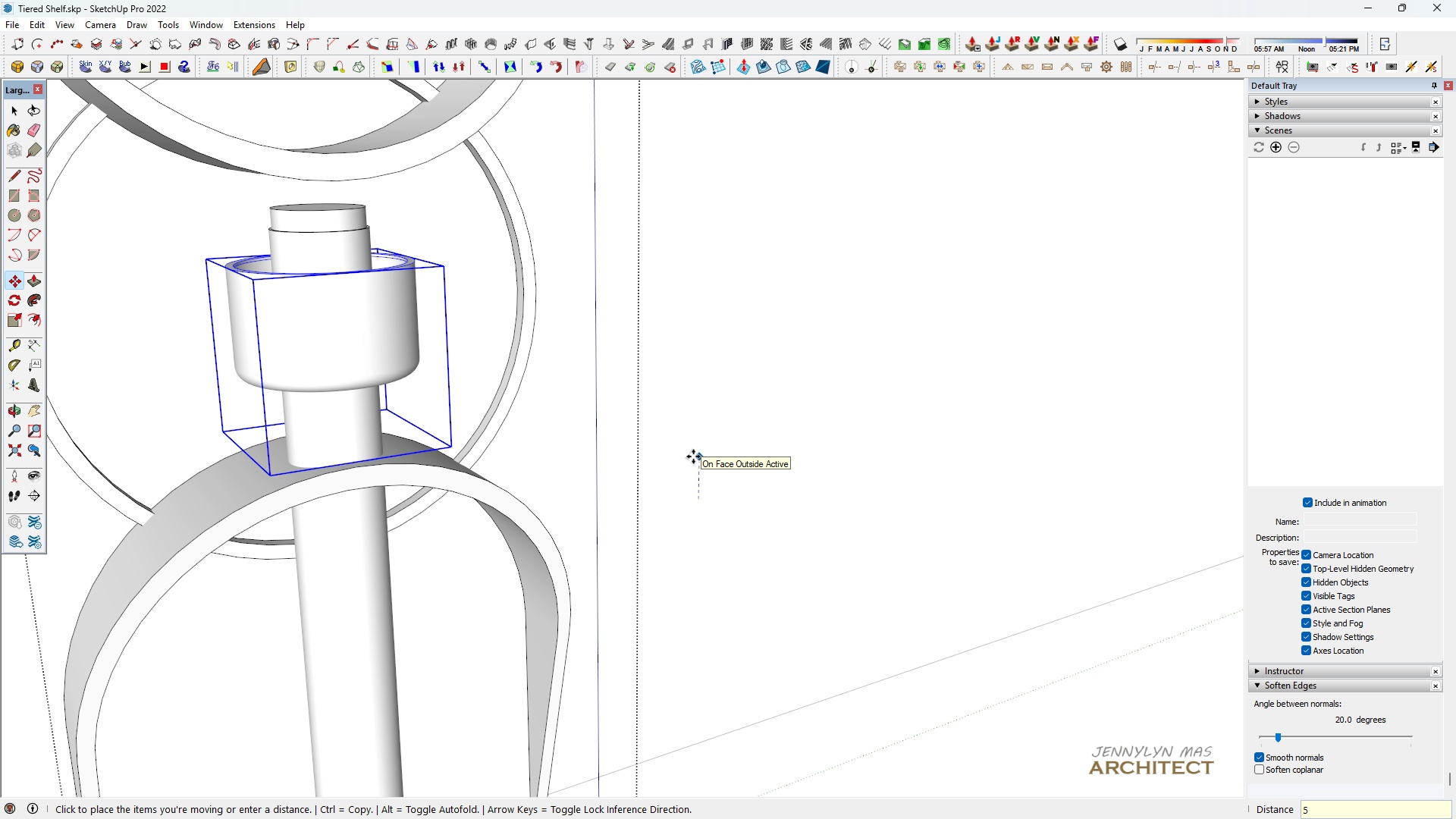 
type(500)
 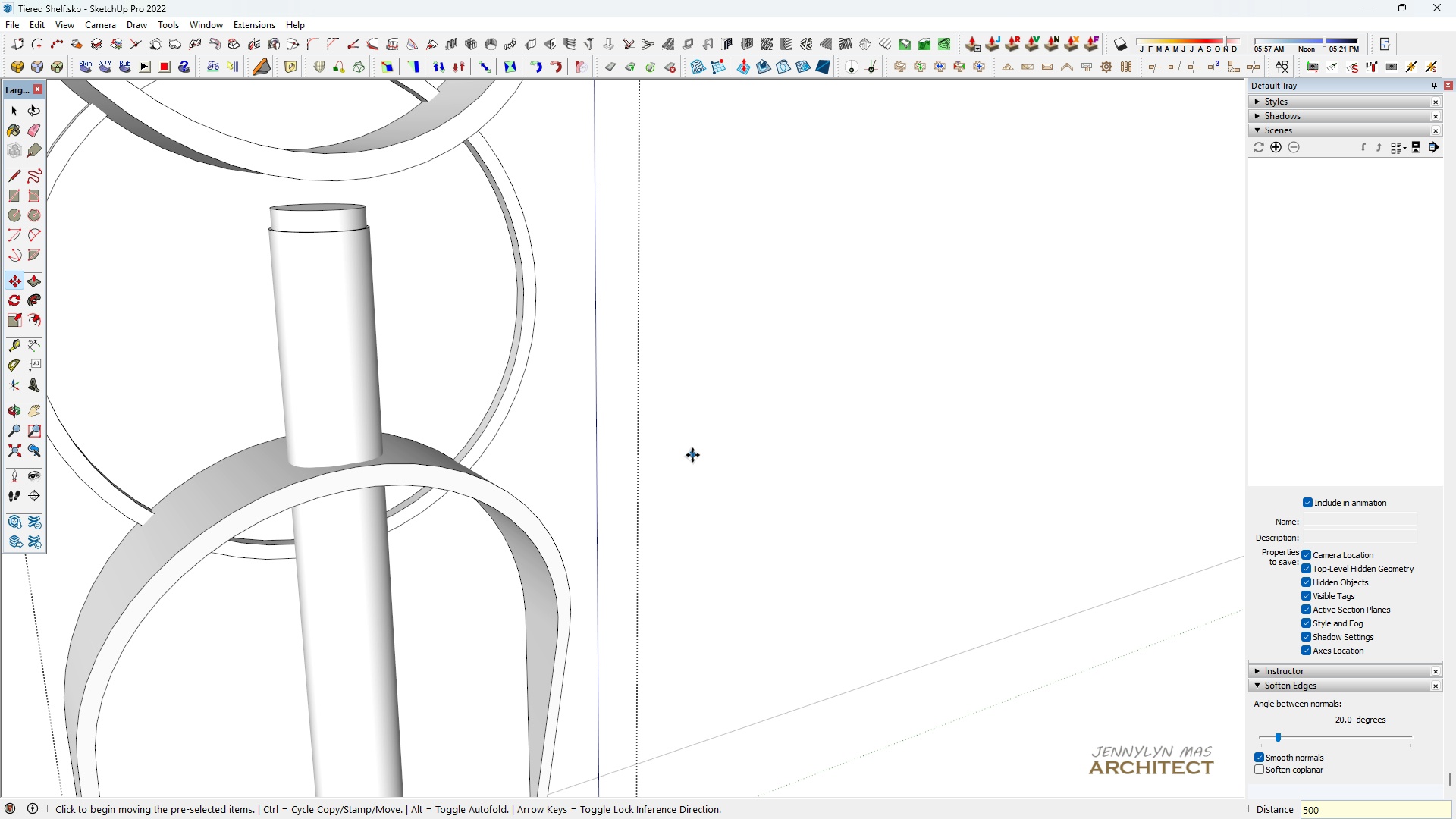 
key(Enter)
 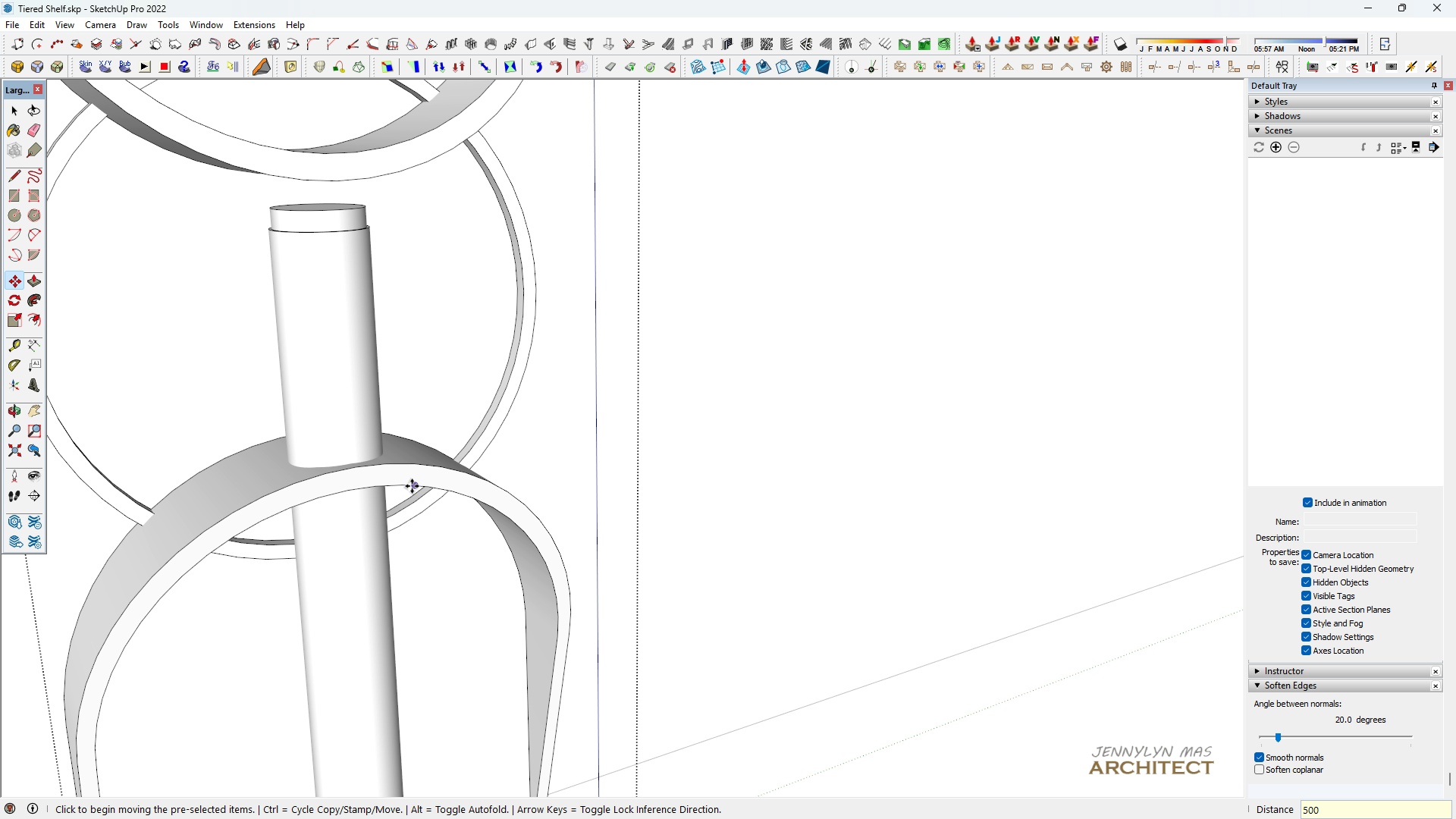 
key(Space)
 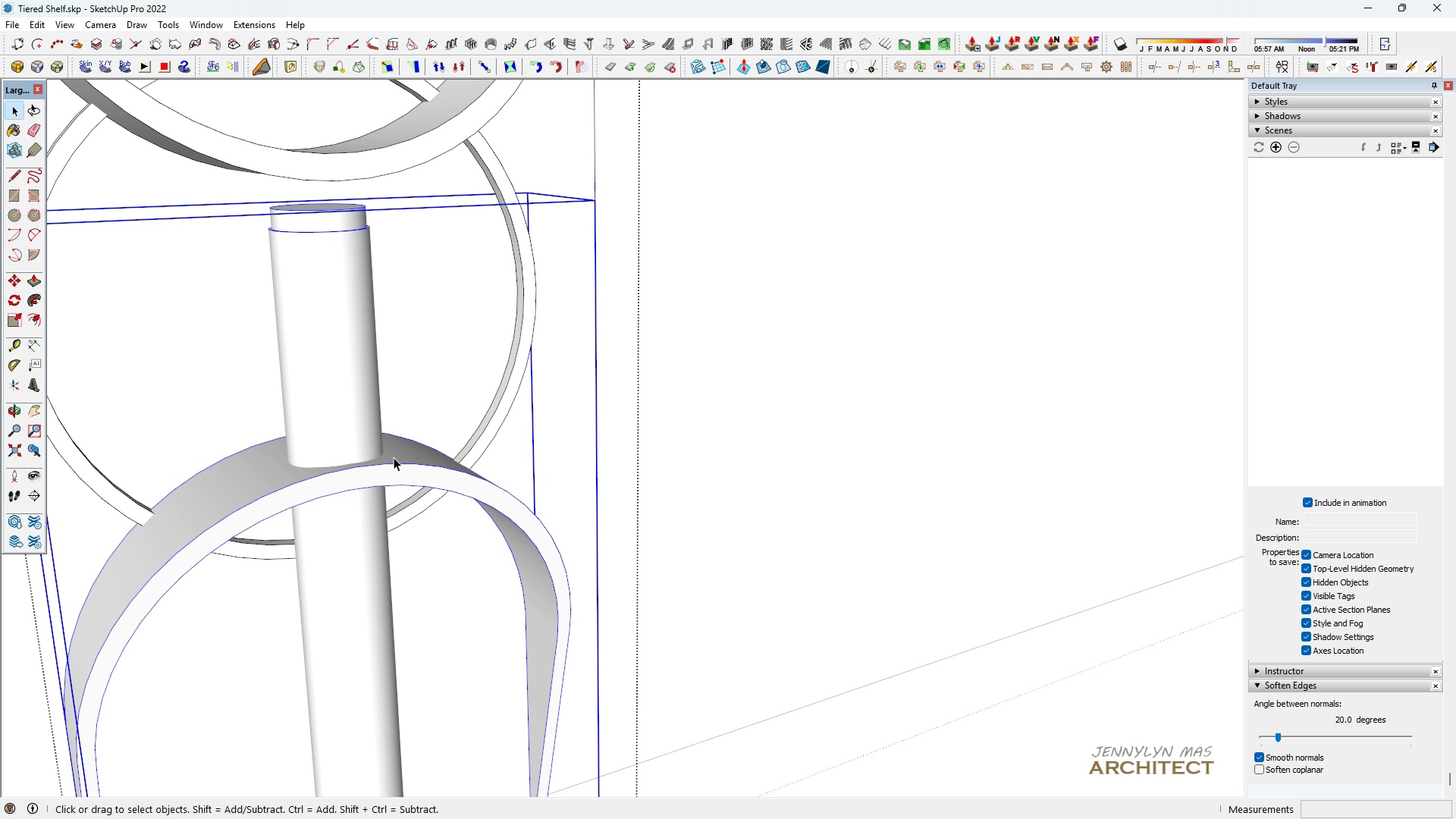 
double_click([394, 457])
 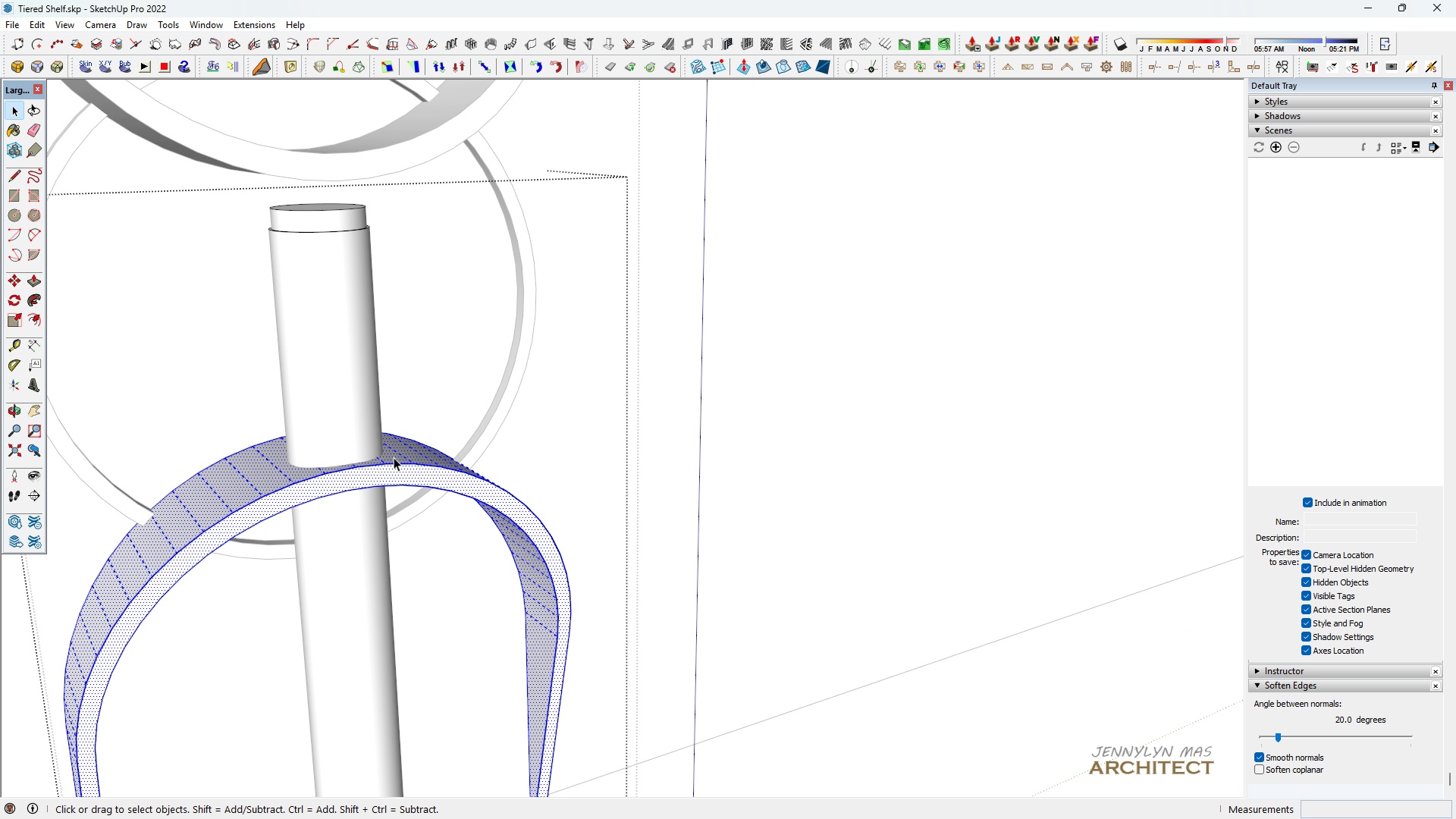 
triple_click([394, 457])
 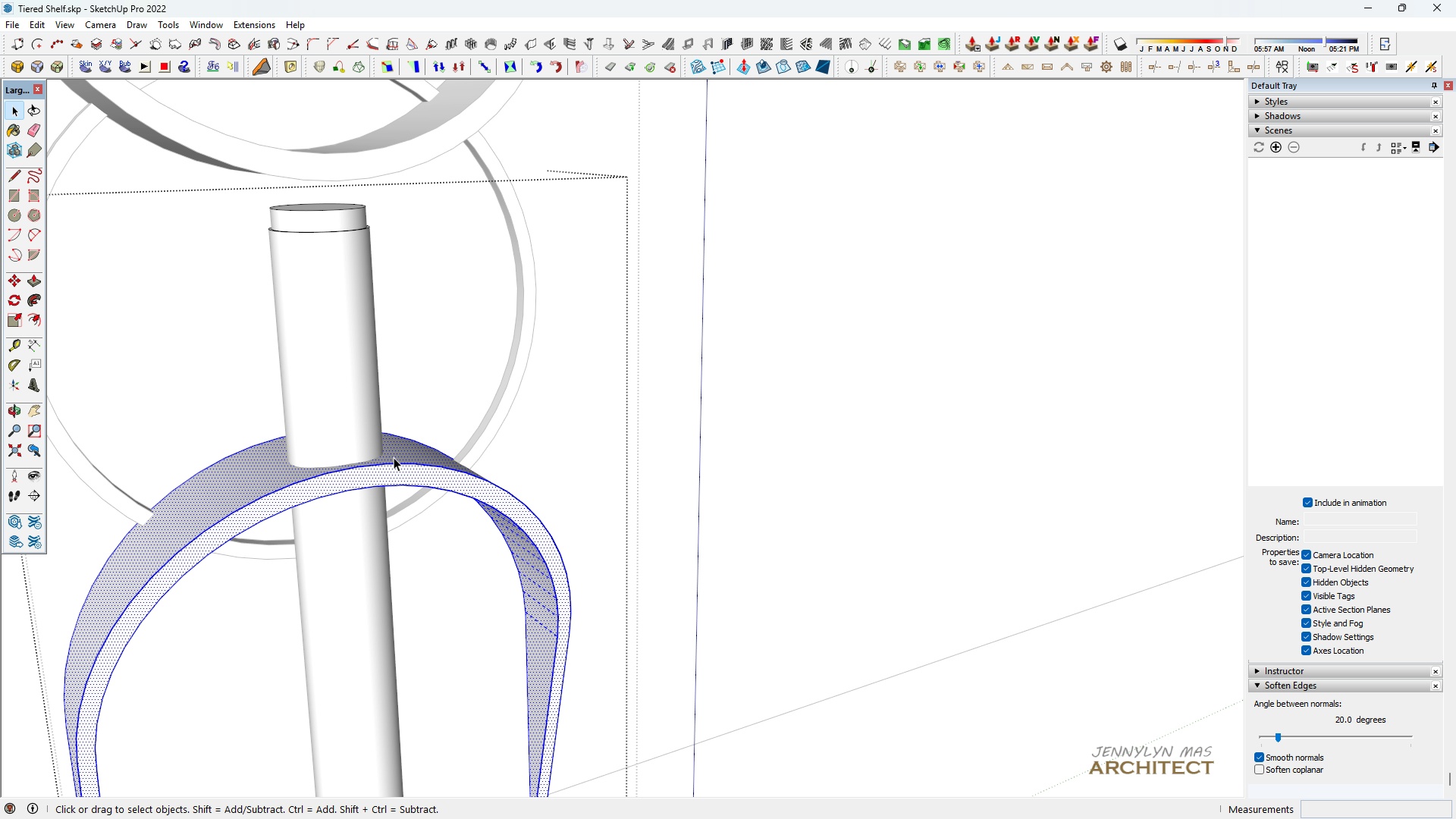 
triple_click([394, 457])
 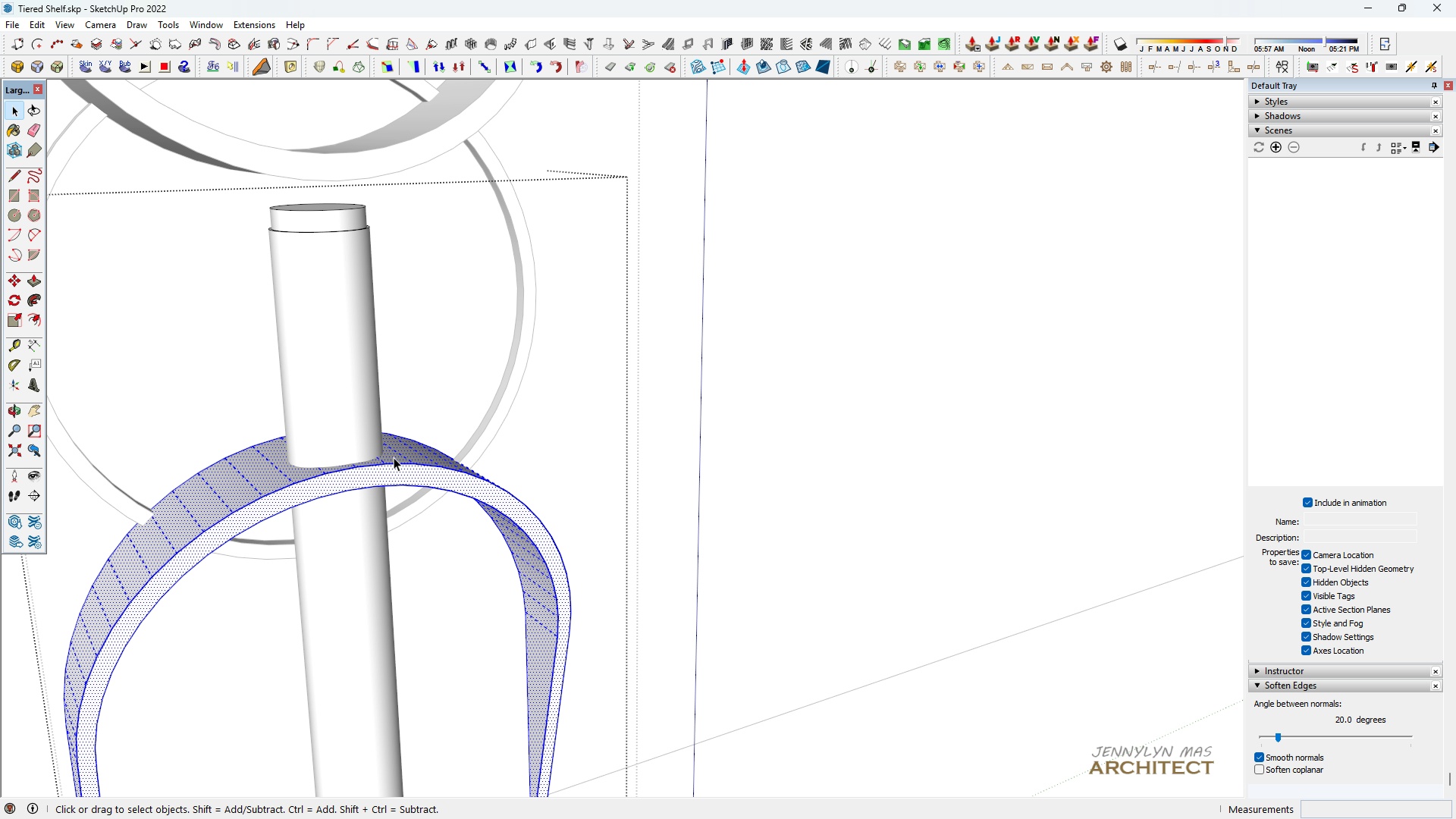 
triple_click([394, 457])
 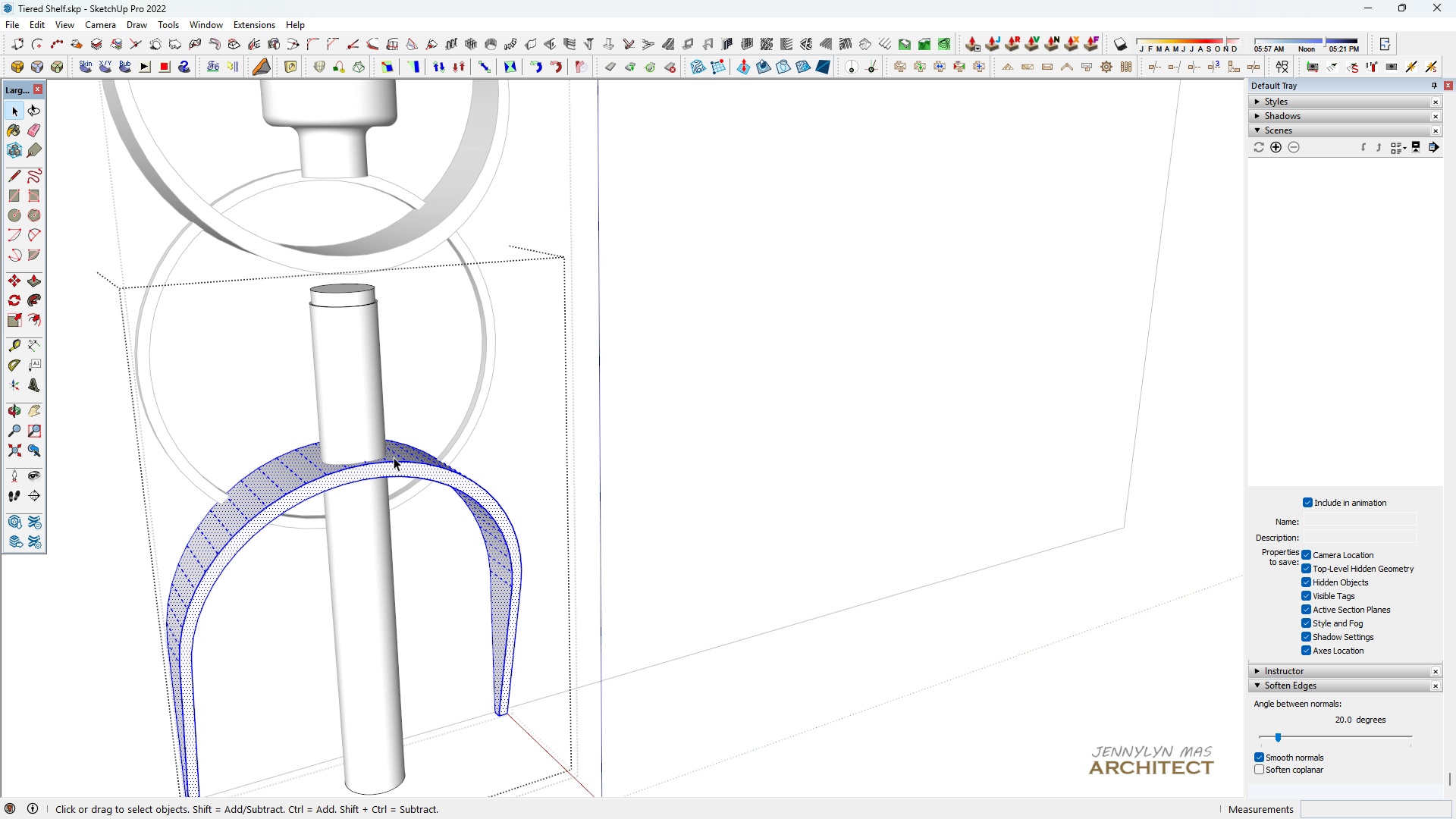 
scroll: coordinate [394, 457], scroll_direction: down, amount: 7.0
 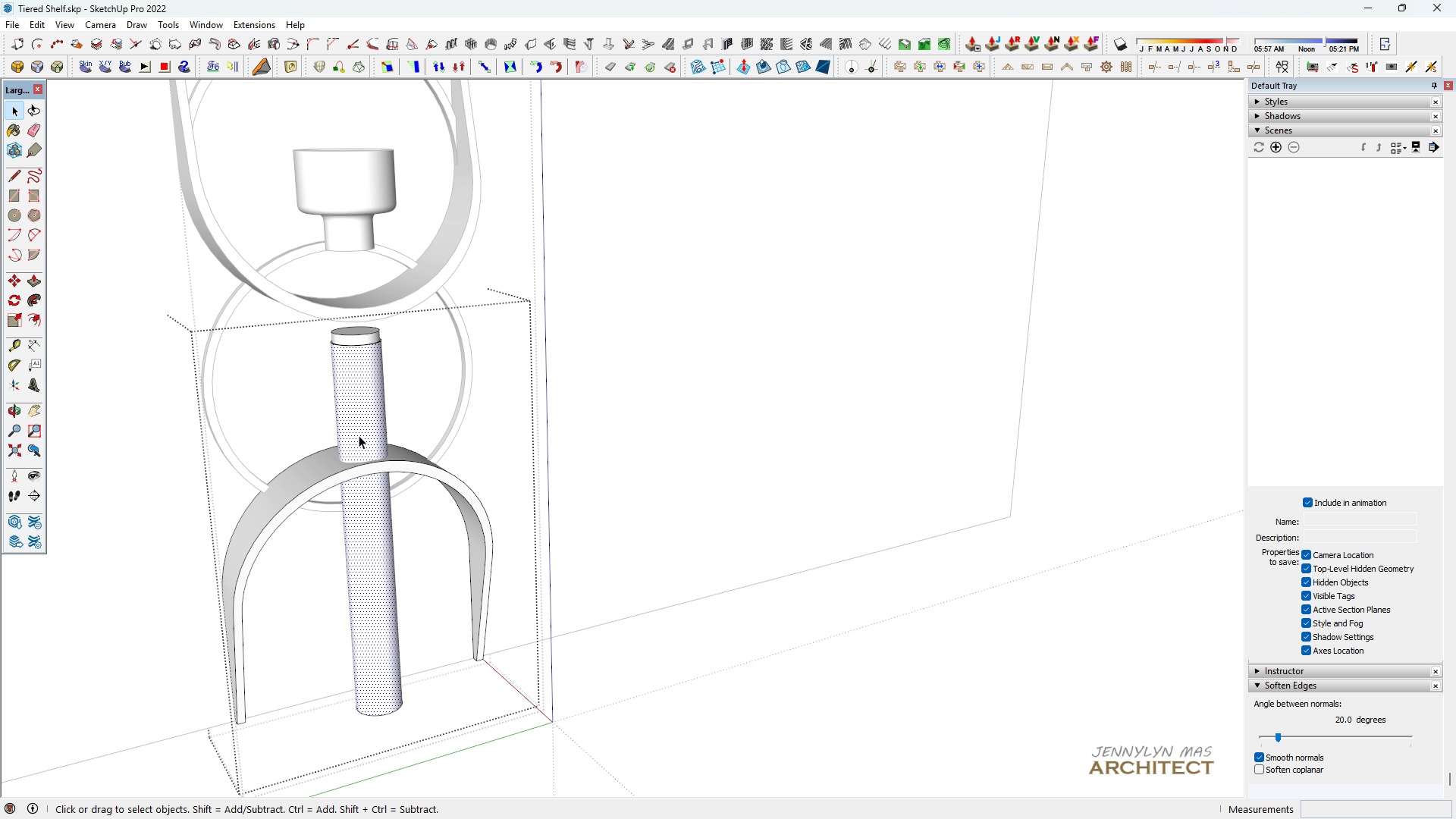 
double_click([359, 435])
 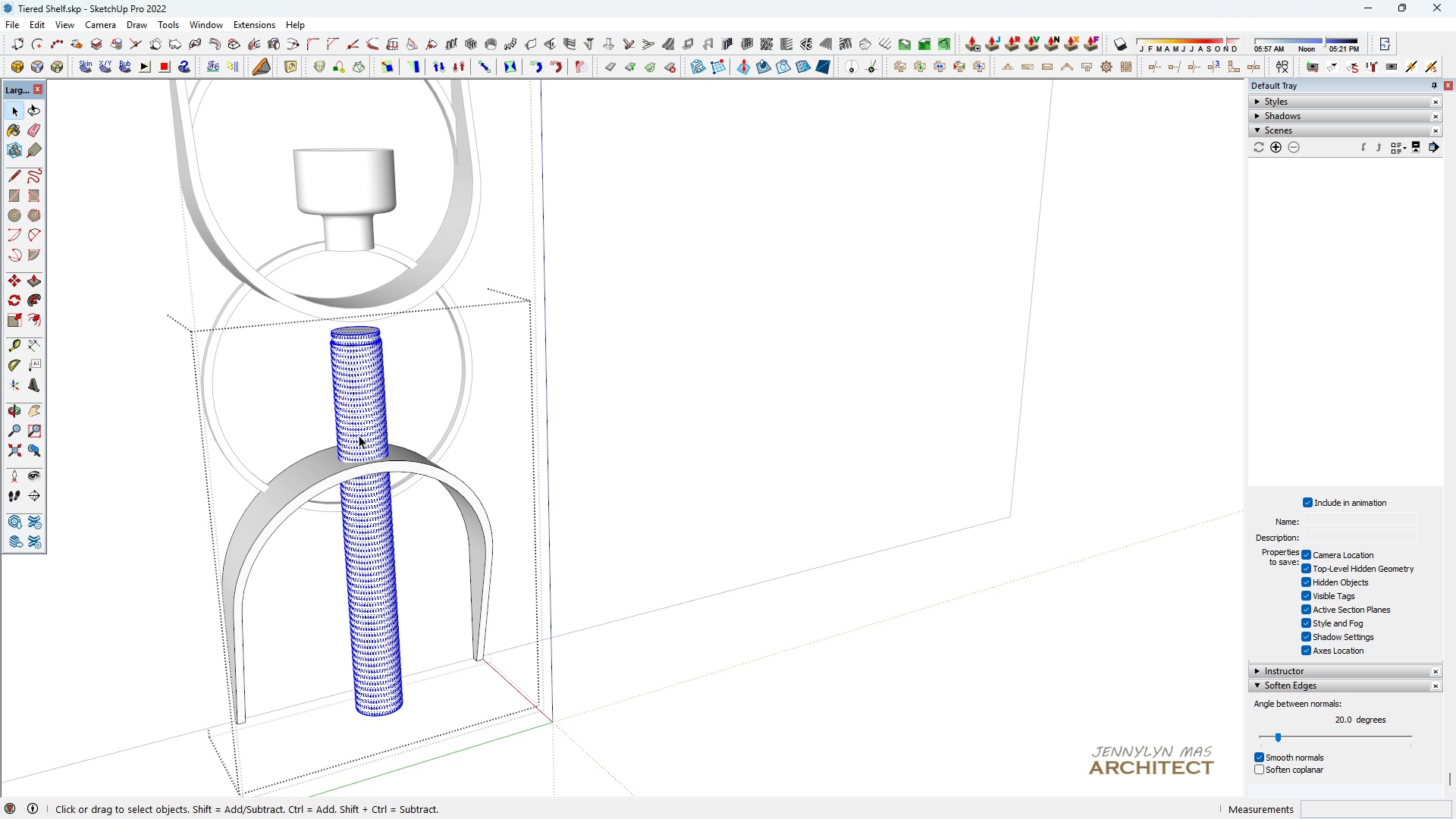 
triple_click([359, 435])
 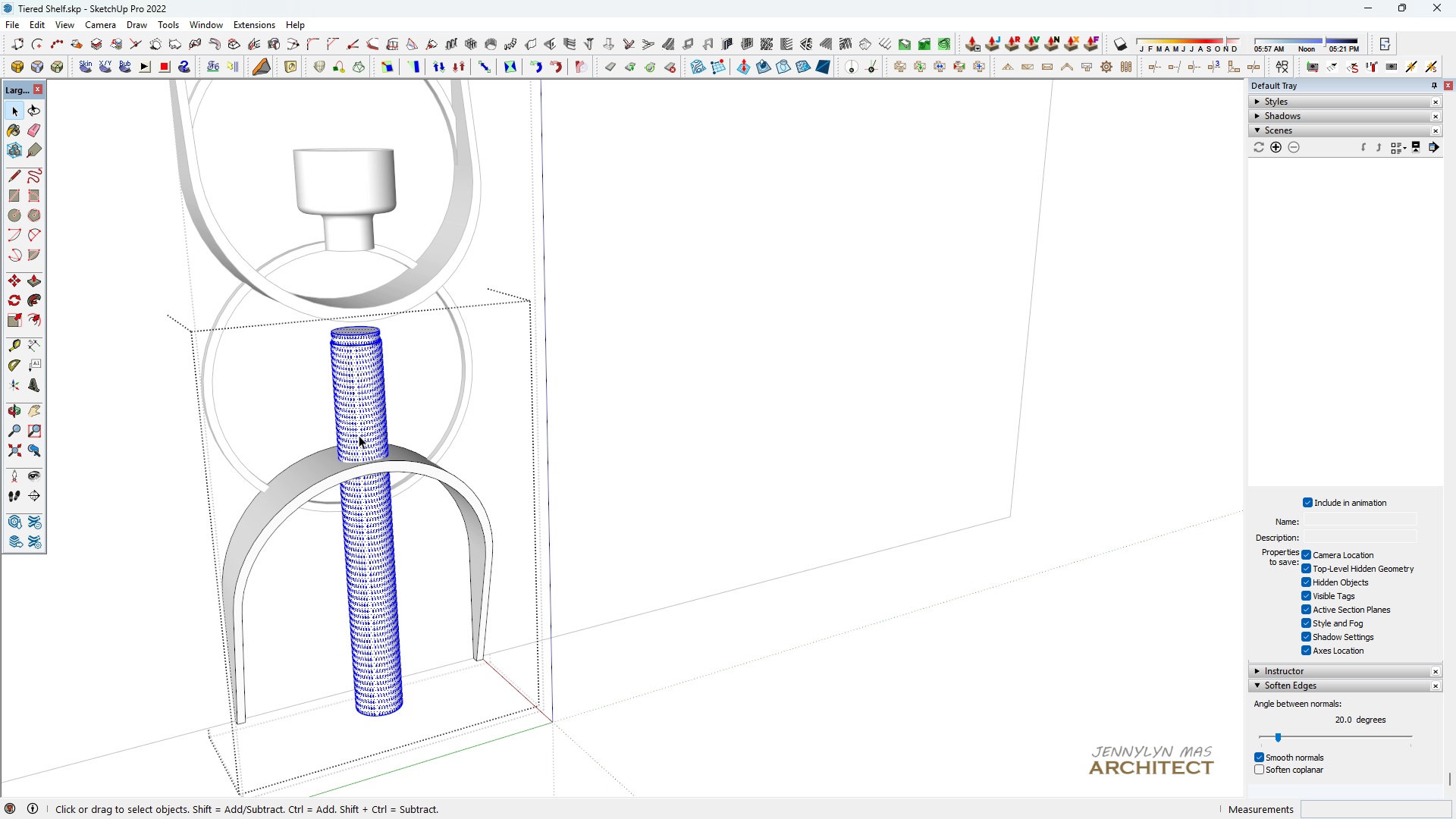 
triple_click([359, 435])
 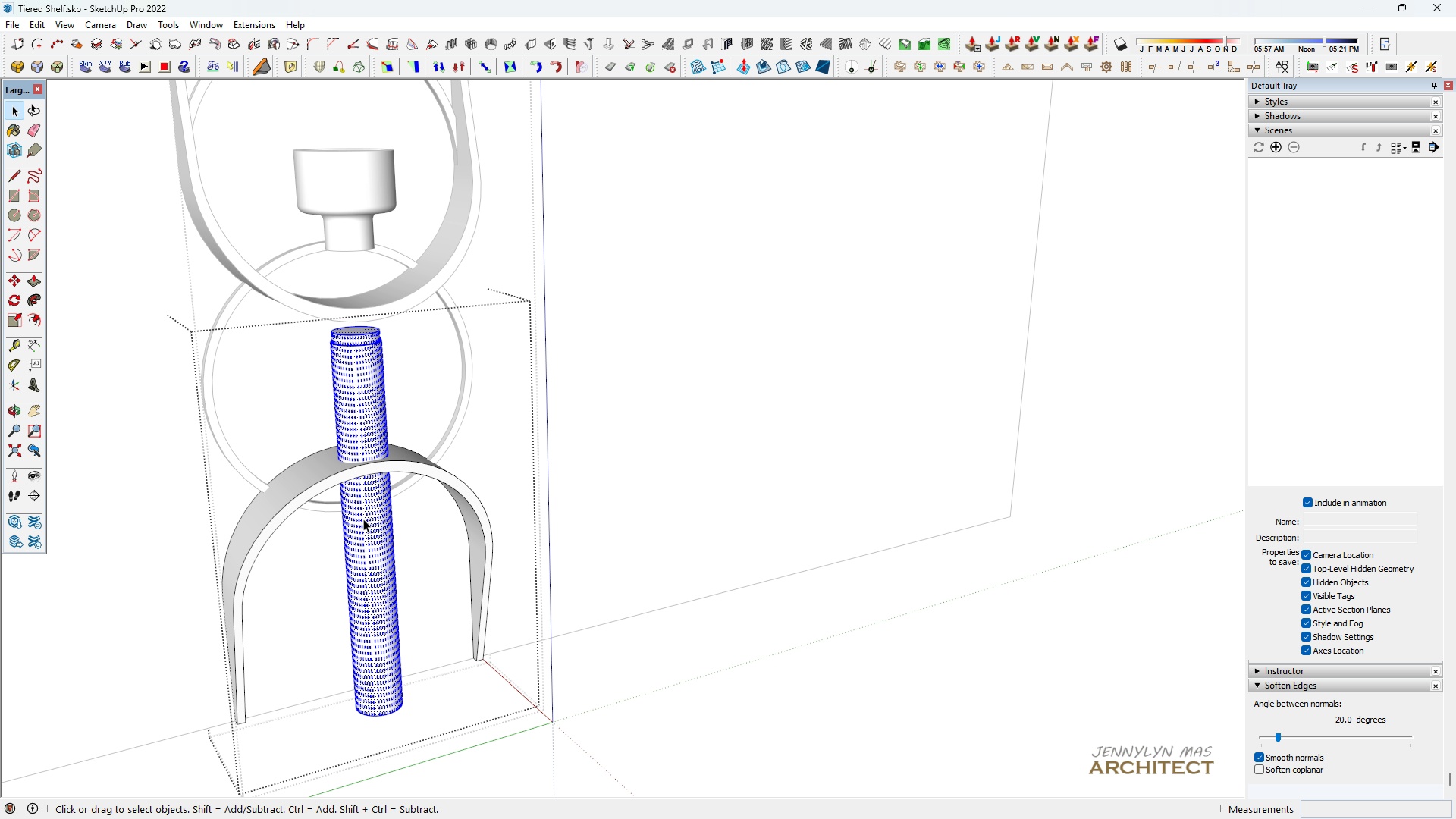 
scroll: coordinate [363, 522], scroll_direction: down, amount: 4.0
 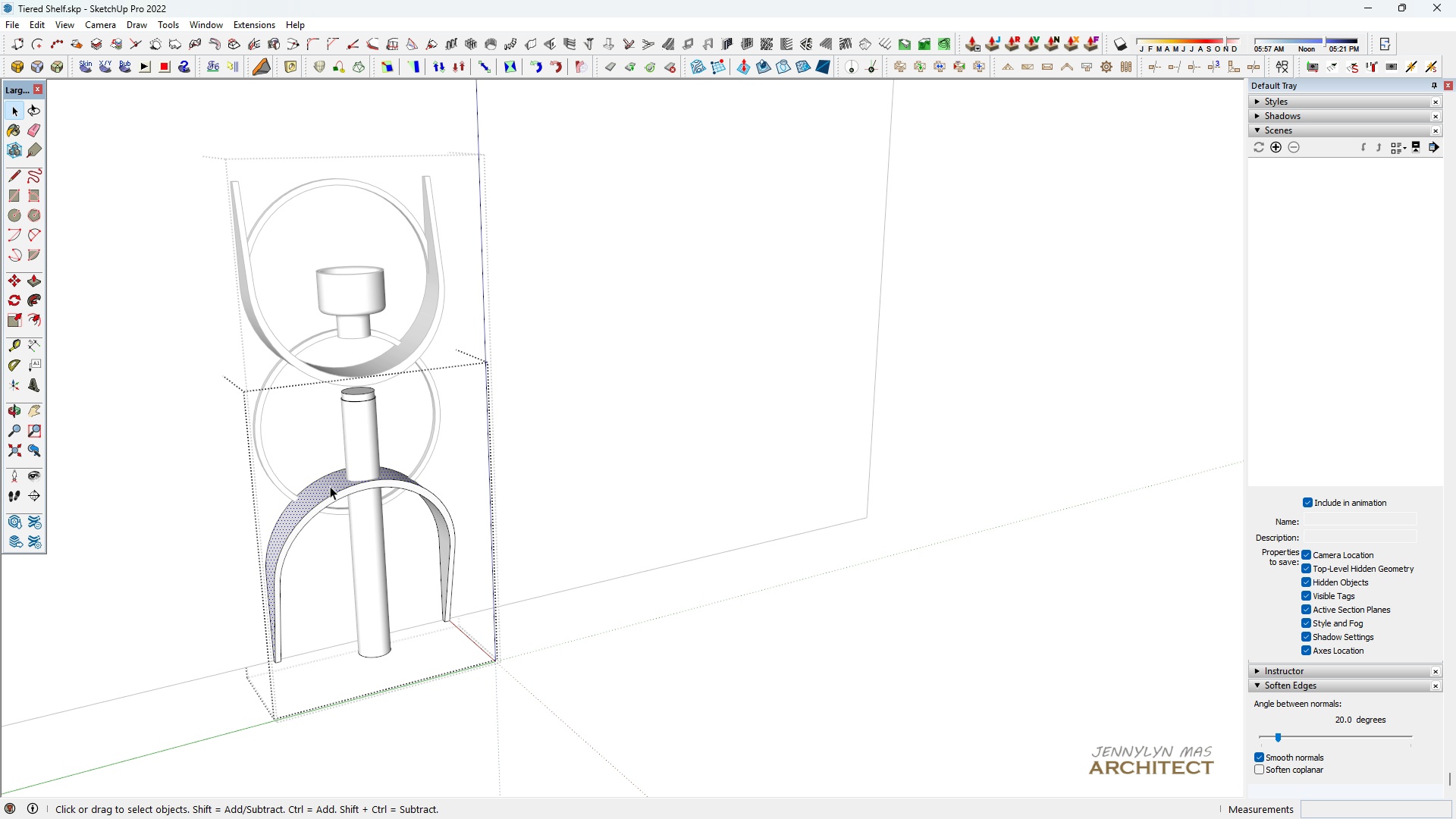 
double_click([330, 486])
 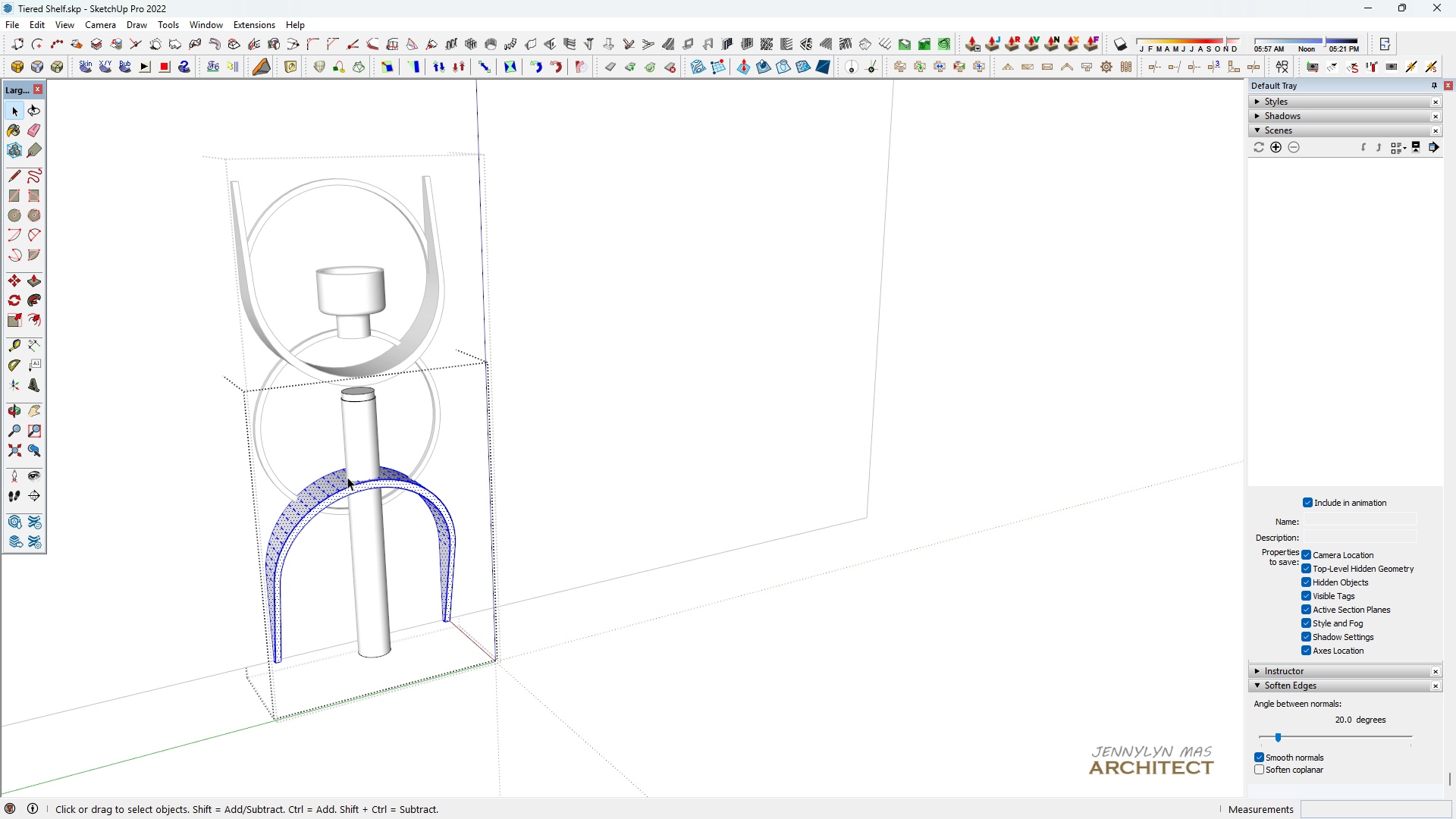 
hold_key(key=ControlLeft, duration=0.89)
triple_click([364, 450])
 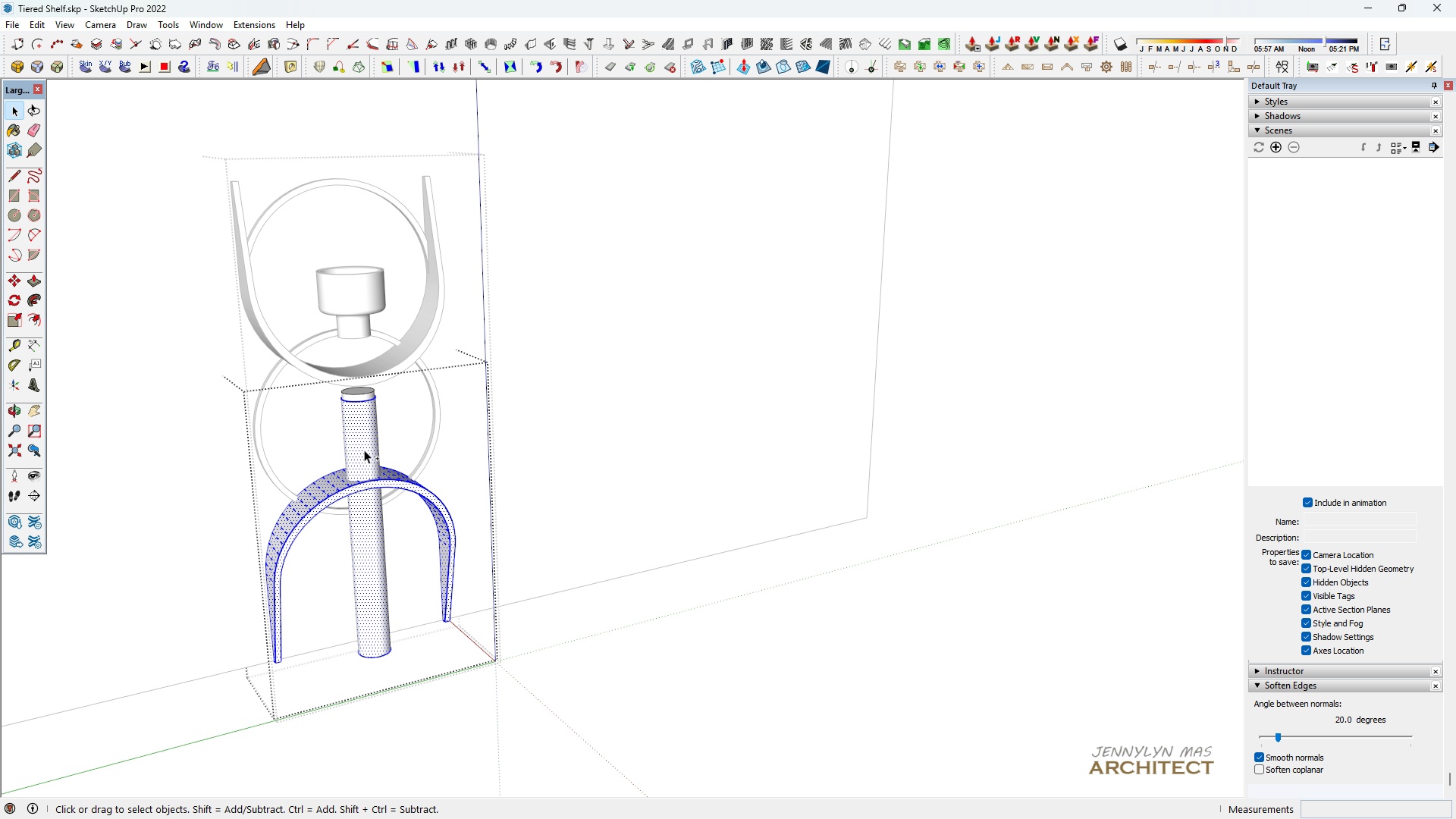 
triple_click([364, 450])
 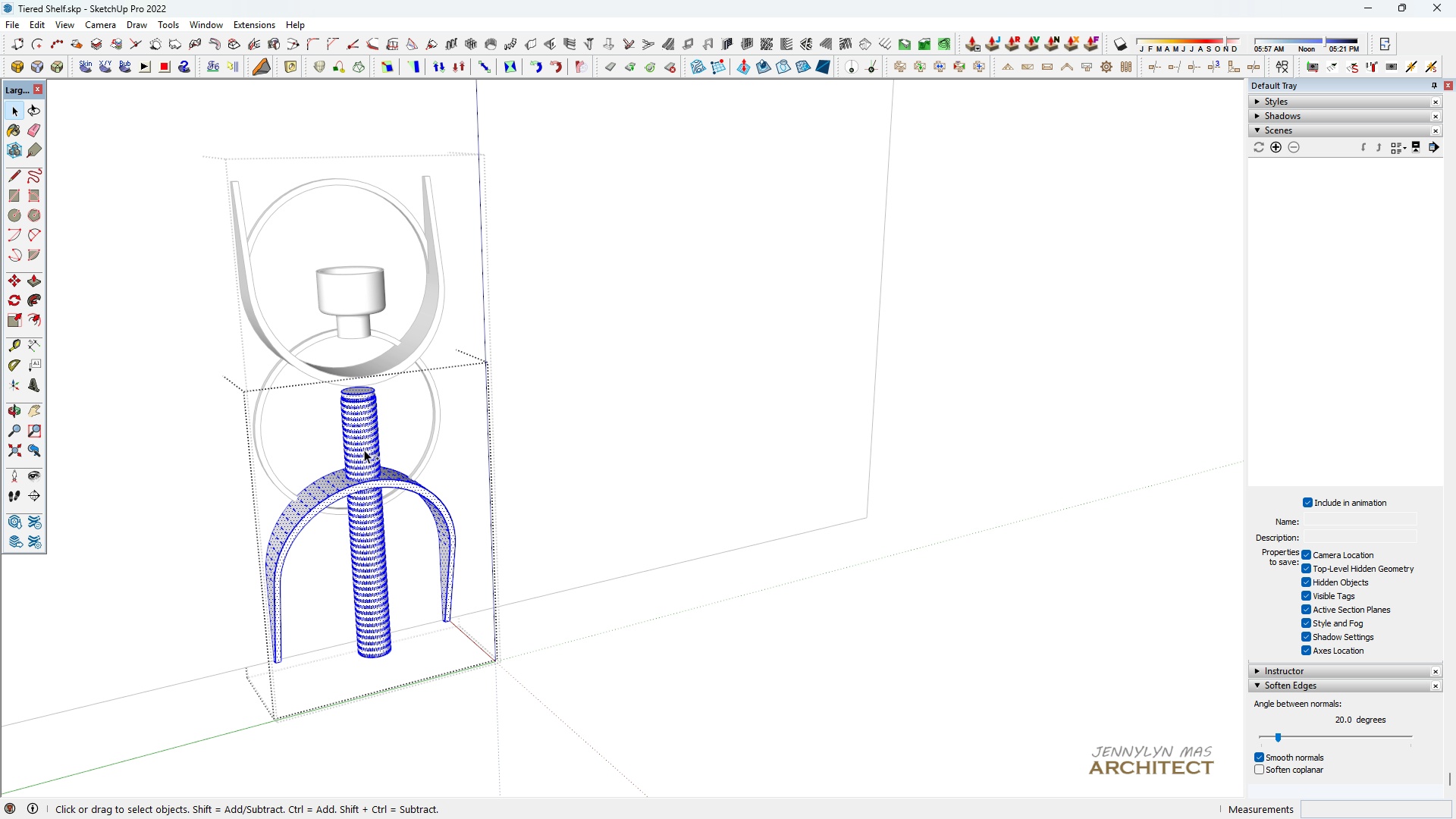 
left_click([364, 450])
 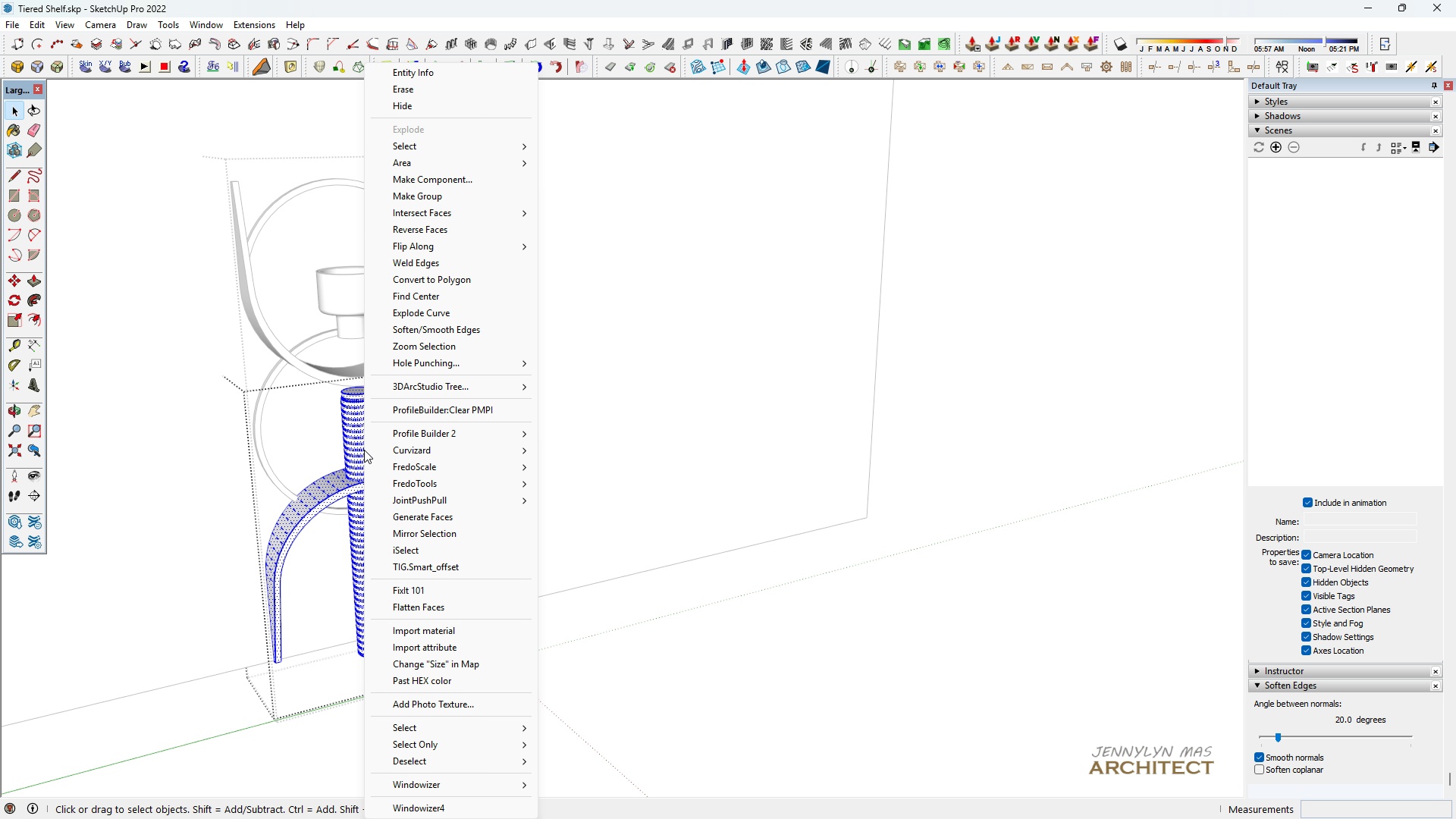 
right_click([364, 450])
 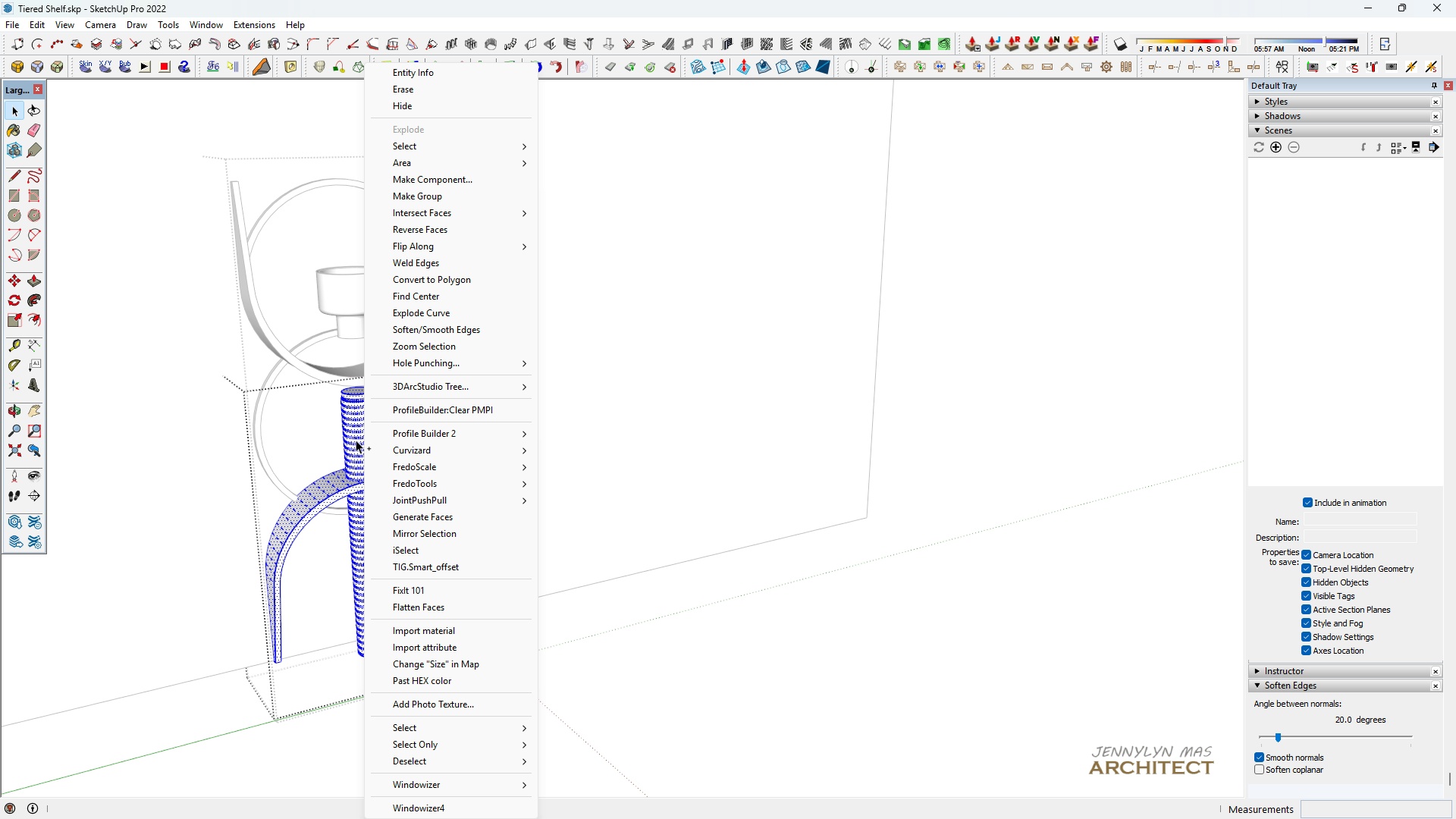 
left_click([356, 440])
 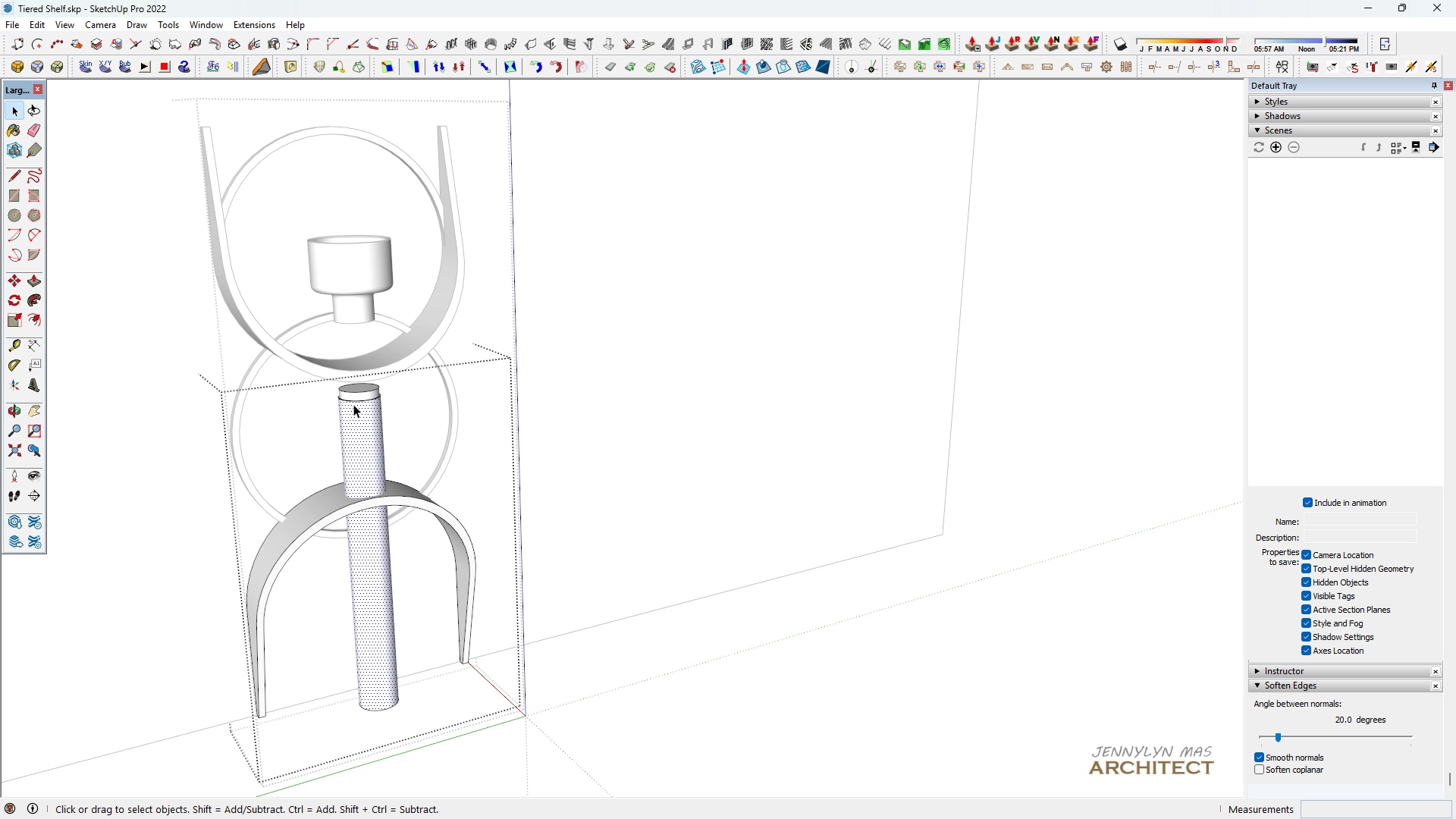 
scroll: coordinate [450, 491], scroll_direction: up, amount: 28.0
 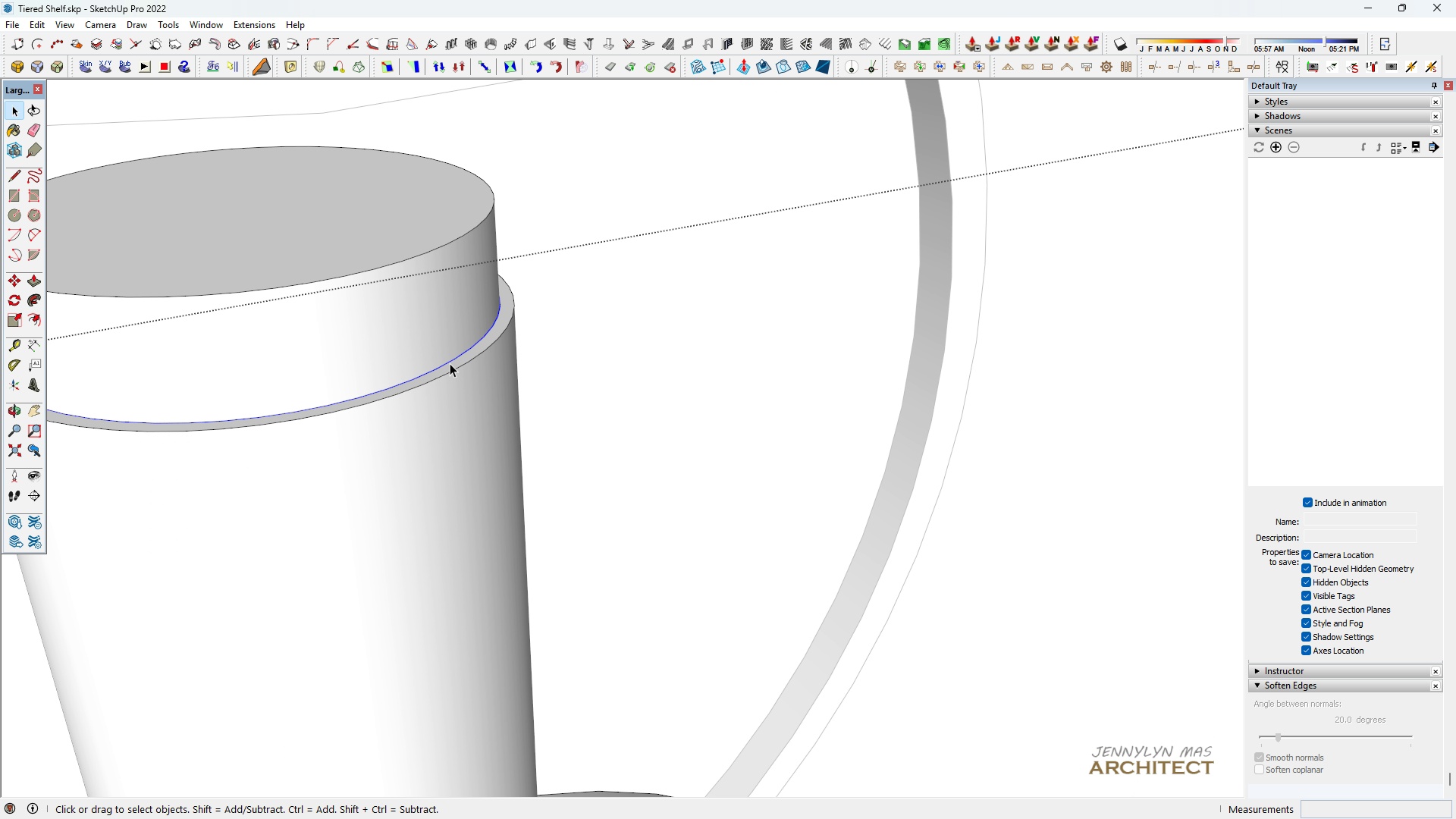 
left_click([449, 363])
 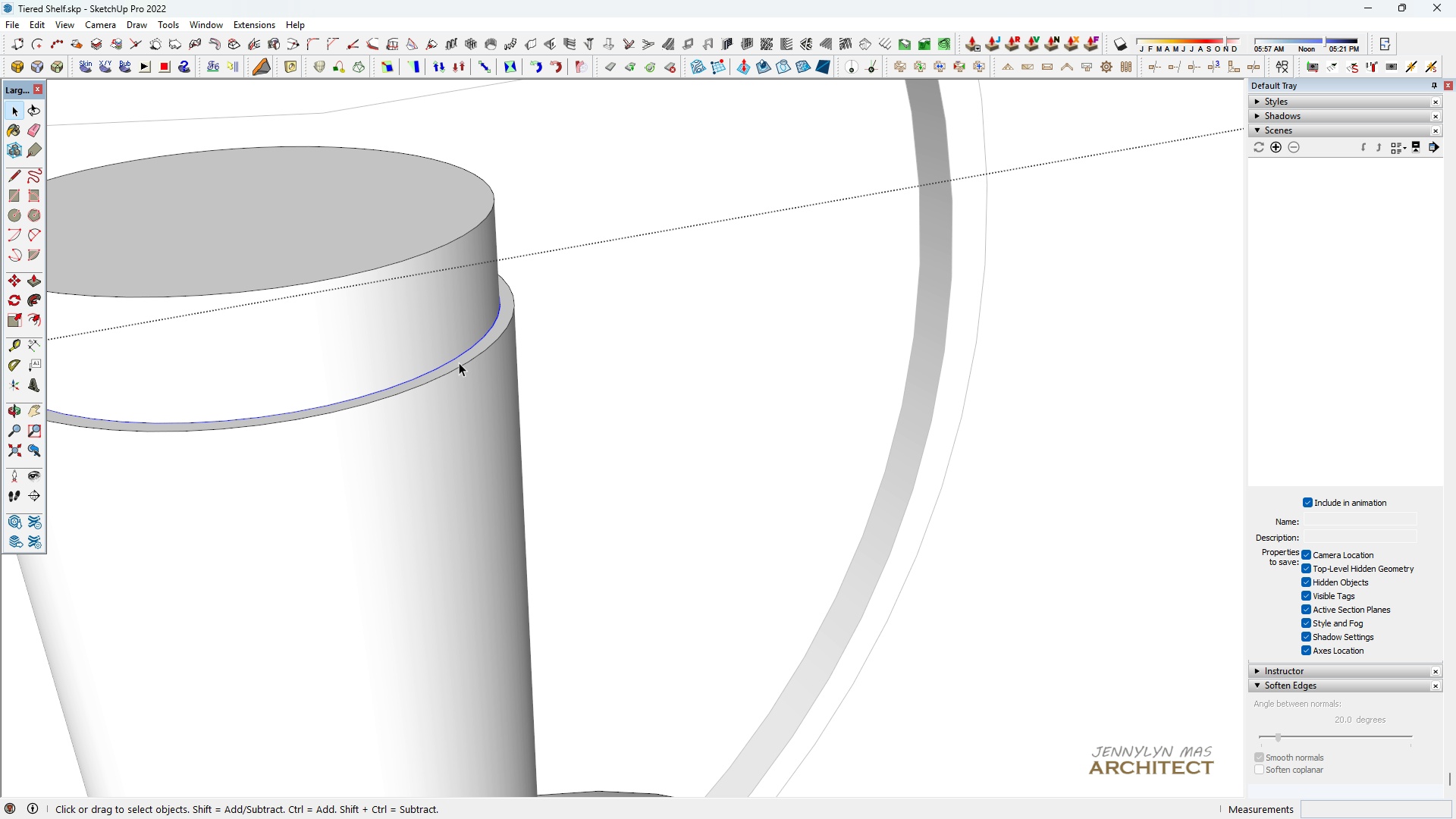 
key(P)
 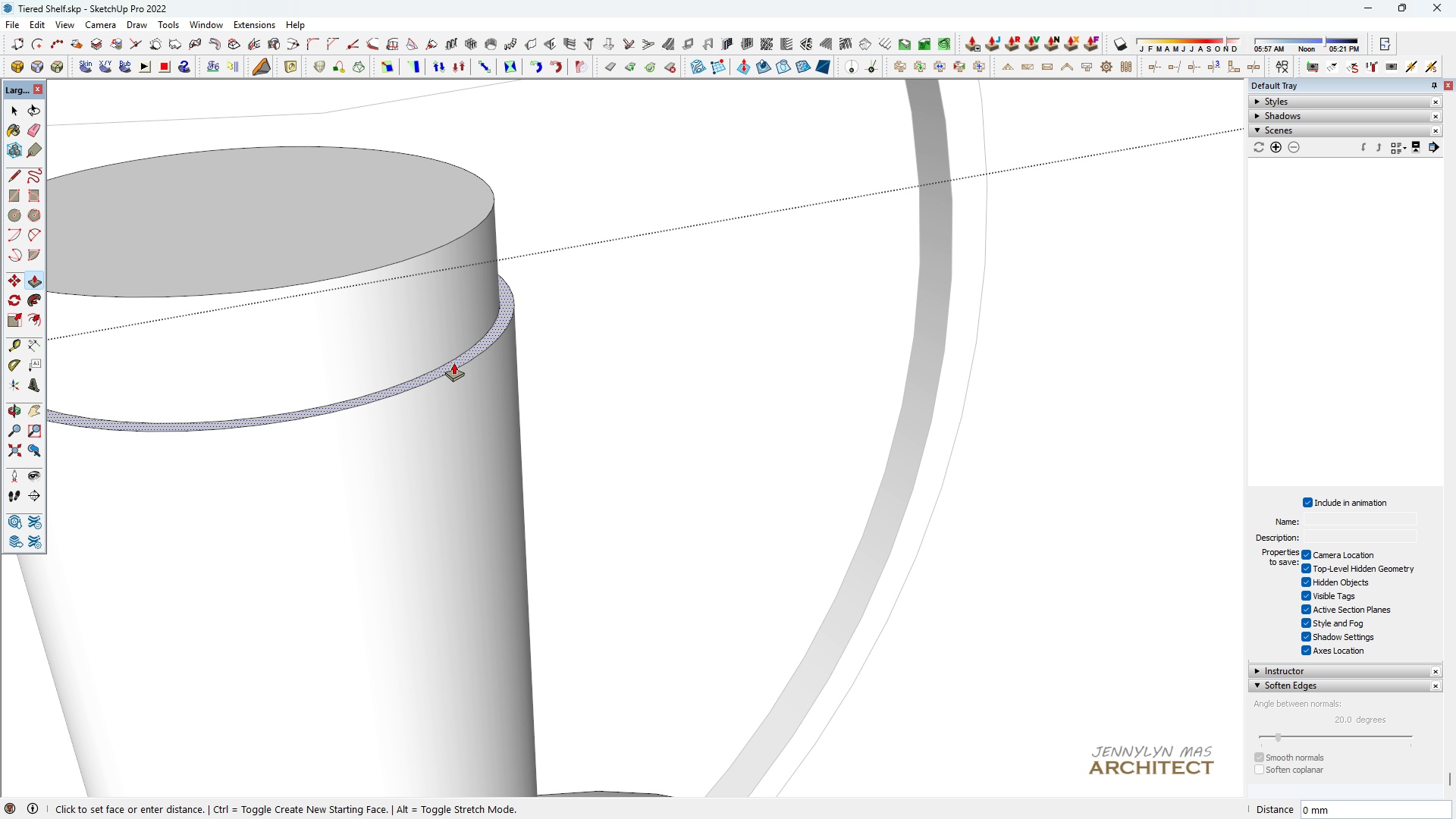 
left_click([453, 362])
 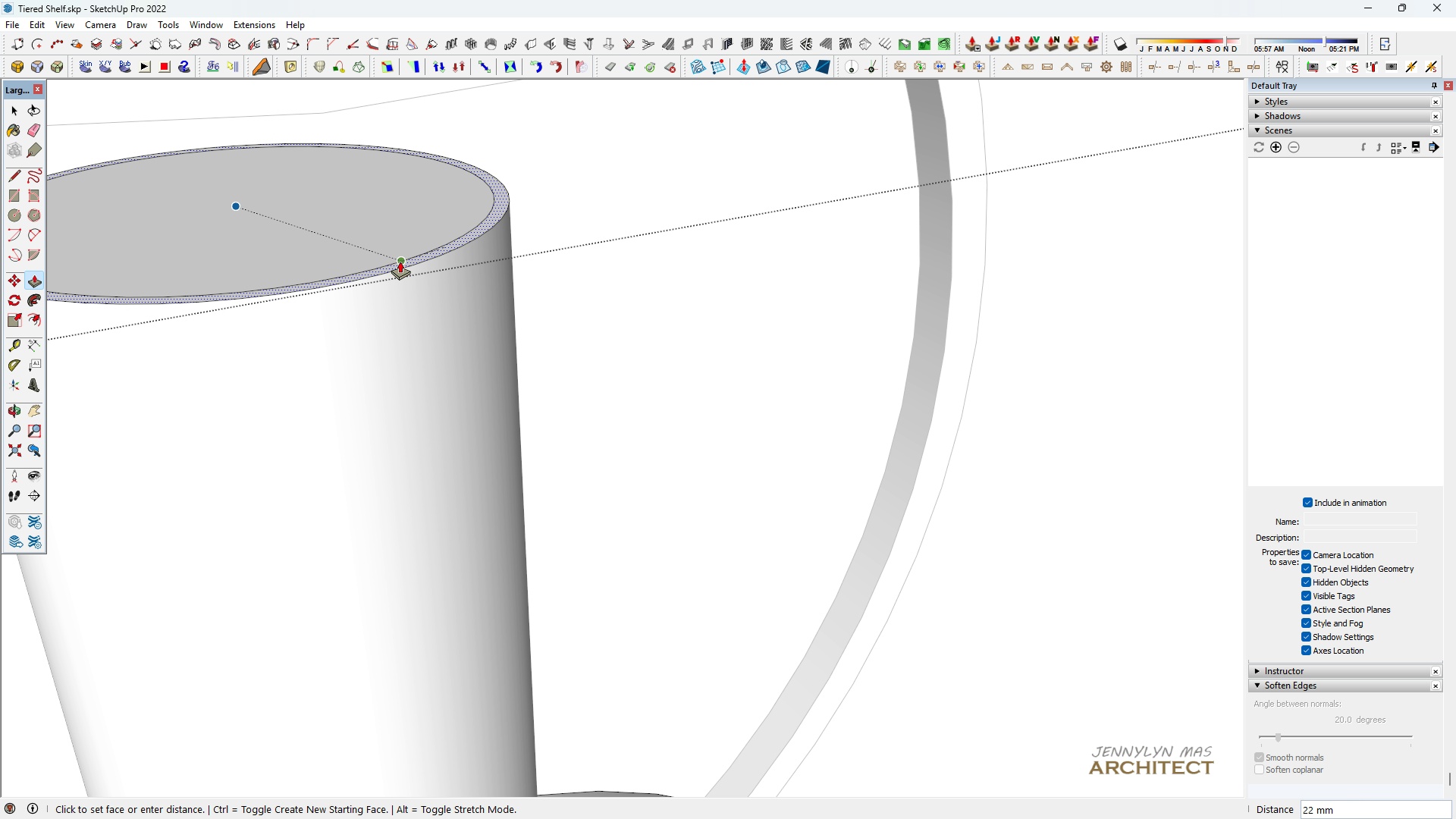 
left_click([400, 261])
 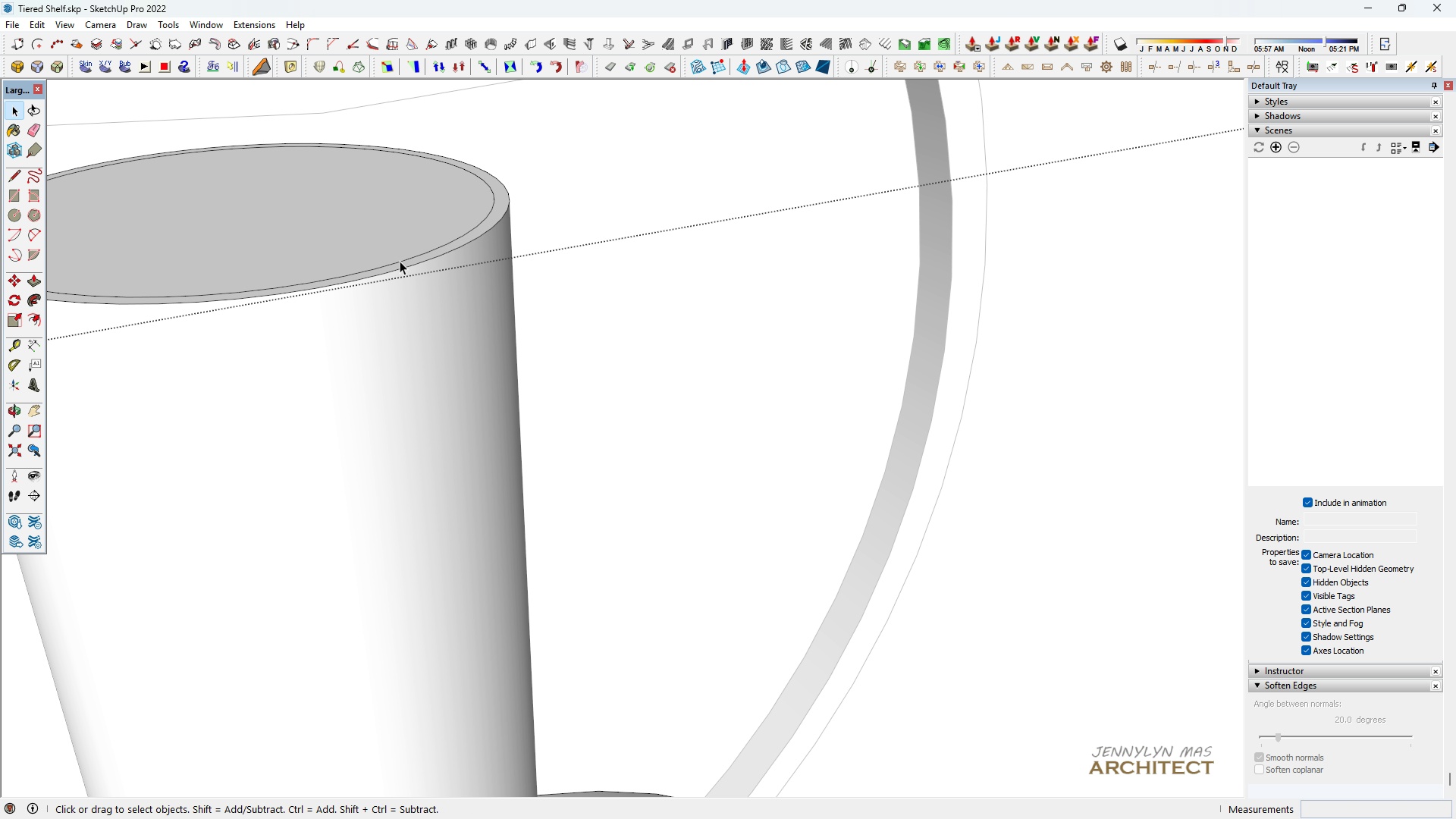 
key(Space)
 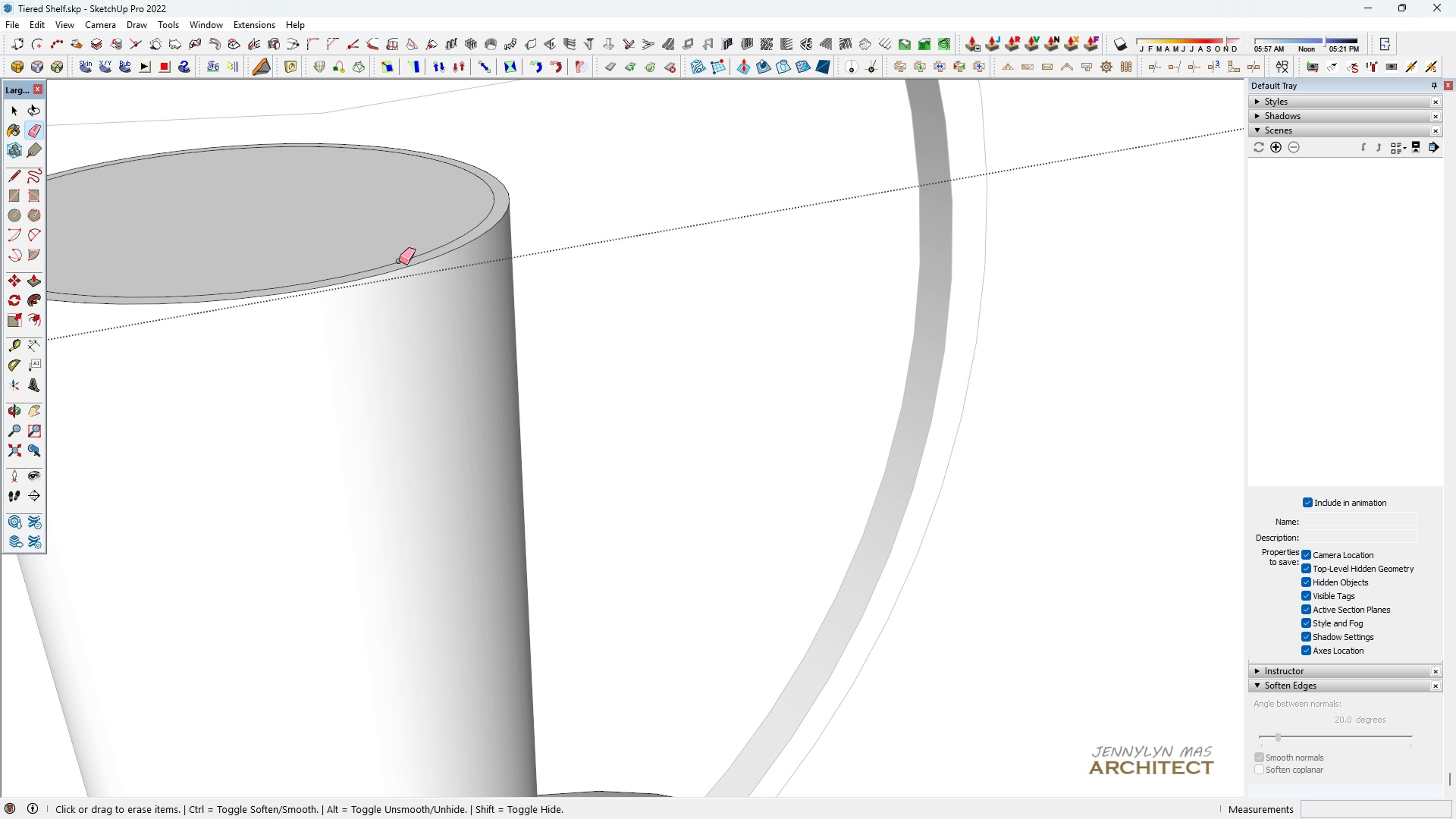 
key(E)
 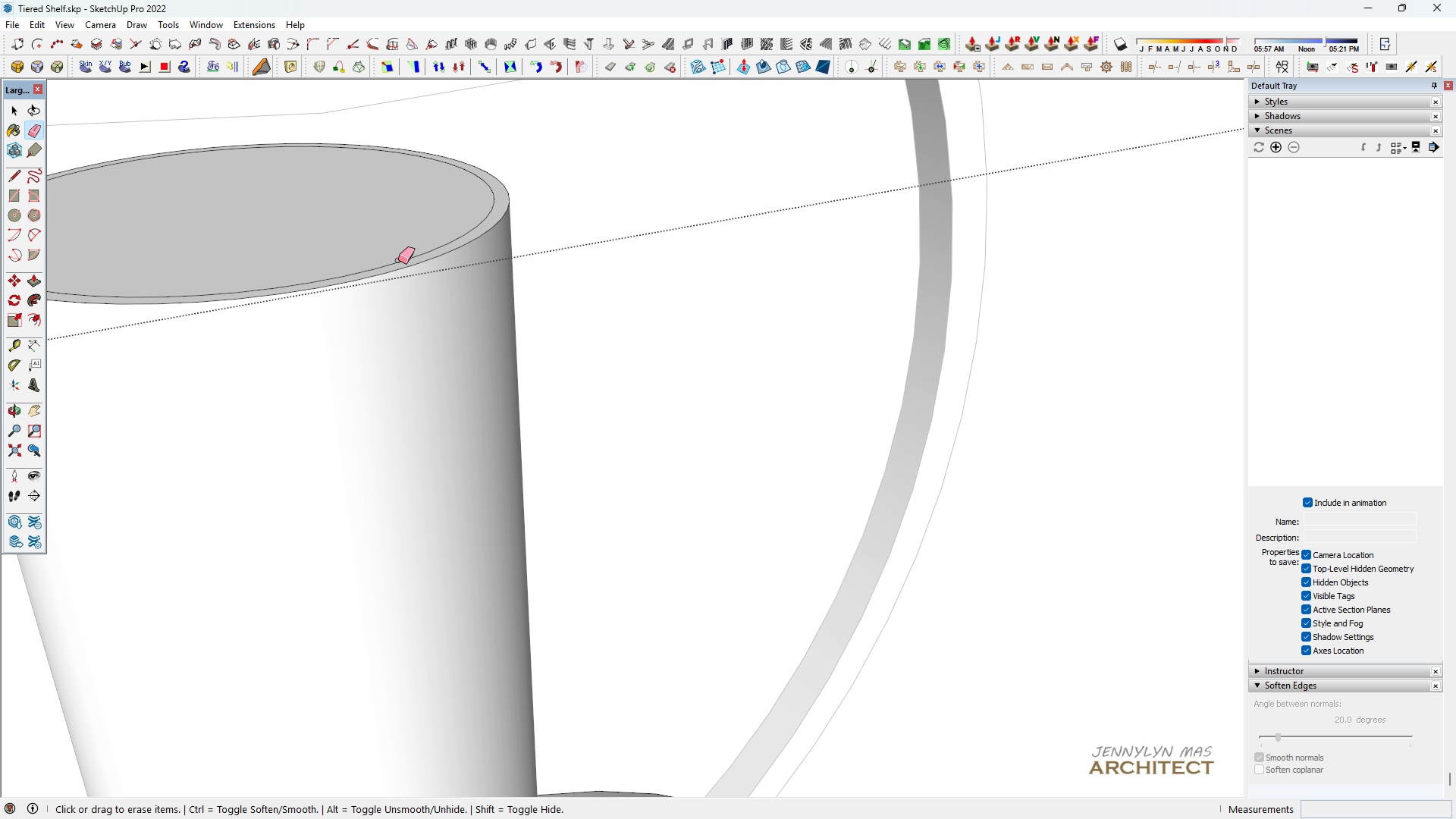 
left_click([394, 260])
 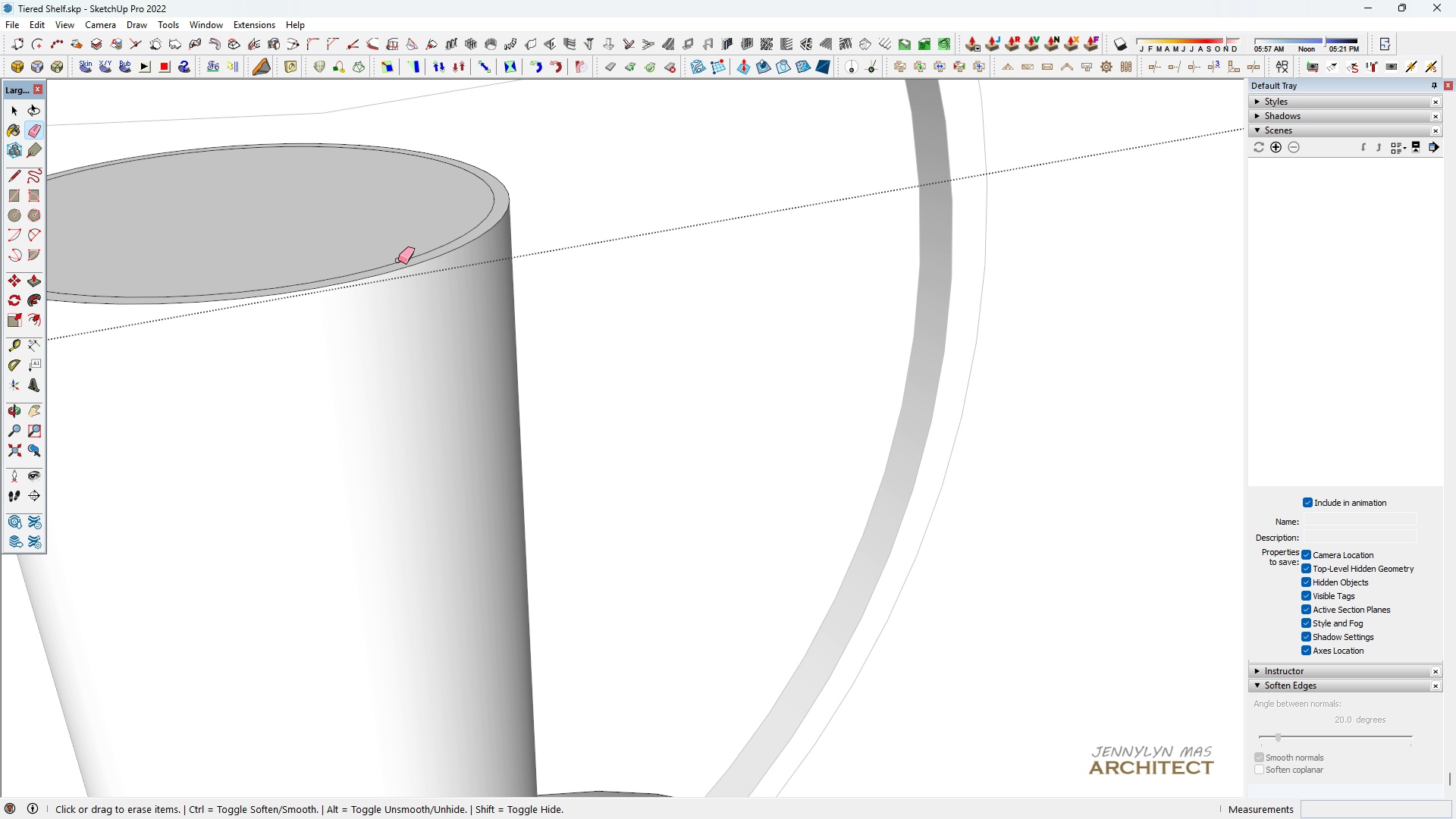 
left_click_drag(start_coordinate=[394, 260], to_coordinate=[410, 259])
 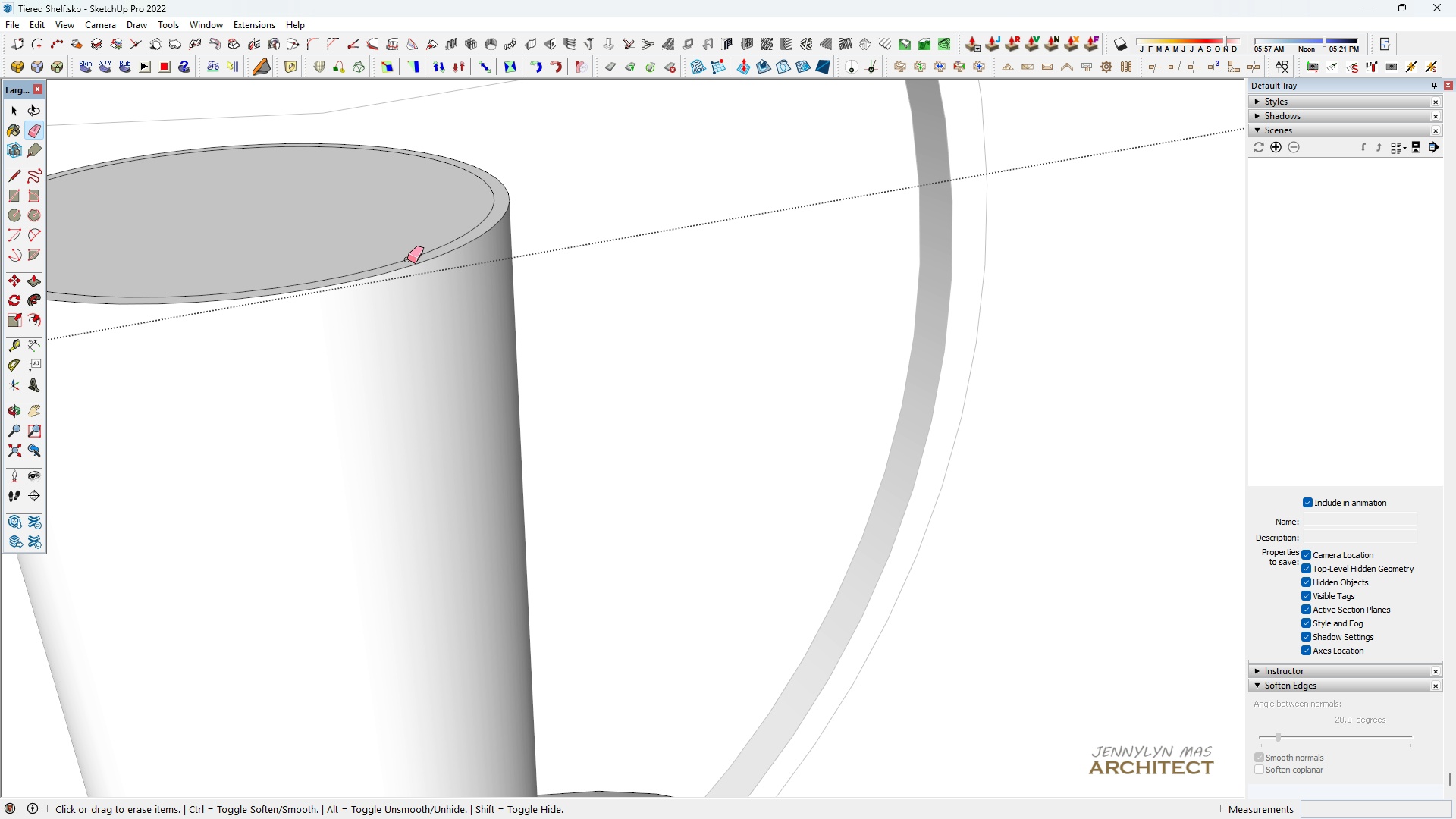 
left_click_drag(start_coordinate=[407, 259], to_coordinate=[394, 255])
 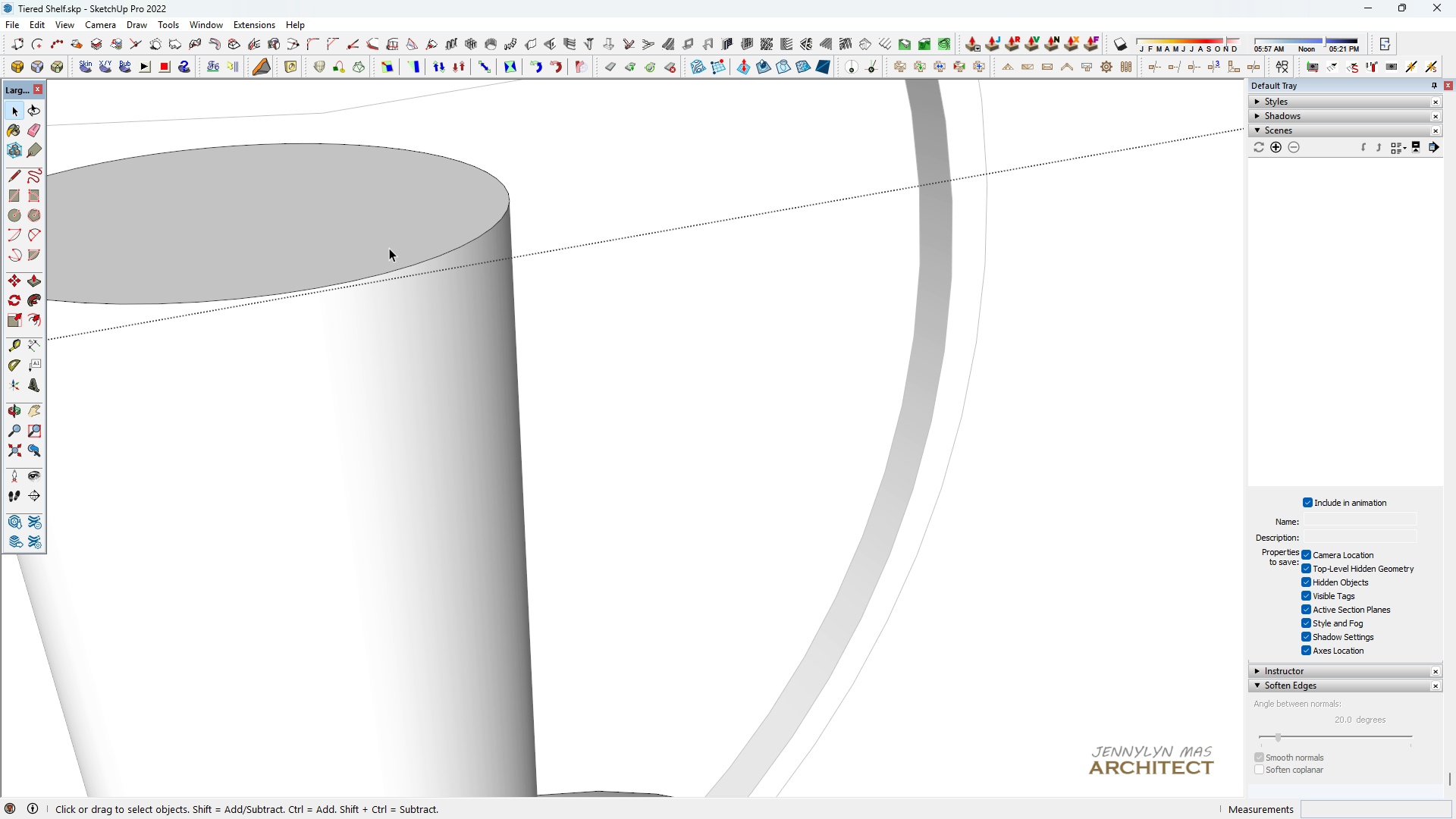 
key(Space)
 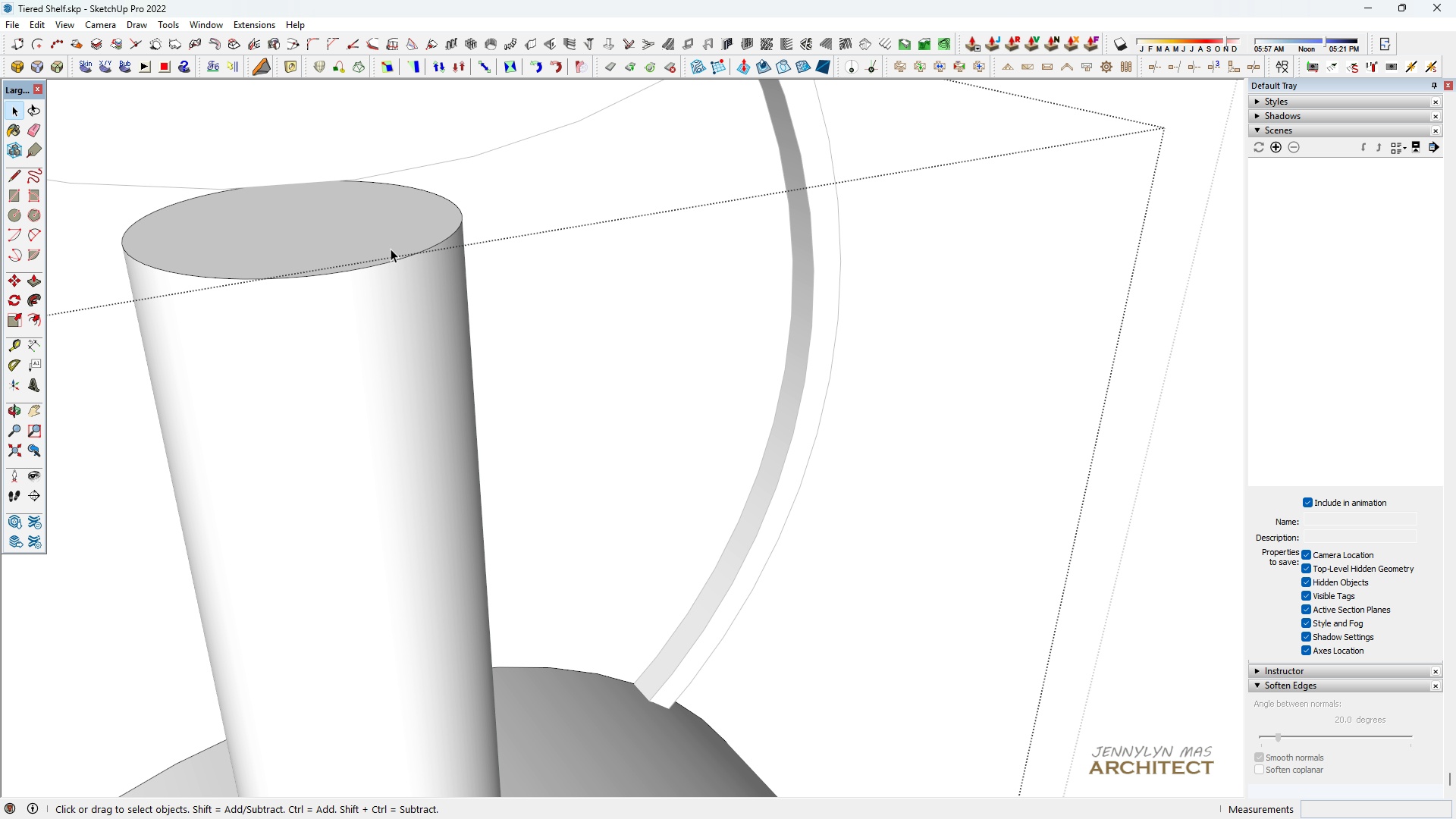 
scroll: coordinate [390, 249], scroll_direction: down, amount: 6.0
 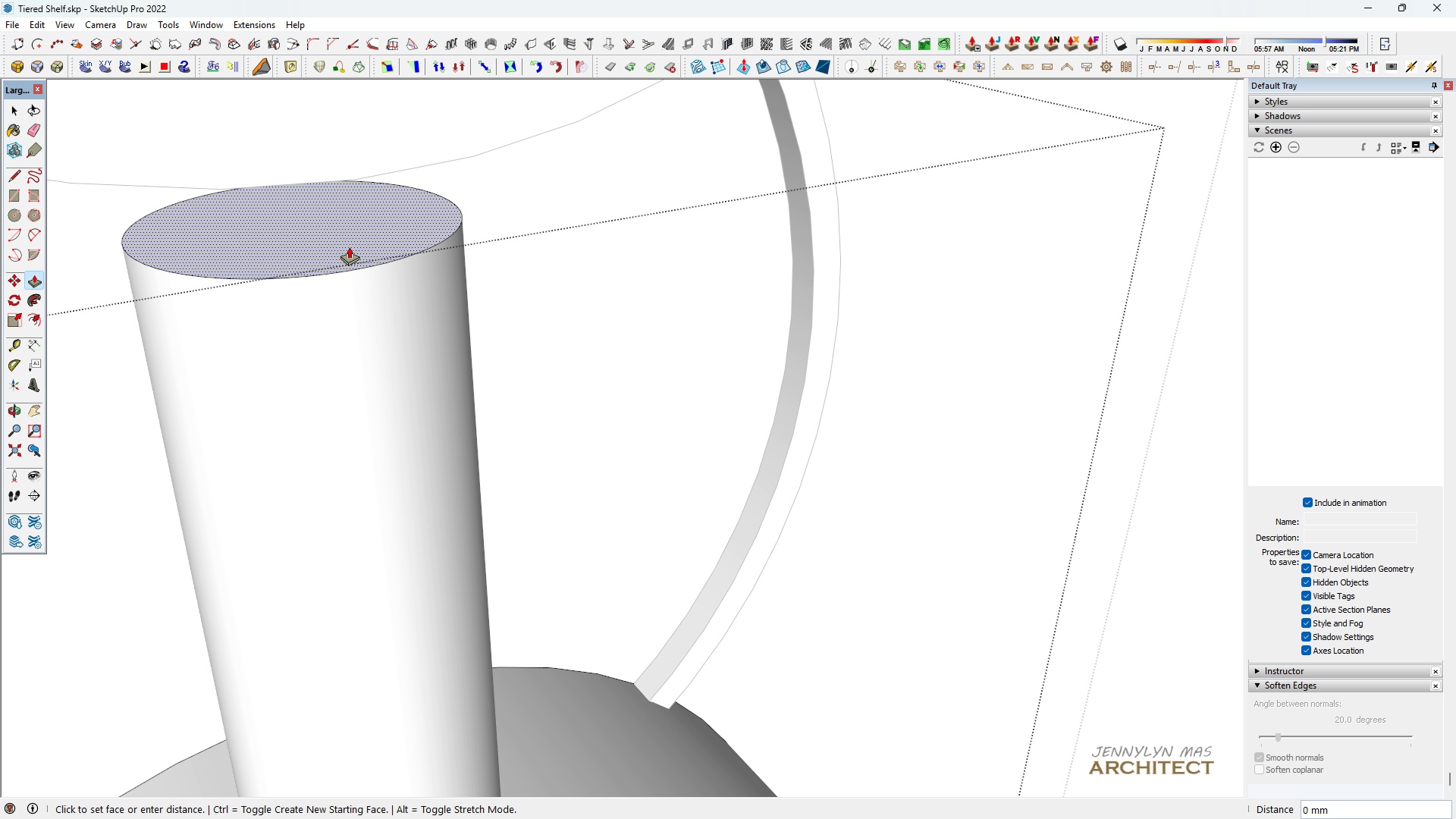 
key(P)
 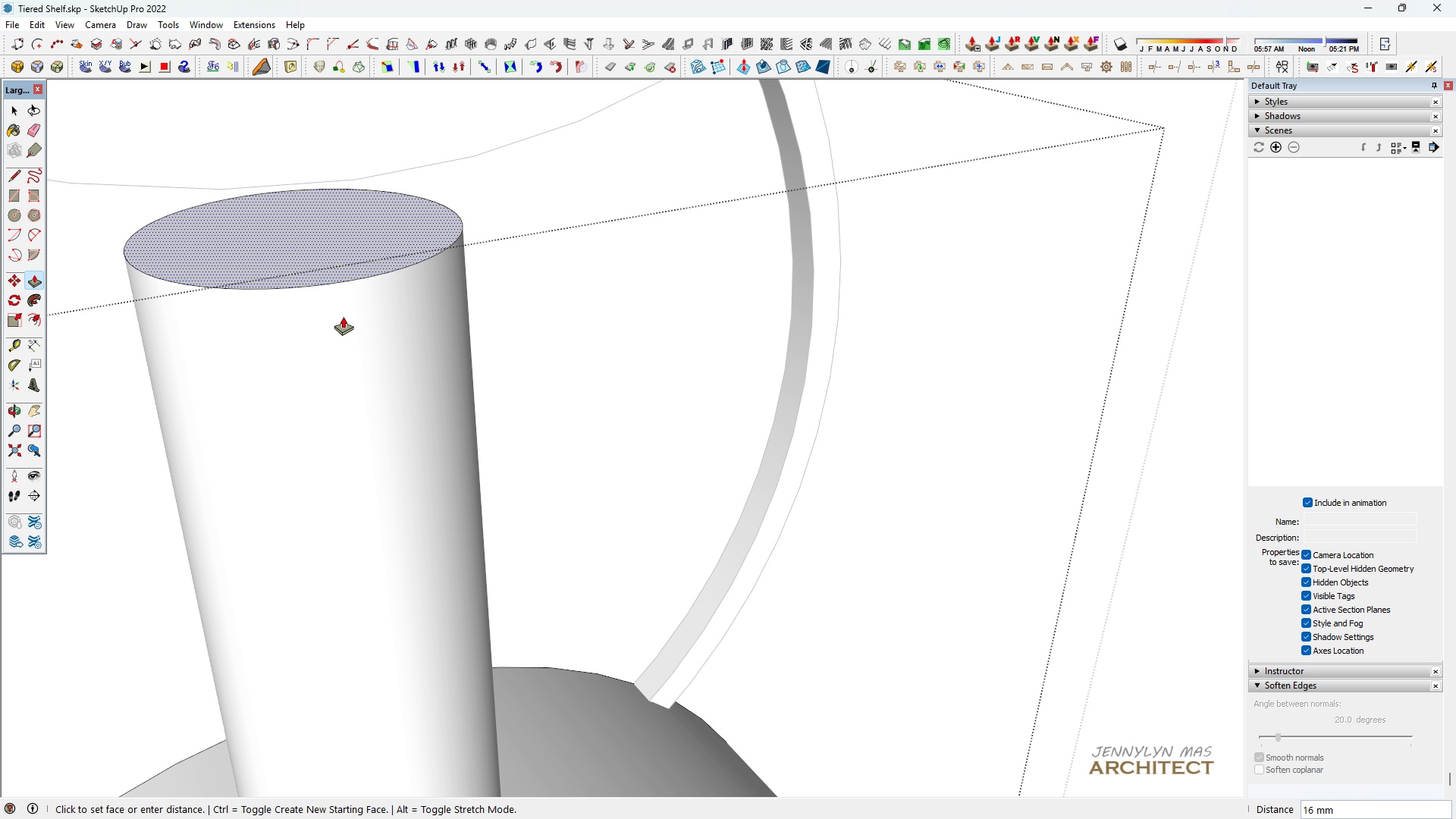 
scroll: coordinate [340, 494], scroll_direction: down, amount: 17.0
 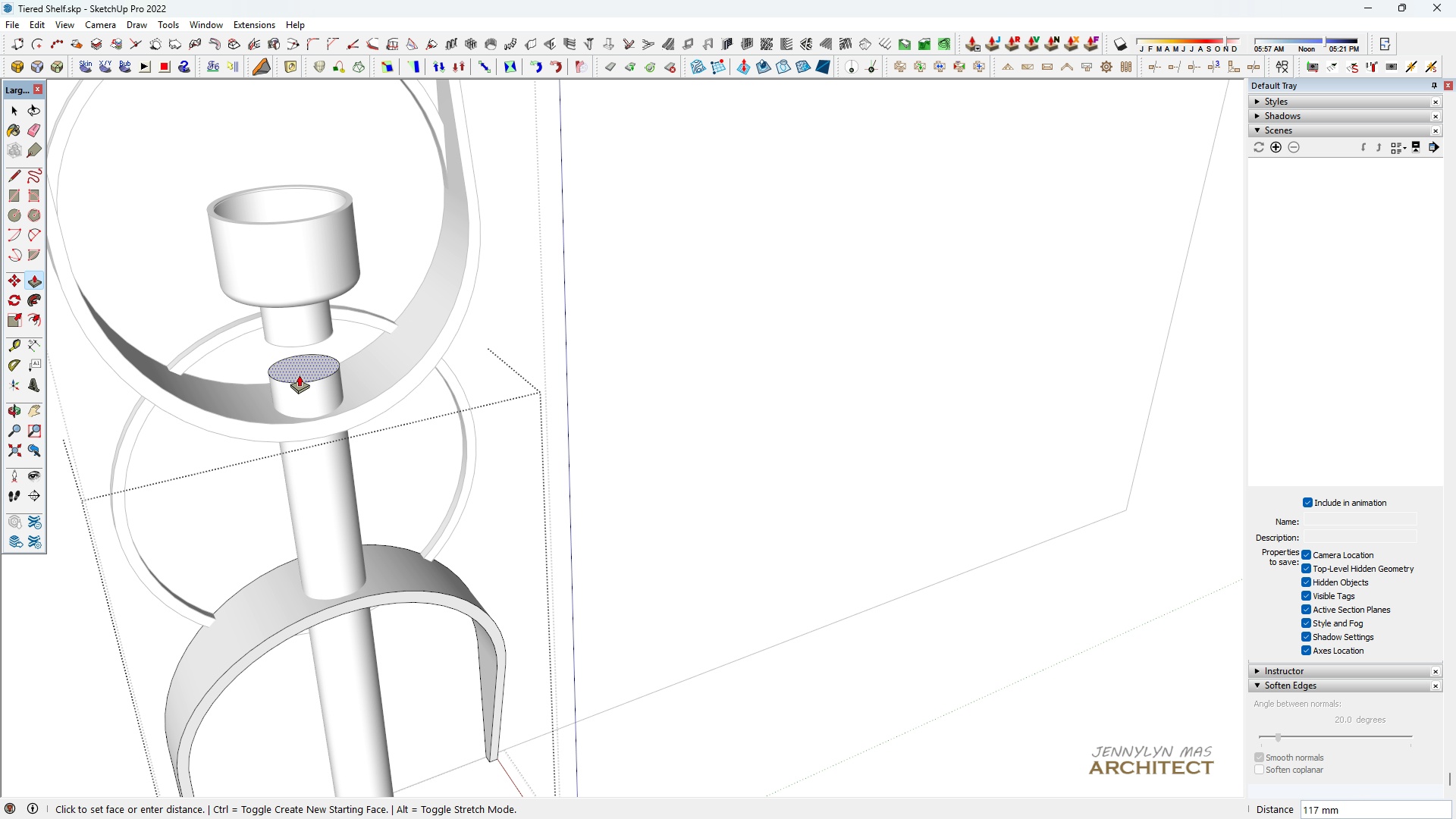 
left_click([304, 368])
 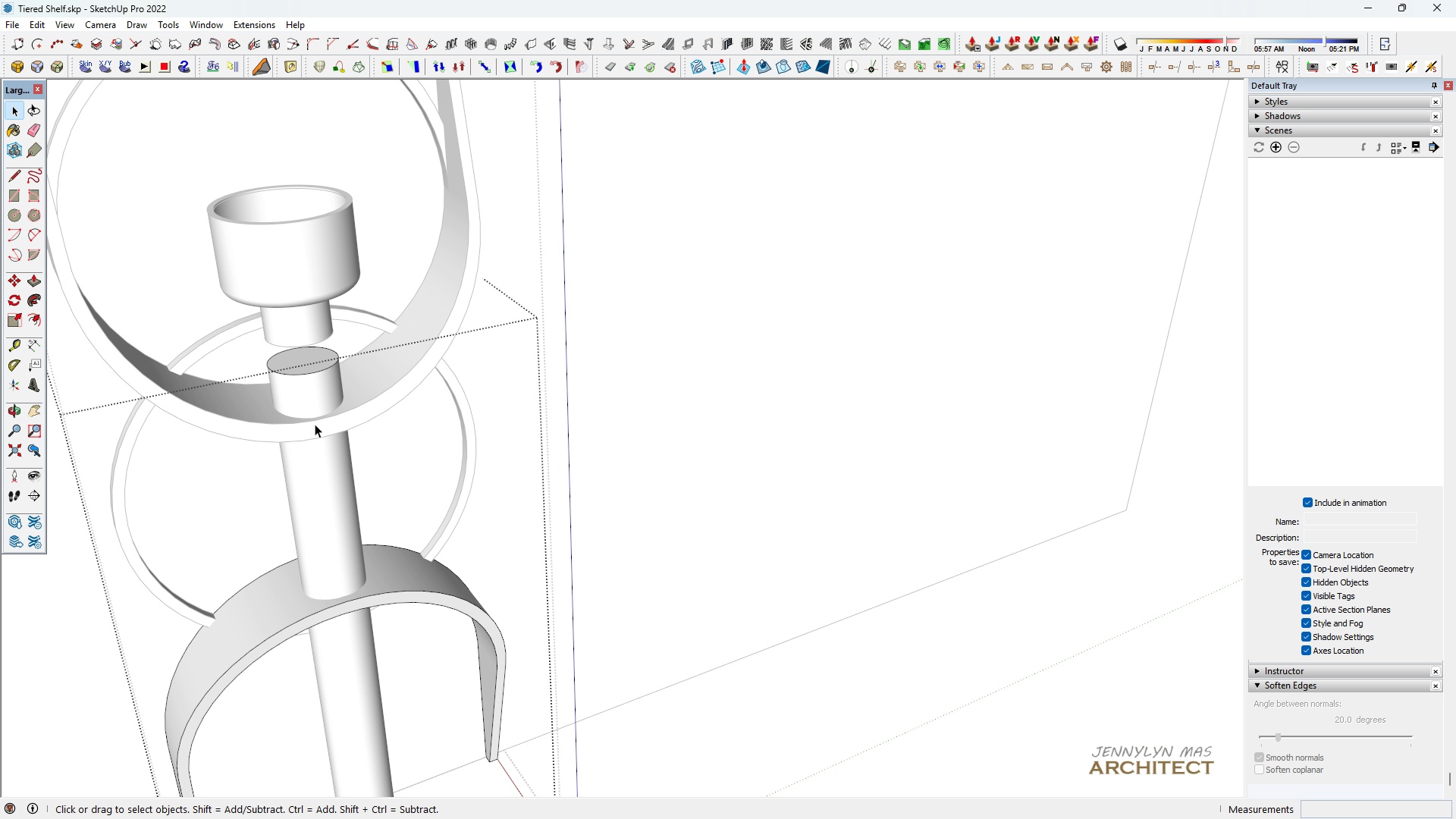 
key(Space)
 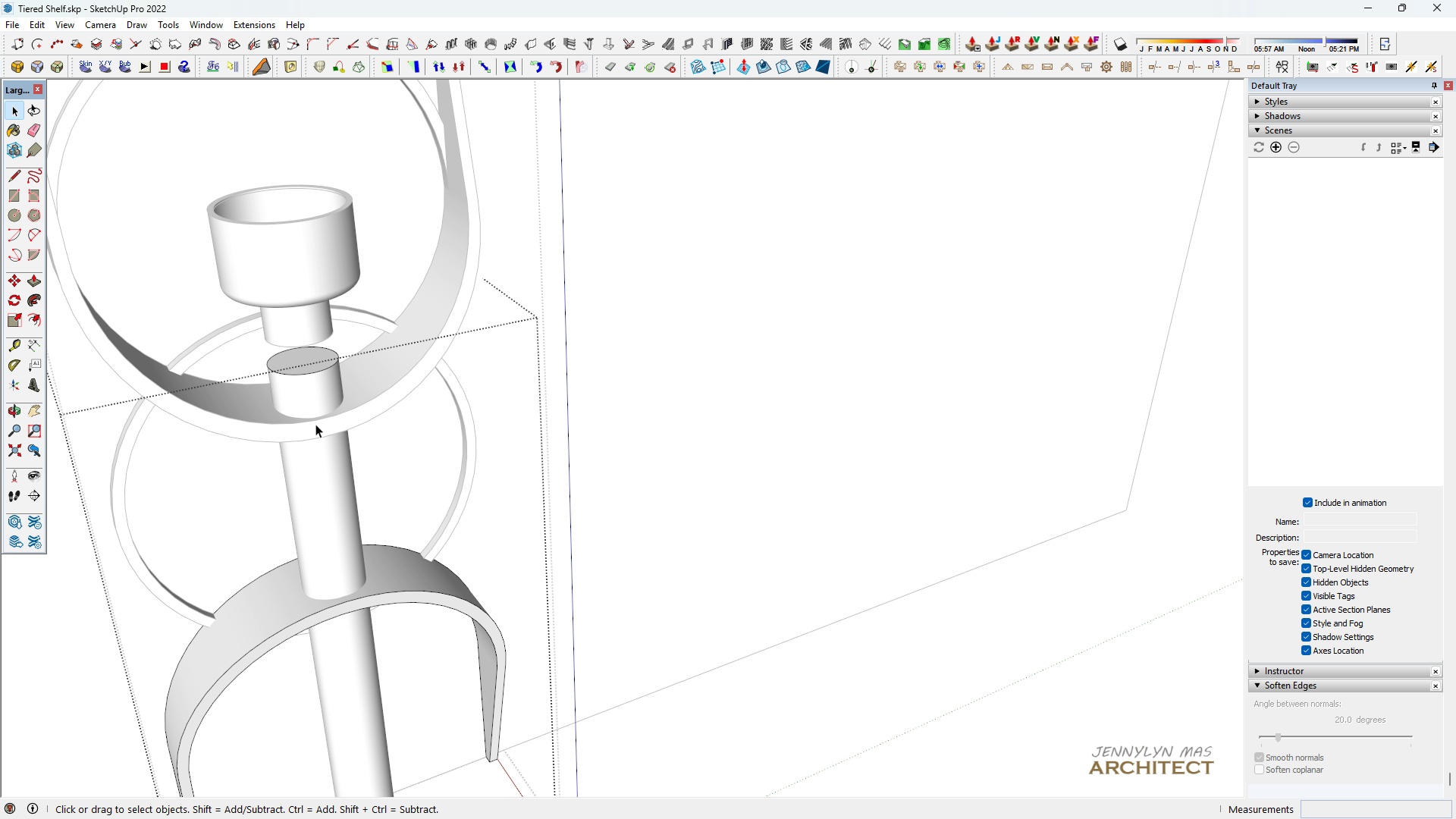 
scroll: coordinate [382, 446], scroll_direction: down, amount: 2.0
 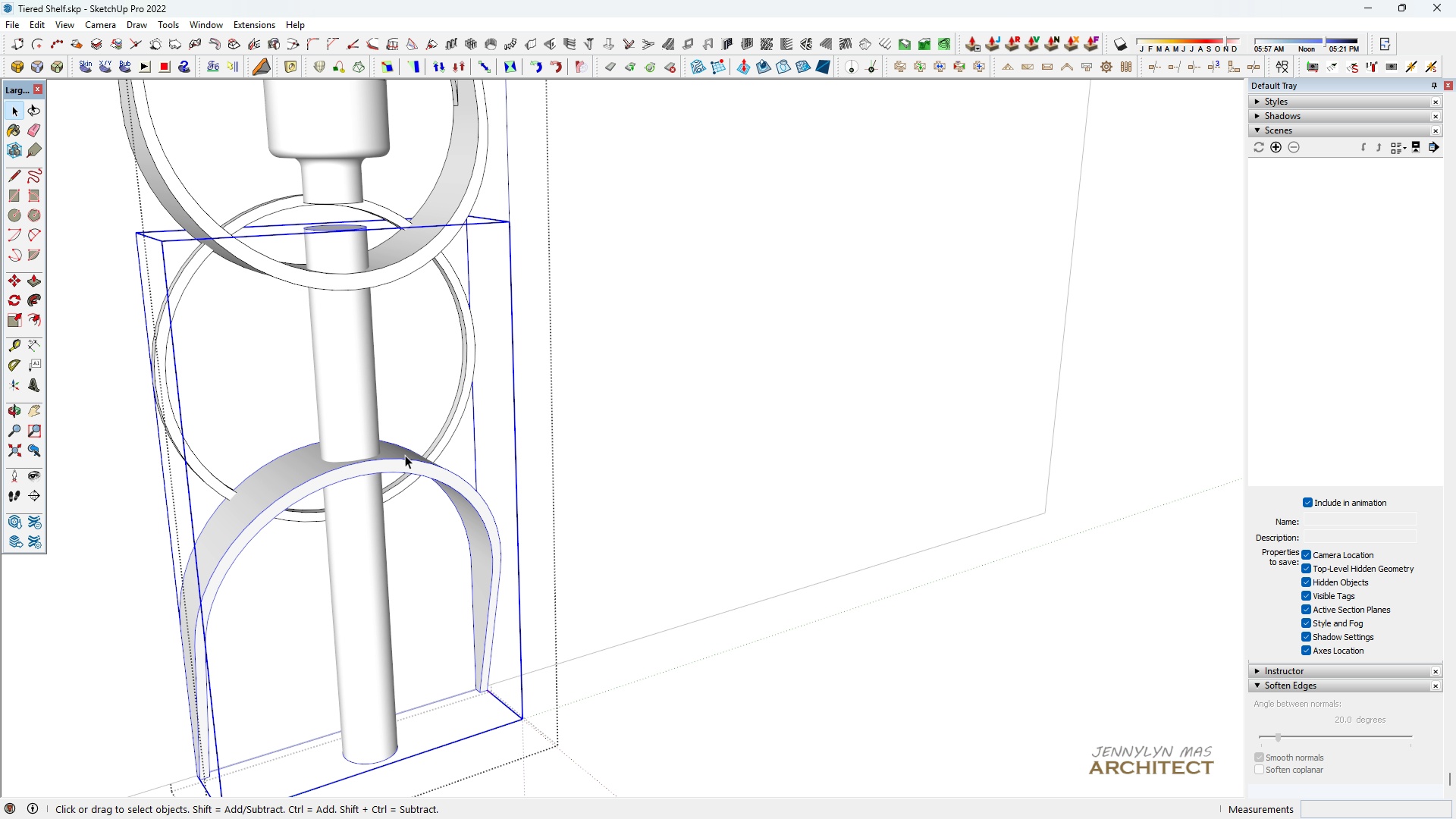 
key(Escape)
 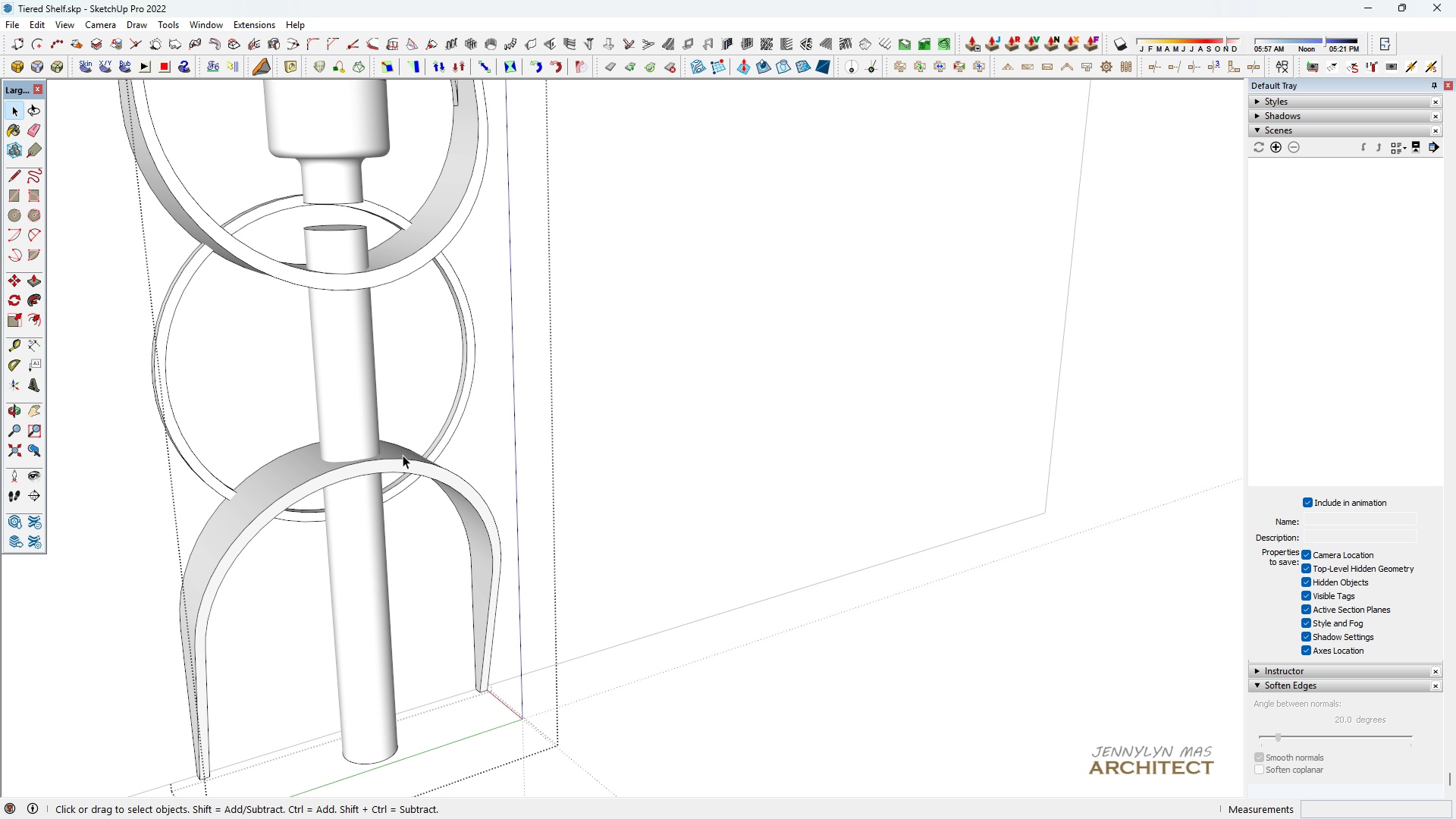 
left_click([403, 455])
 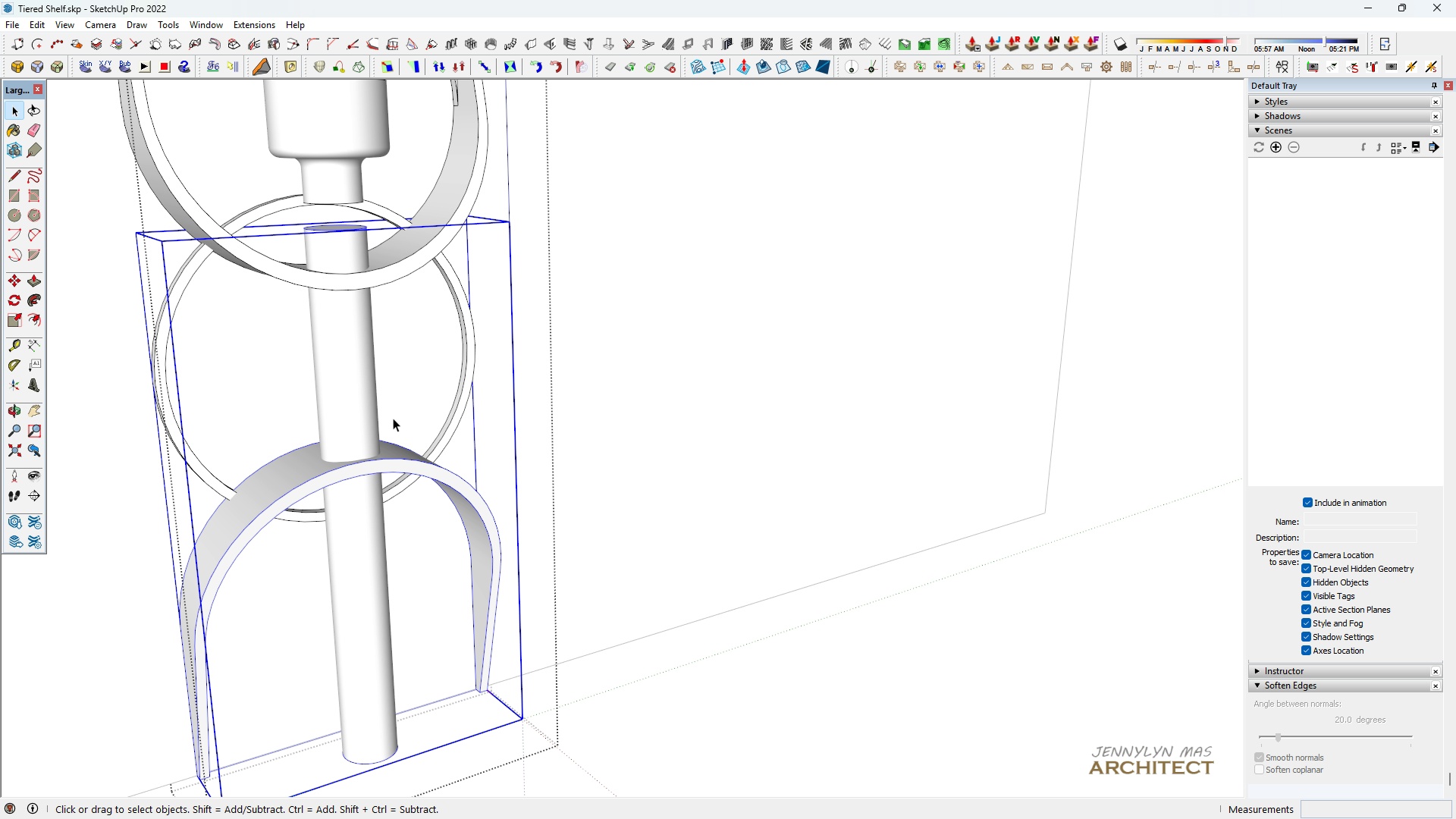 
hold_key(key=ControlLeft, duration=0.62)
left_click([378, 253])
 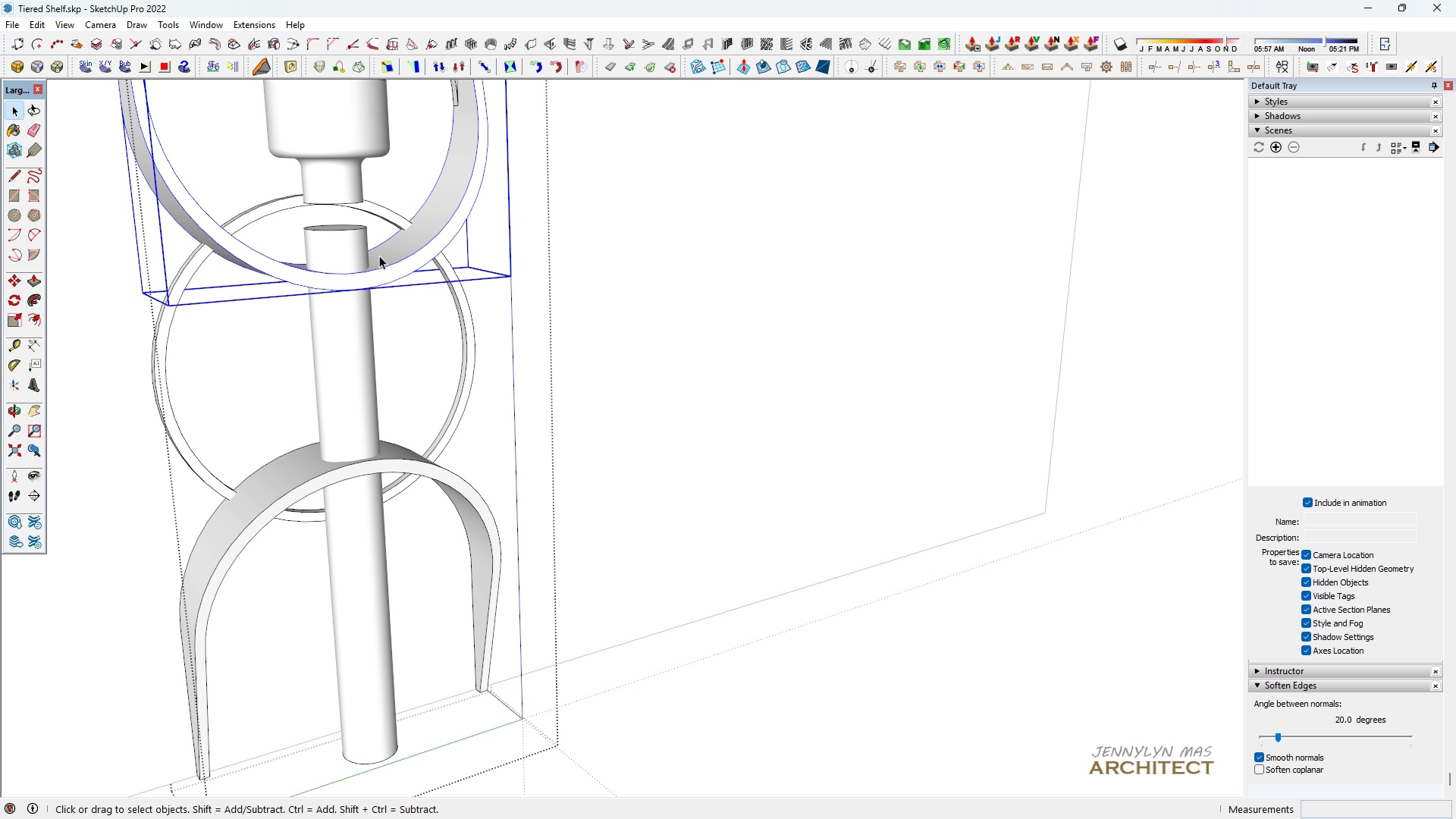 
double_click([379, 256])
 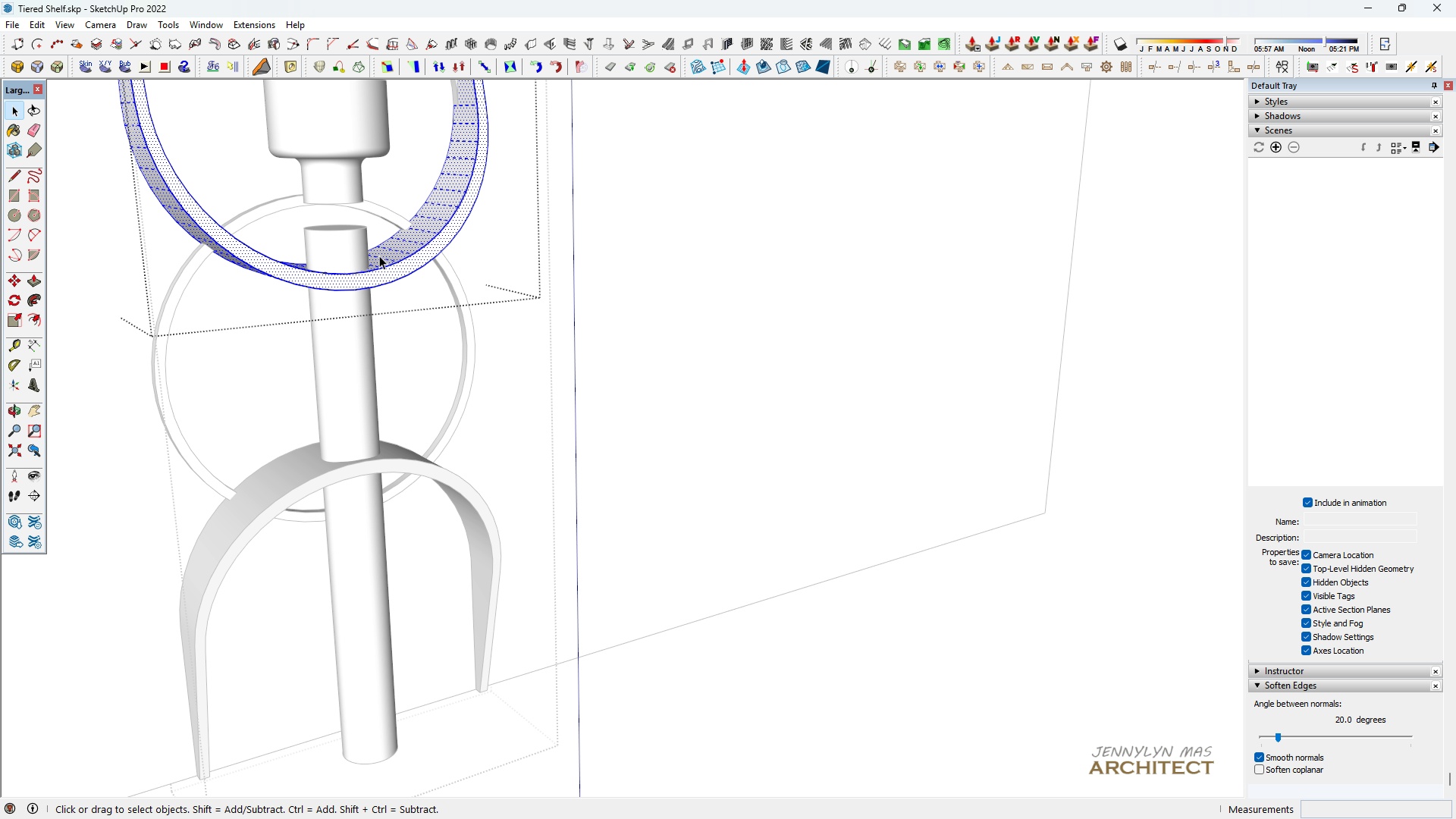 
triple_click([379, 256])
 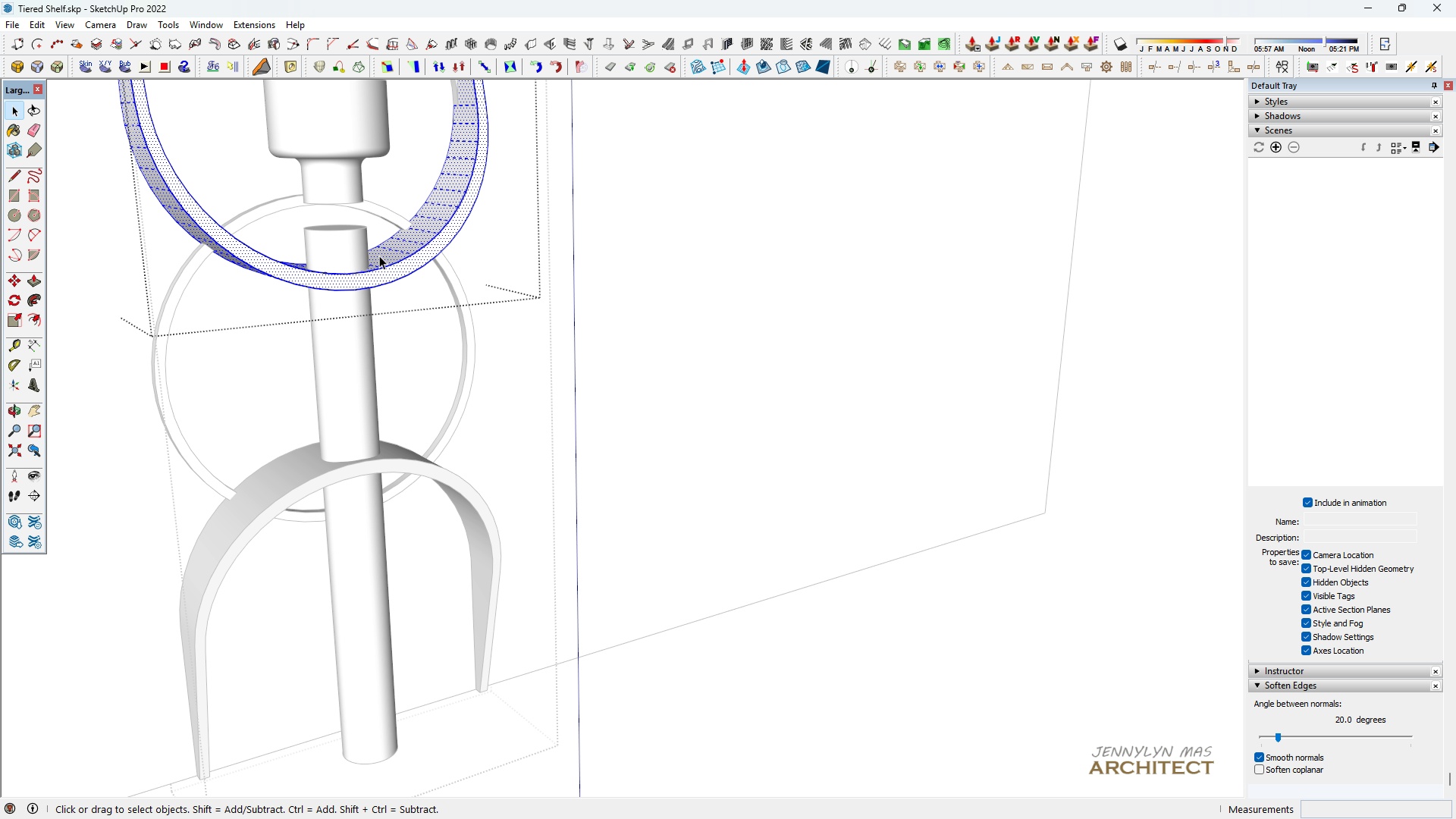 
triple_click([379, 256])
 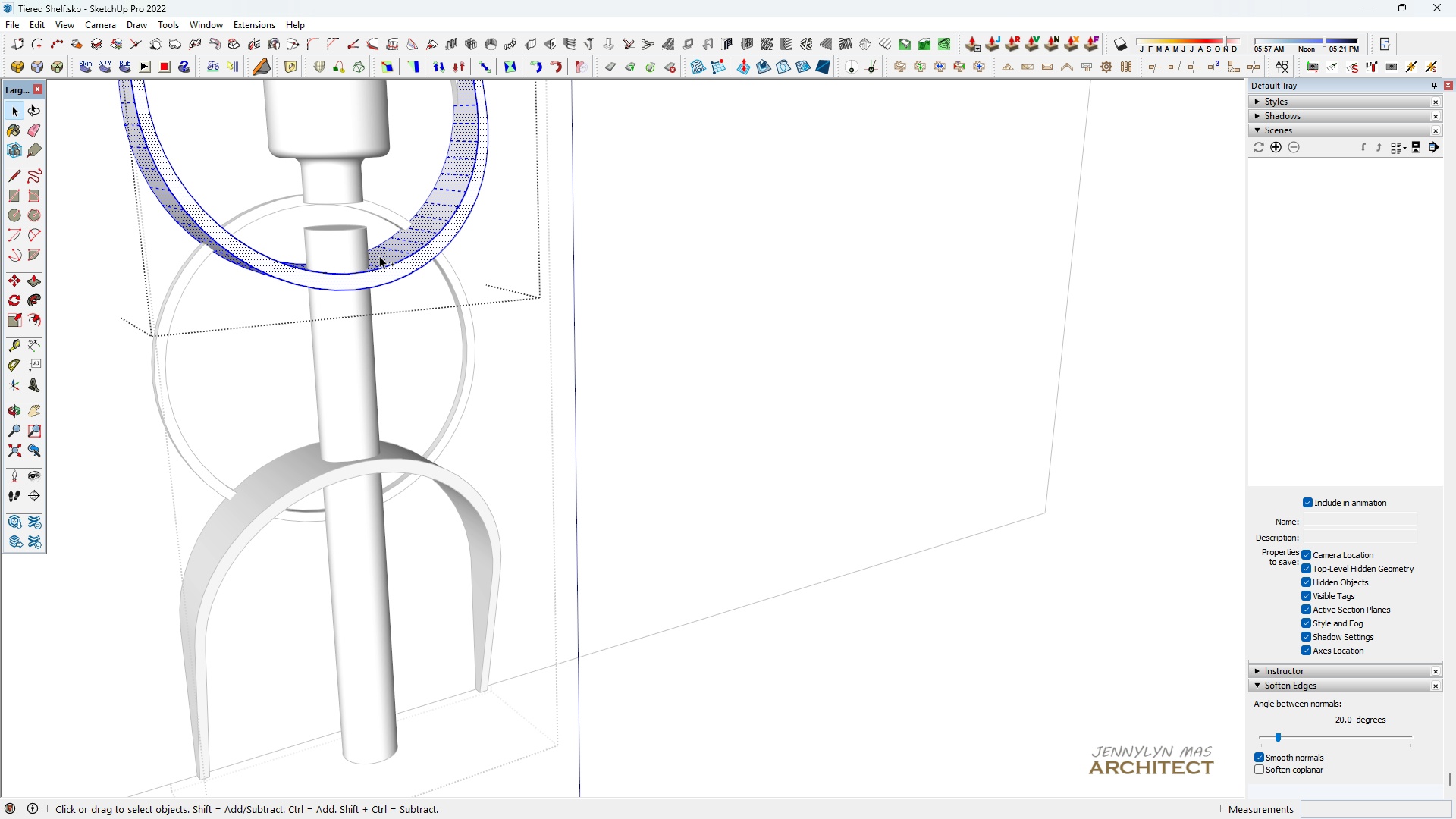 
key(Control+X)
 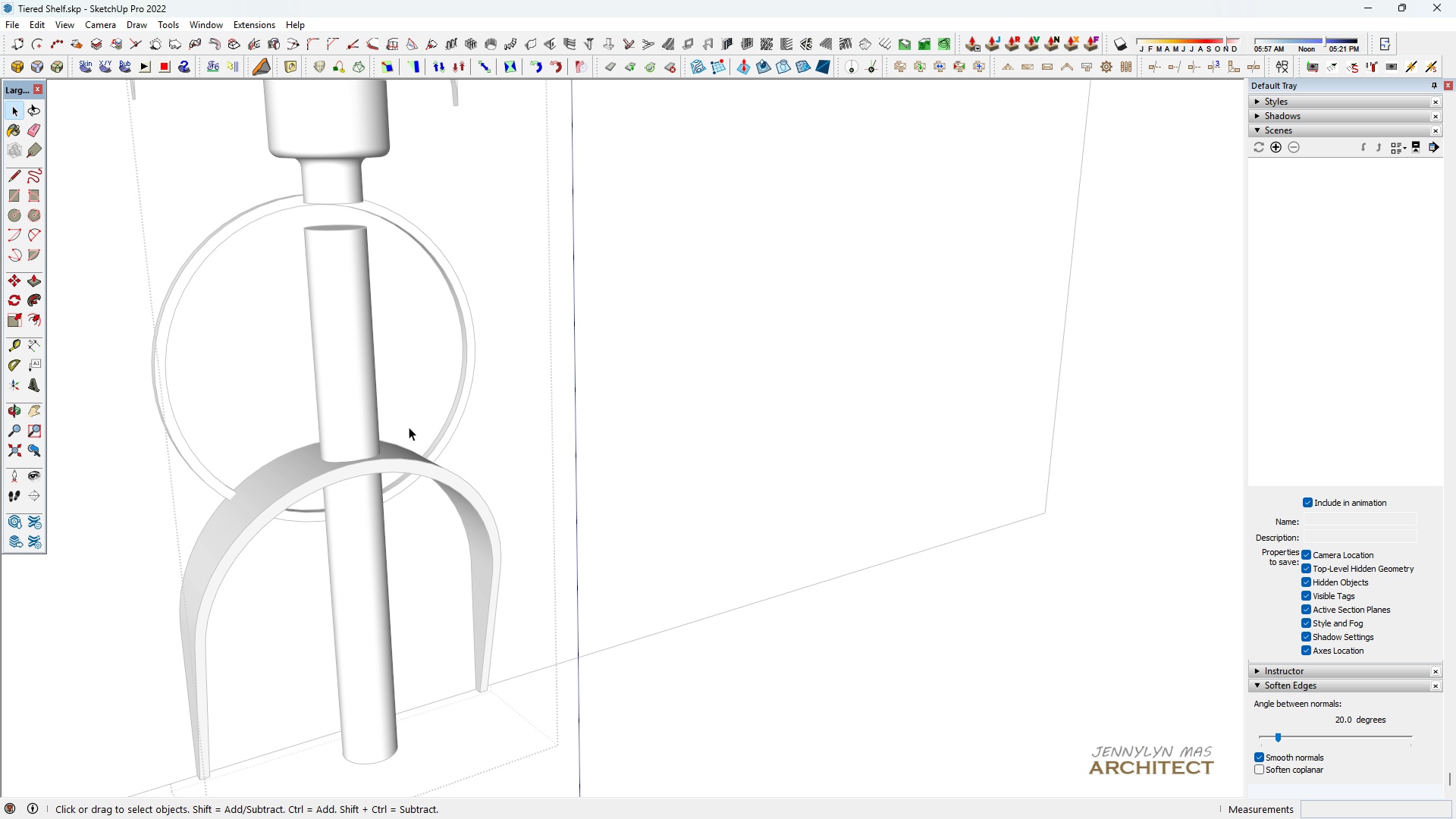 
key(Escape)
 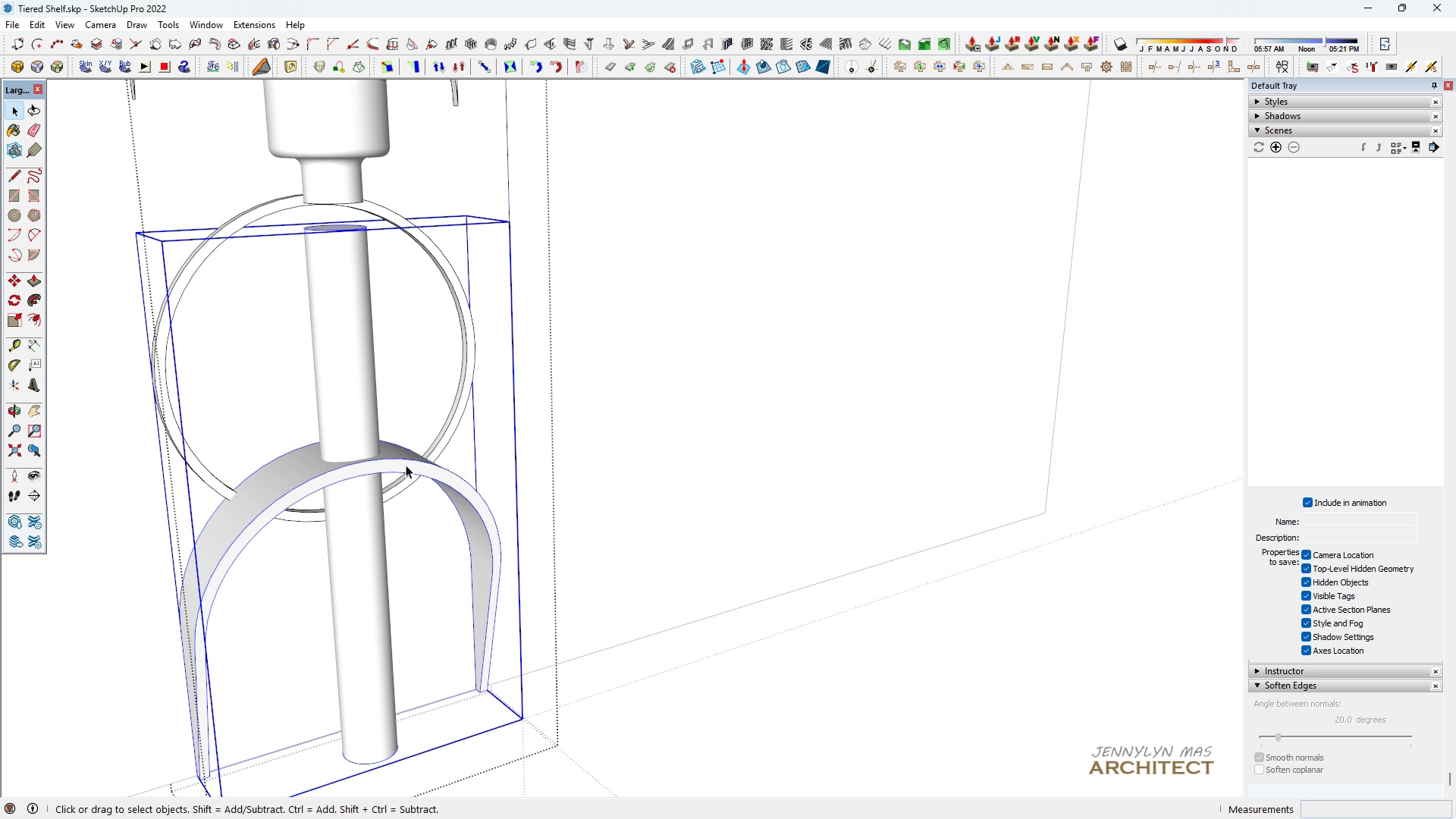 
double_click([406, 465])
 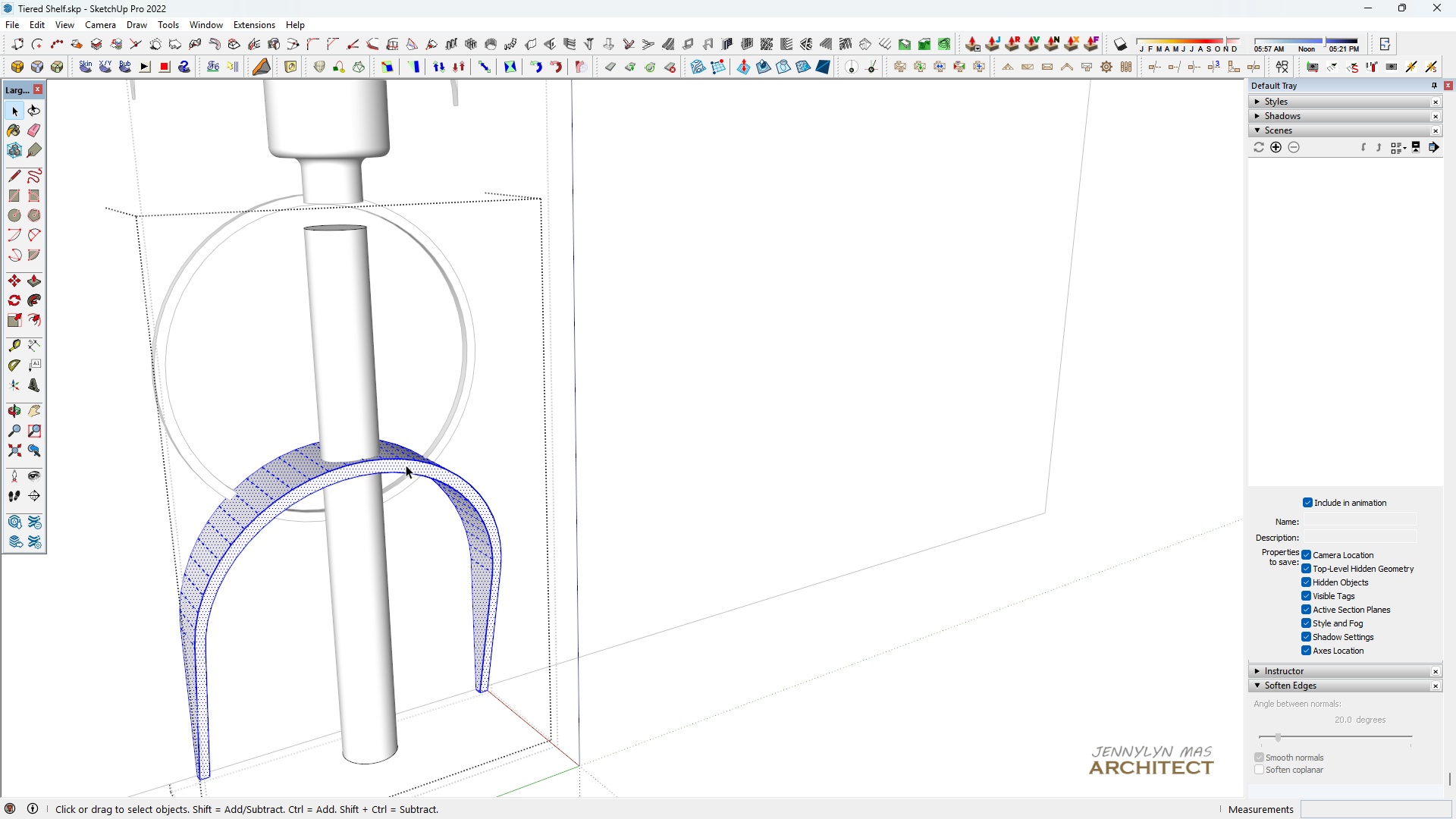 
triple_click([406, 465])
 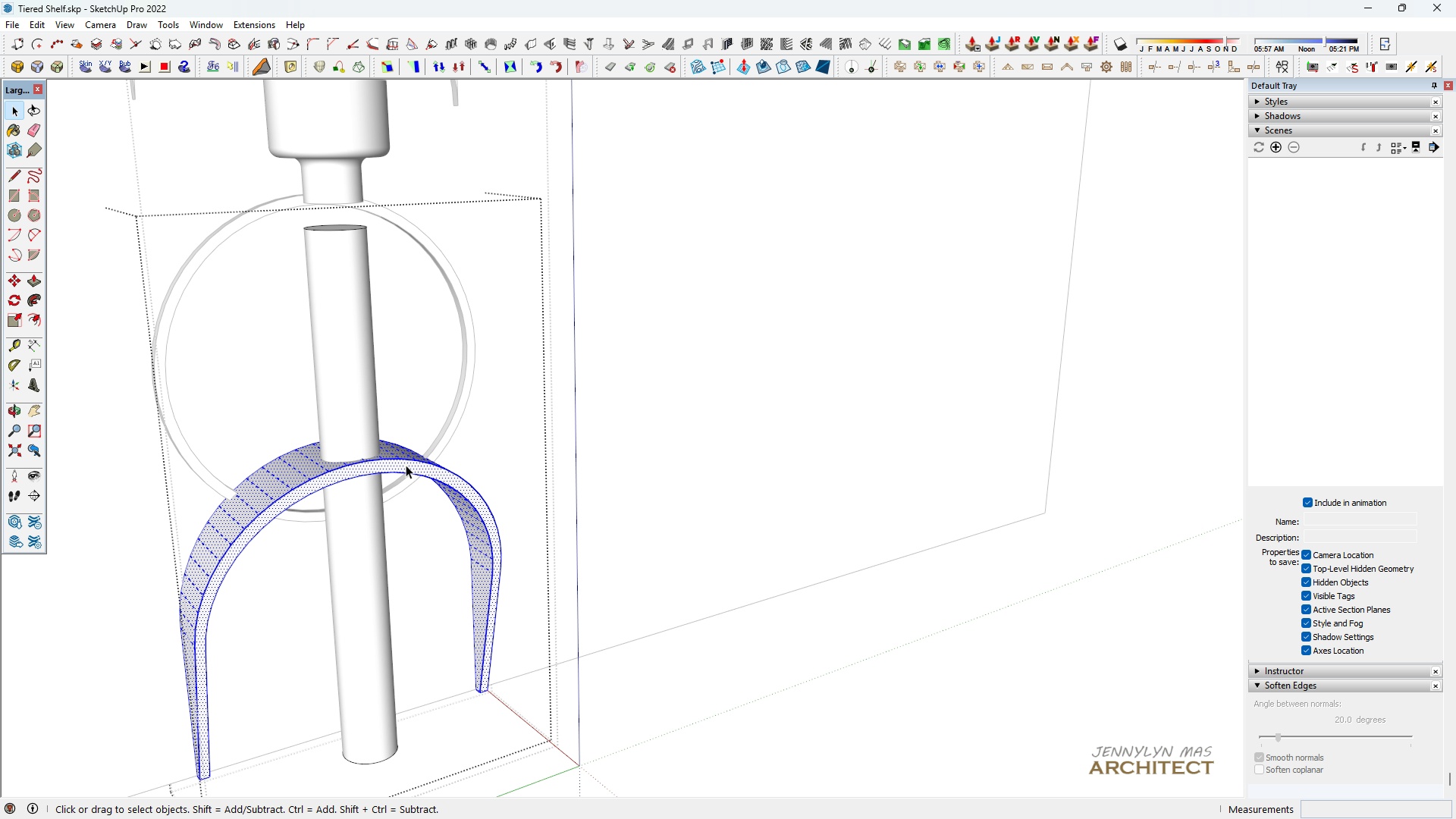 
triple_click([406, 465])
 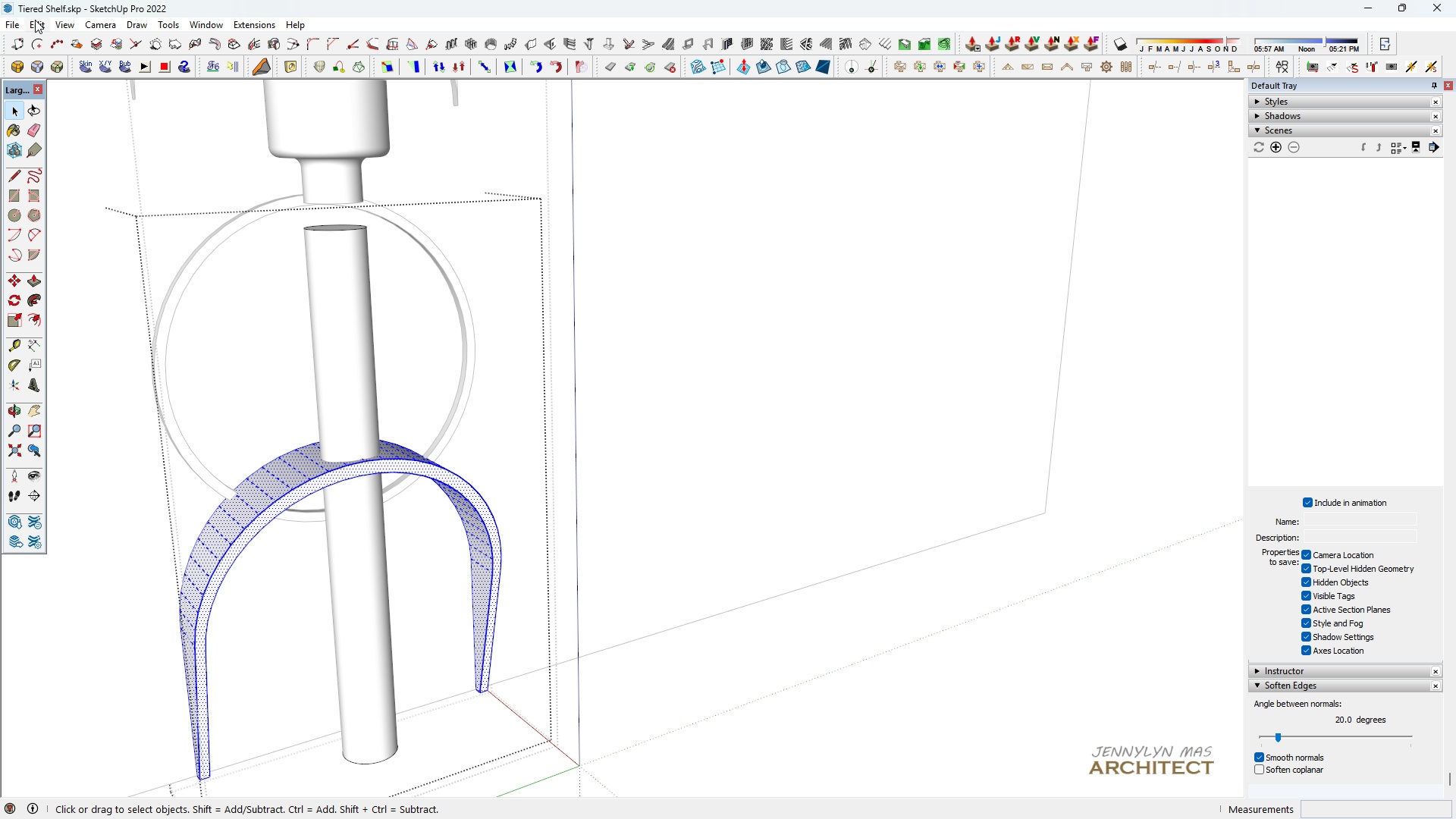 
left_click([38, 23])
 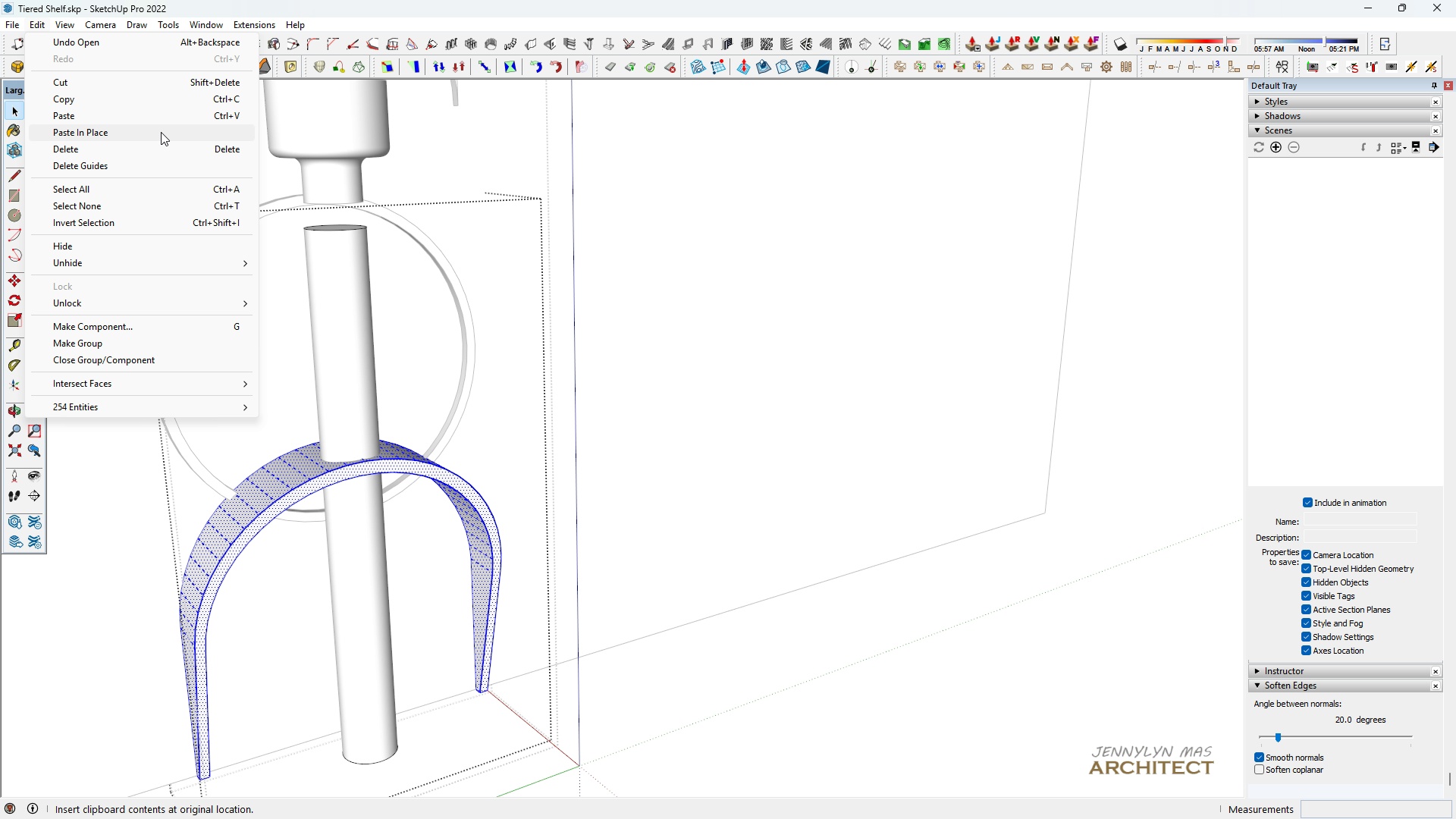 
left_click([161, 130])
 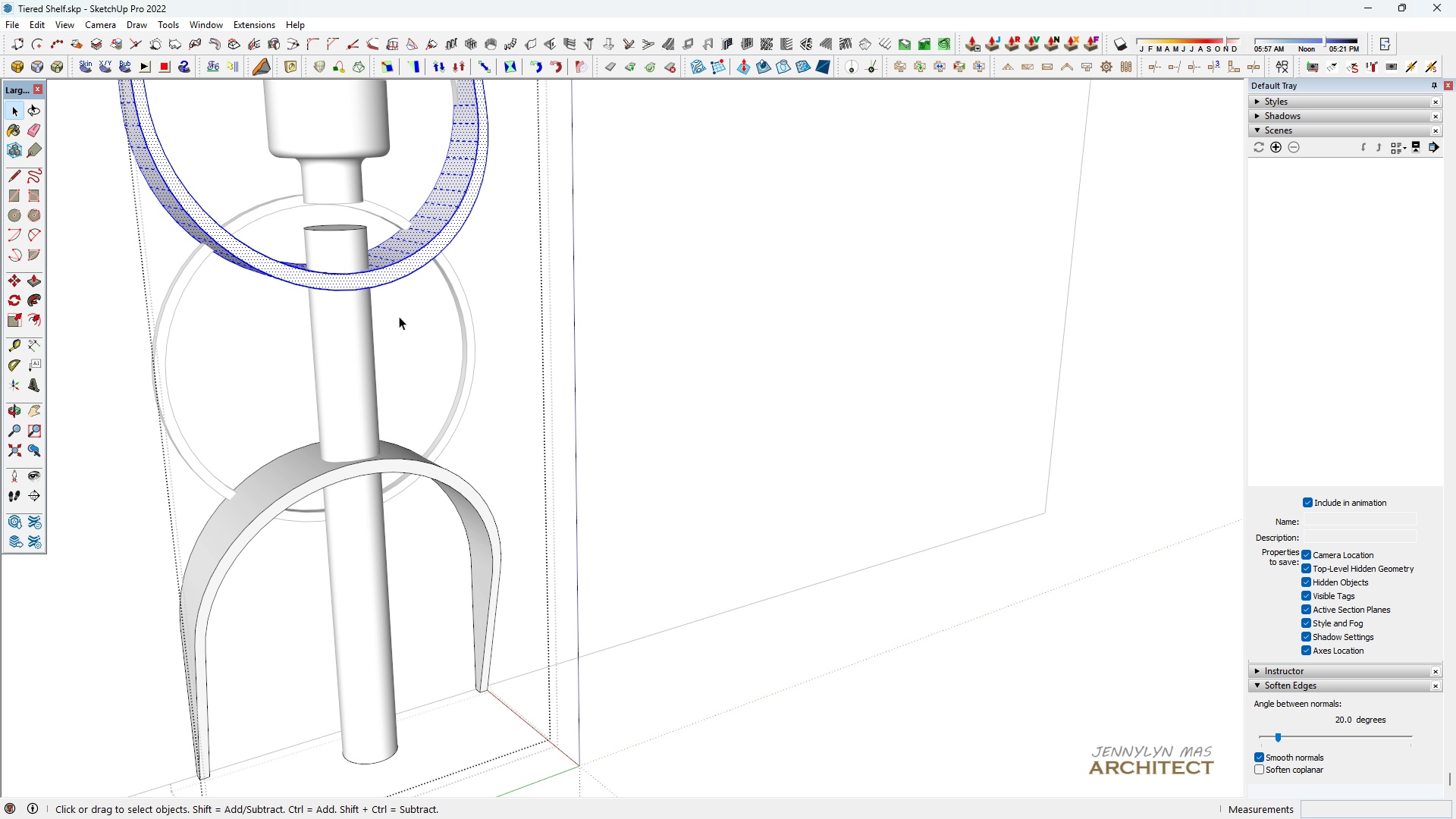 
double_click([363, 320])
 